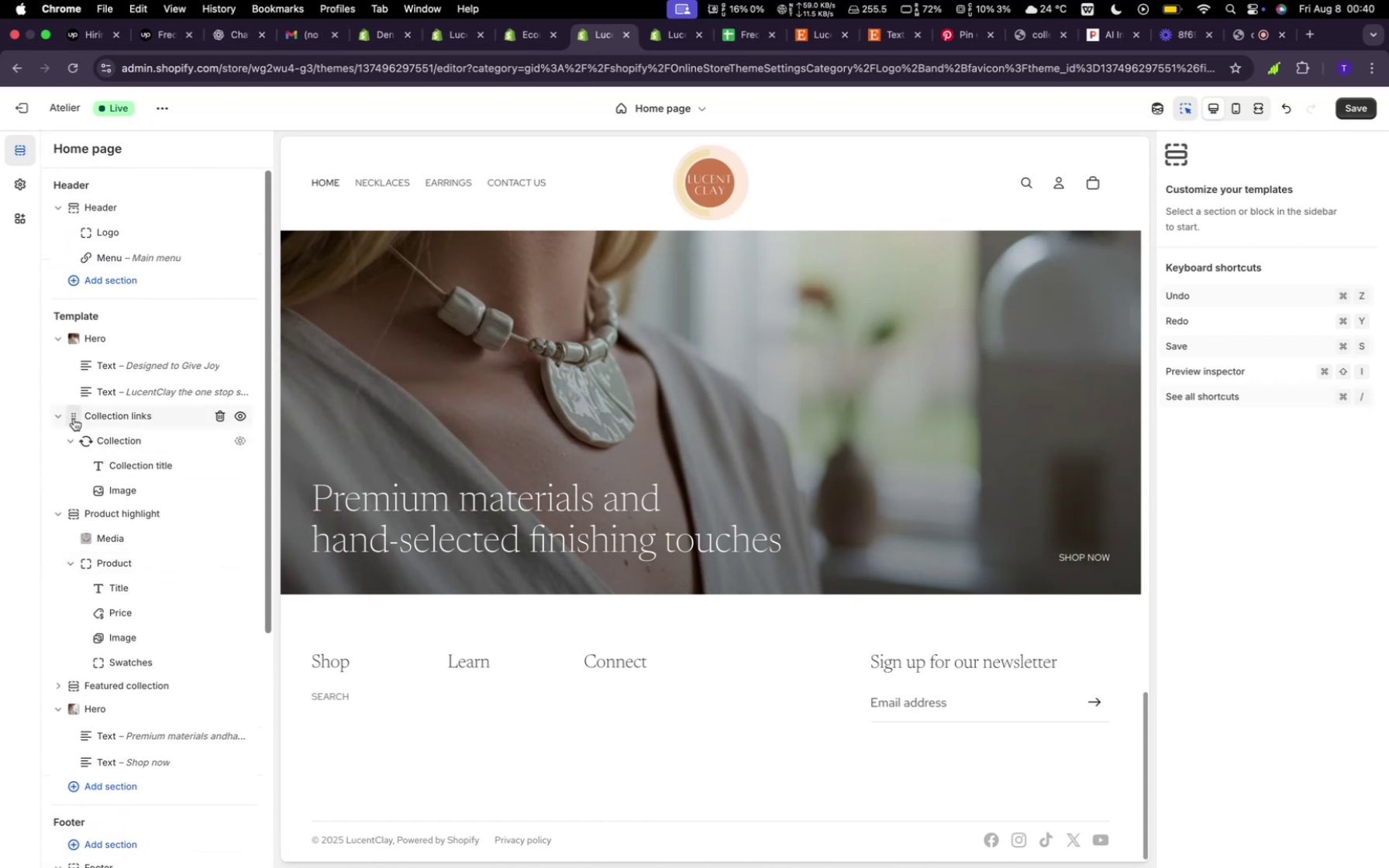 
left_click([74, 418])
 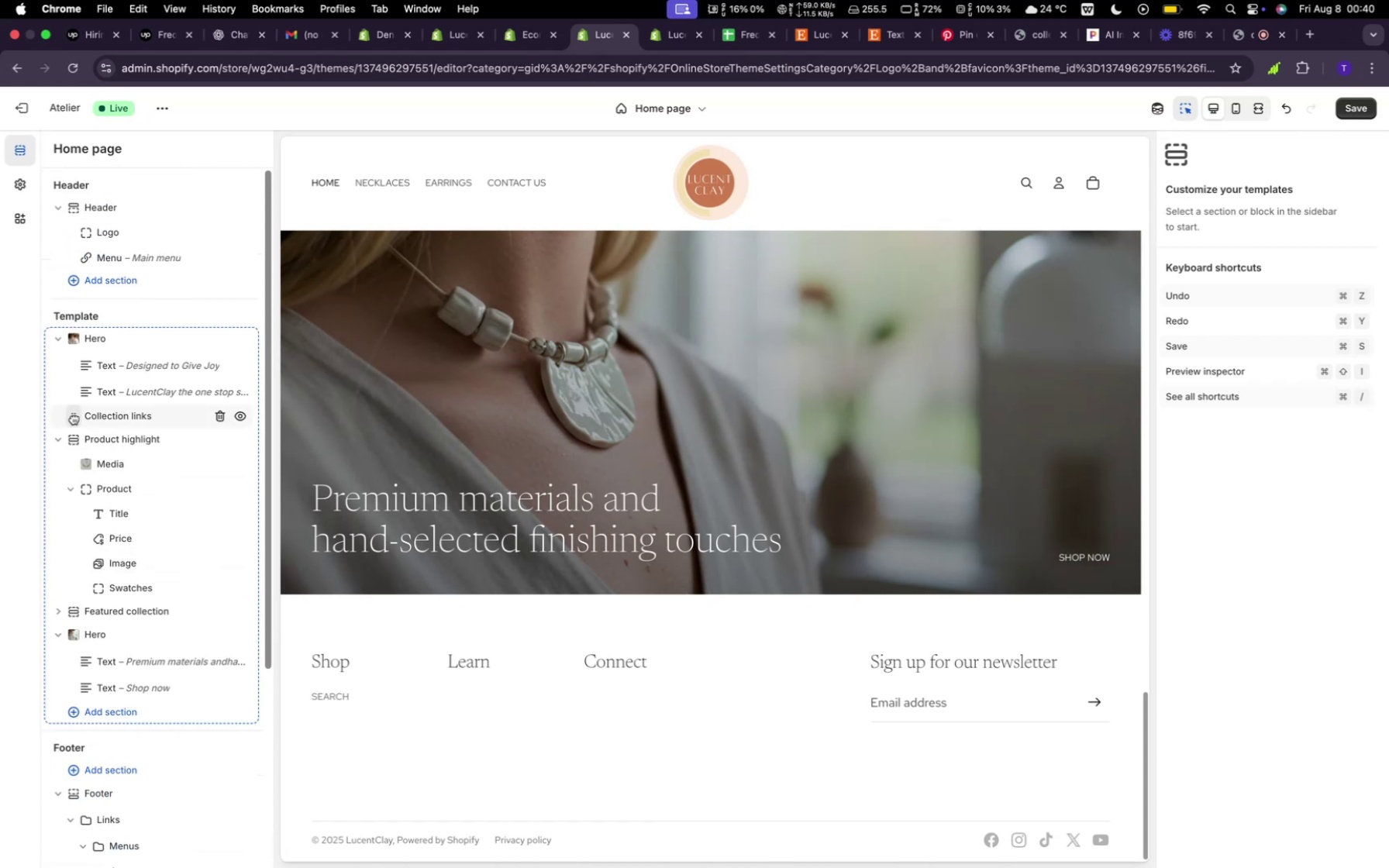 
left_click([74, 418])
 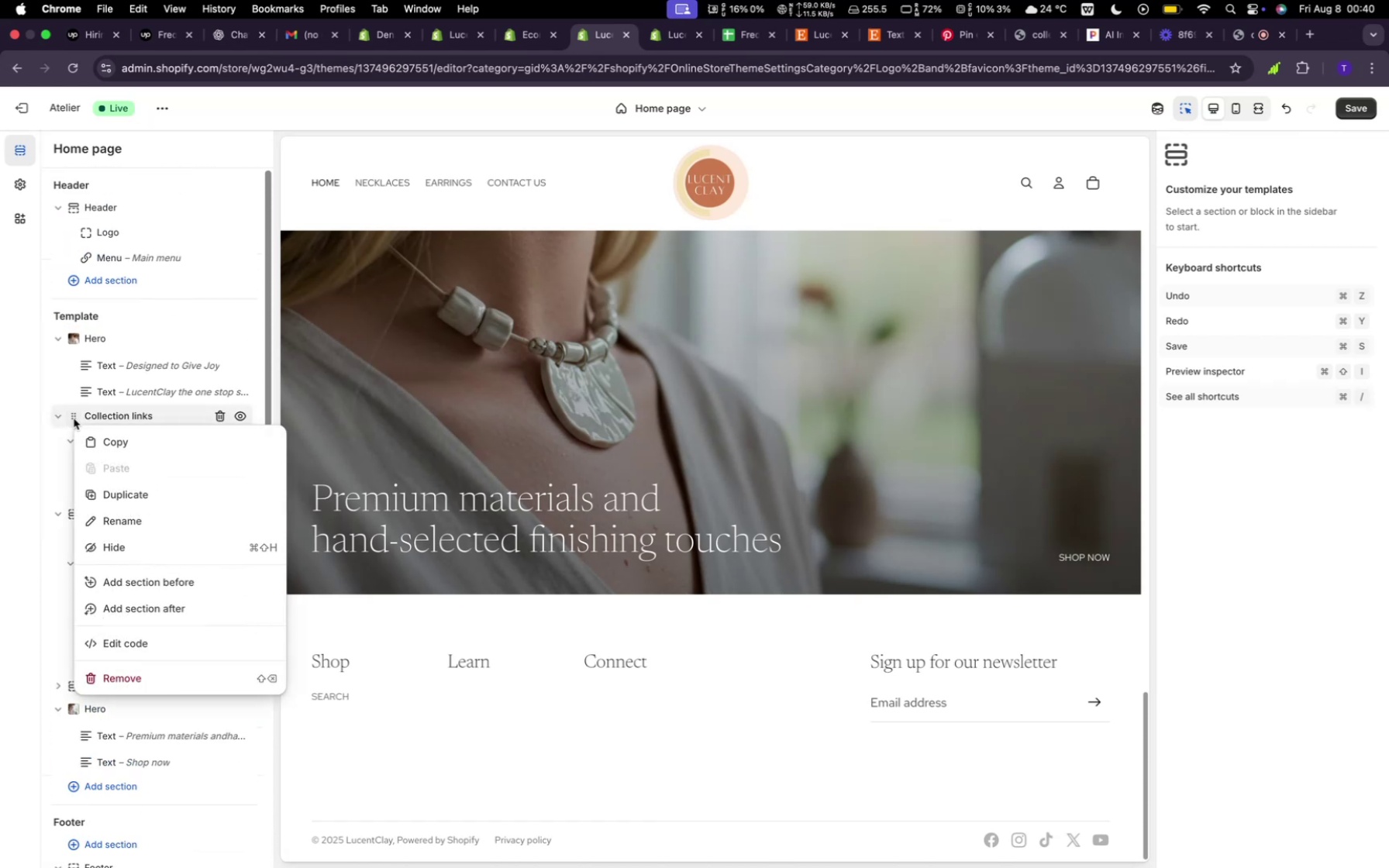 
right_click([74, 418])
 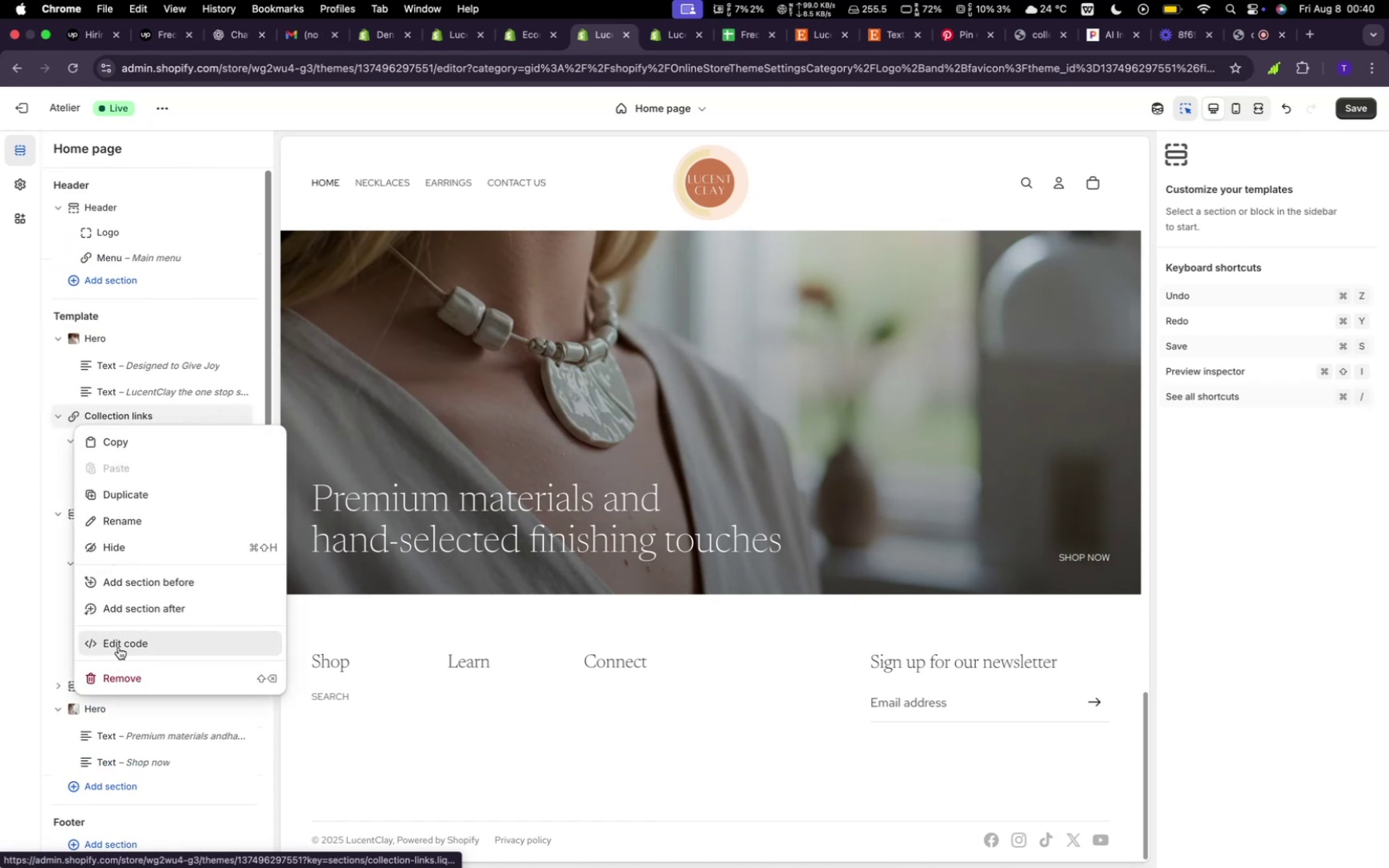 
left_click([119, 647])
 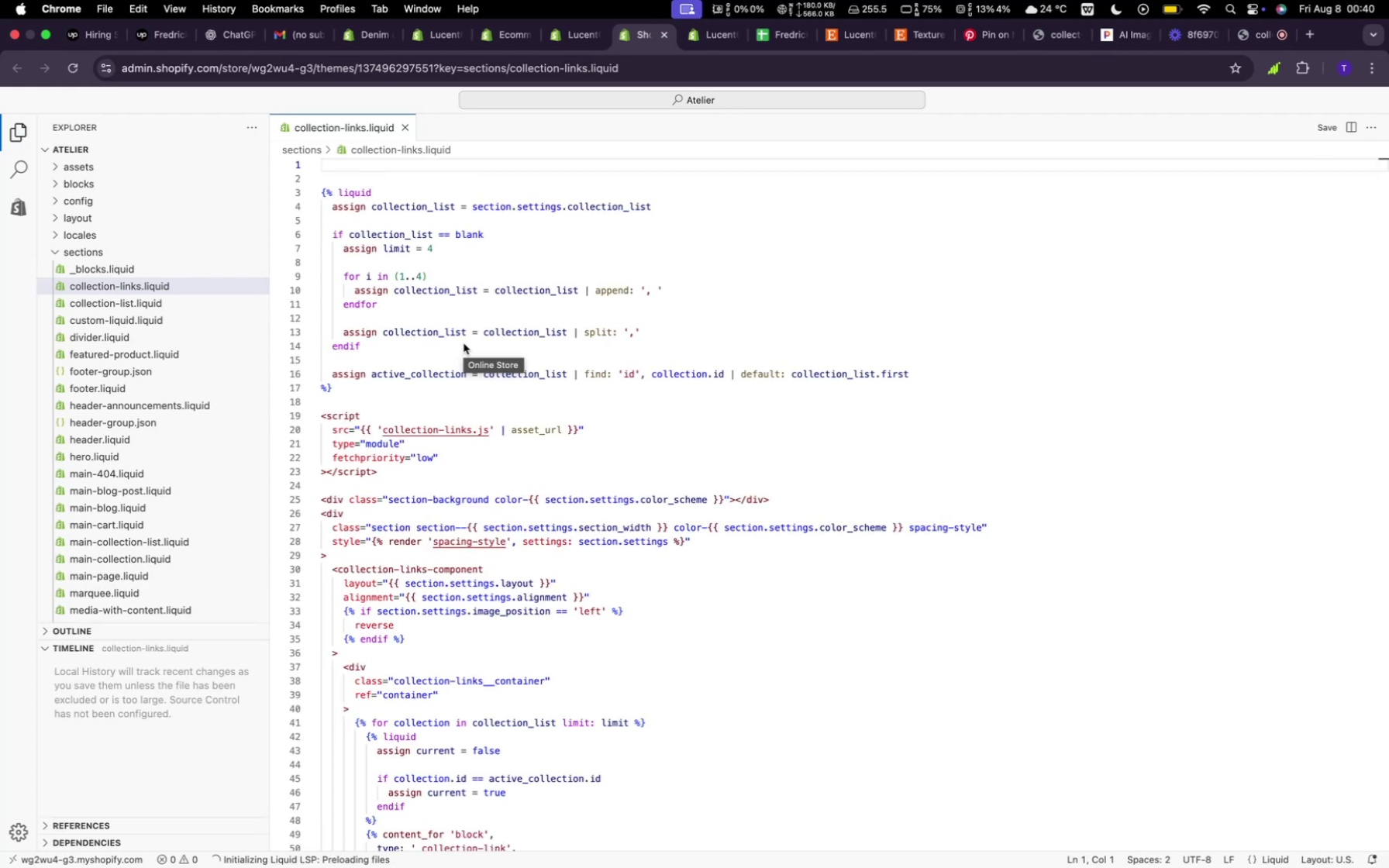 
wait(21.13)
 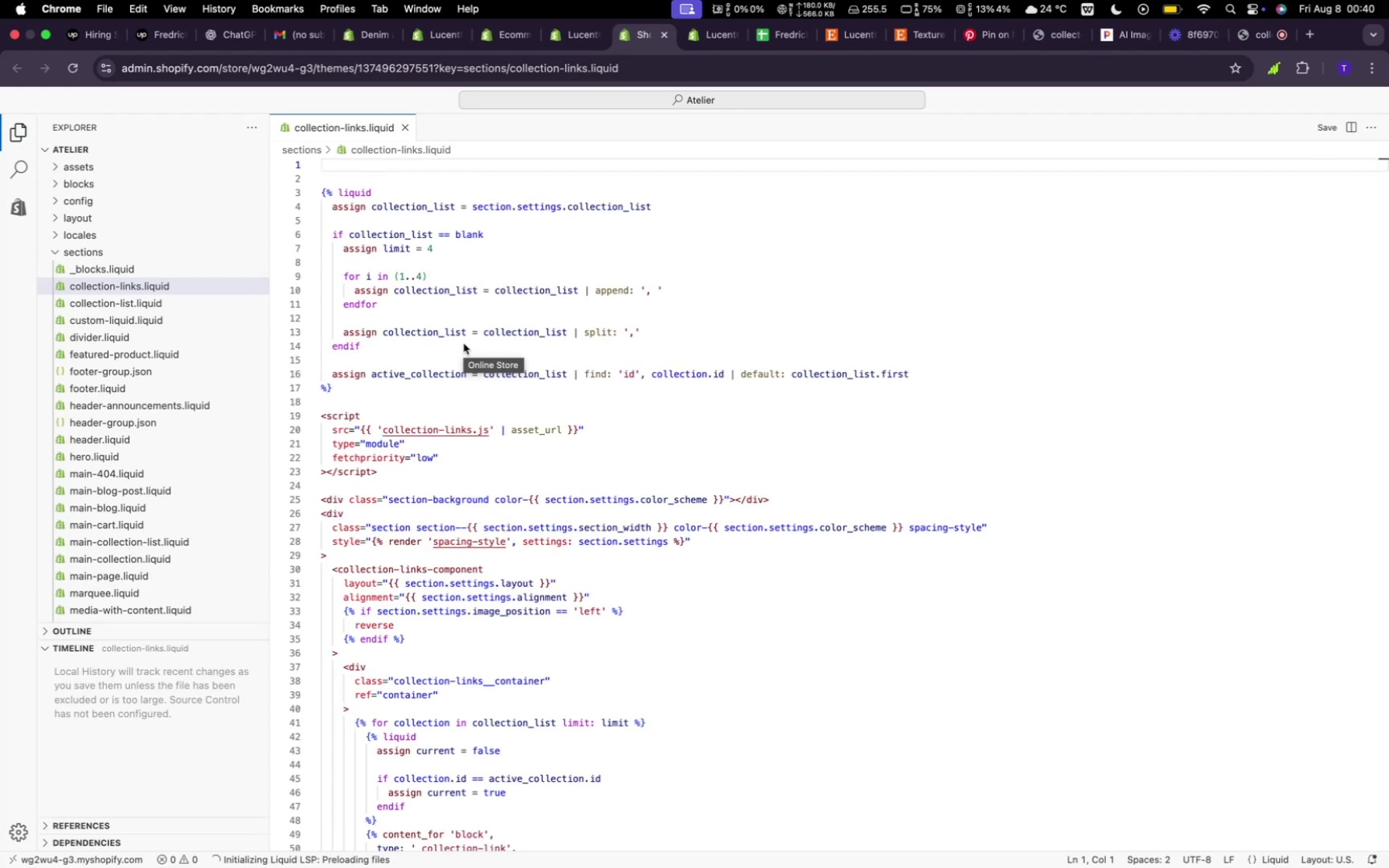 
scroll: coordinate [607, 725], scroll_direction: down, amount: 77.0
 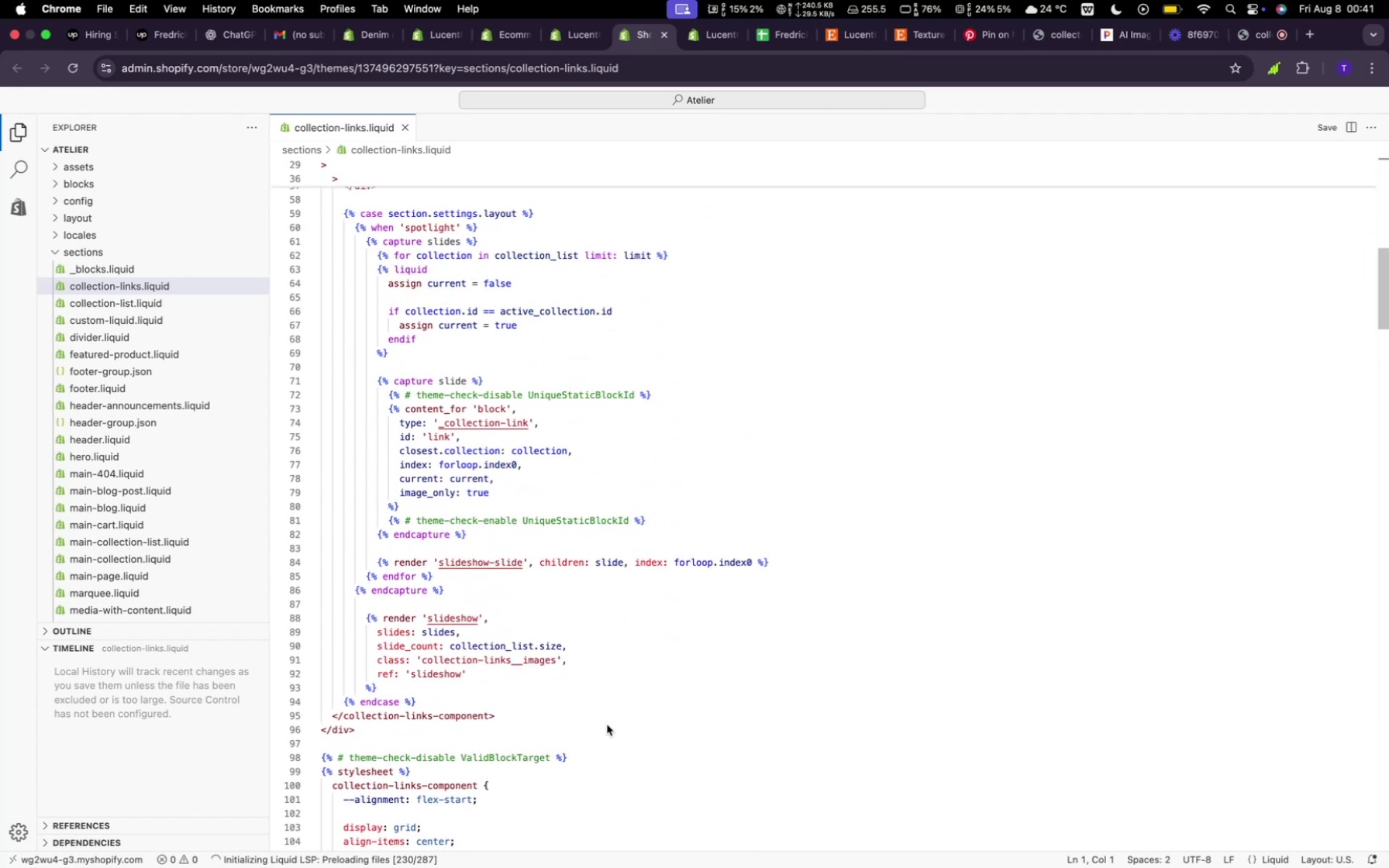 
scroll: coordinate [581, 561], scroll_direction: up, amount: 151.0
 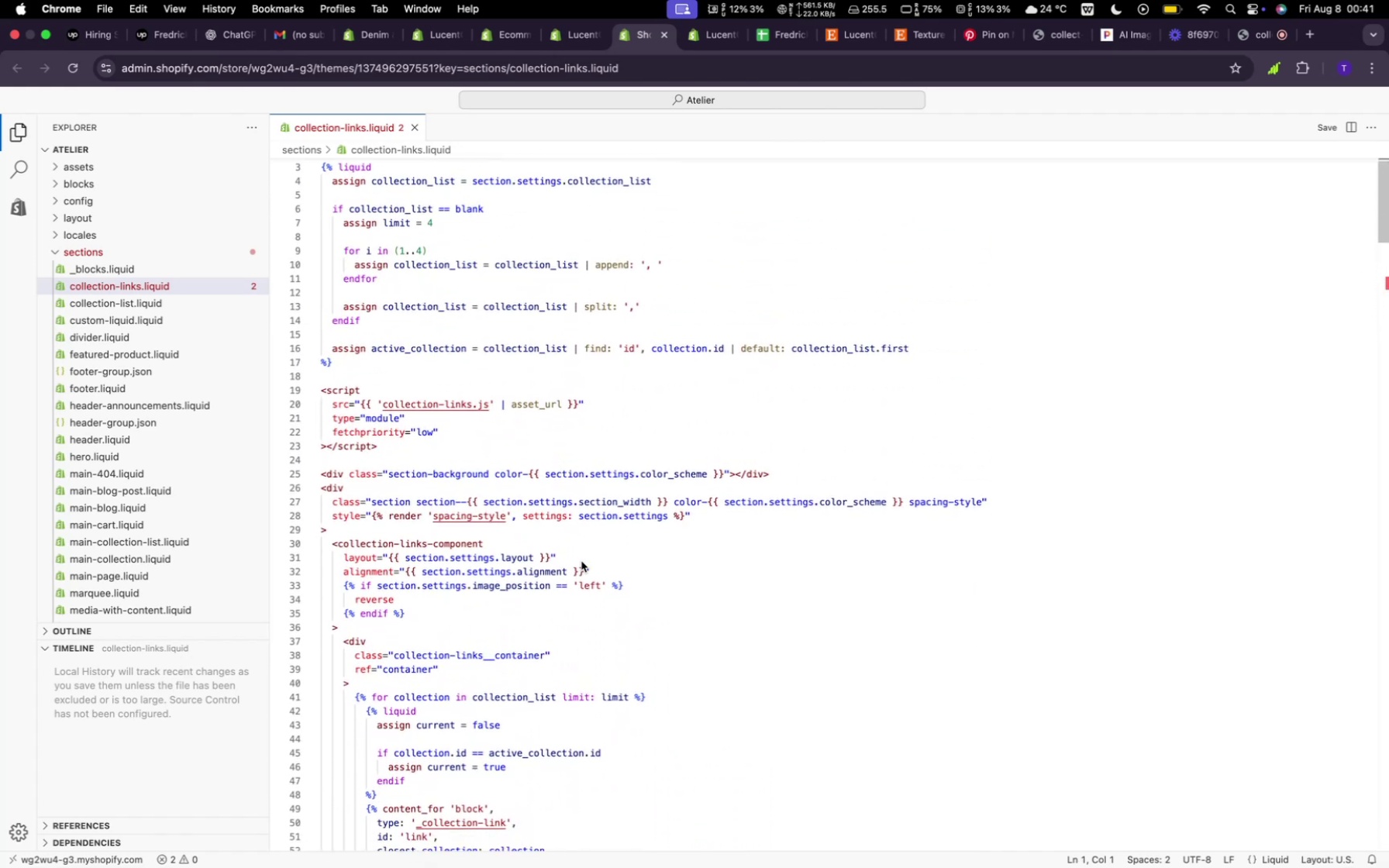 
scroll: coordinate [581, 561], scroll_direction: down, amount: 46.0
 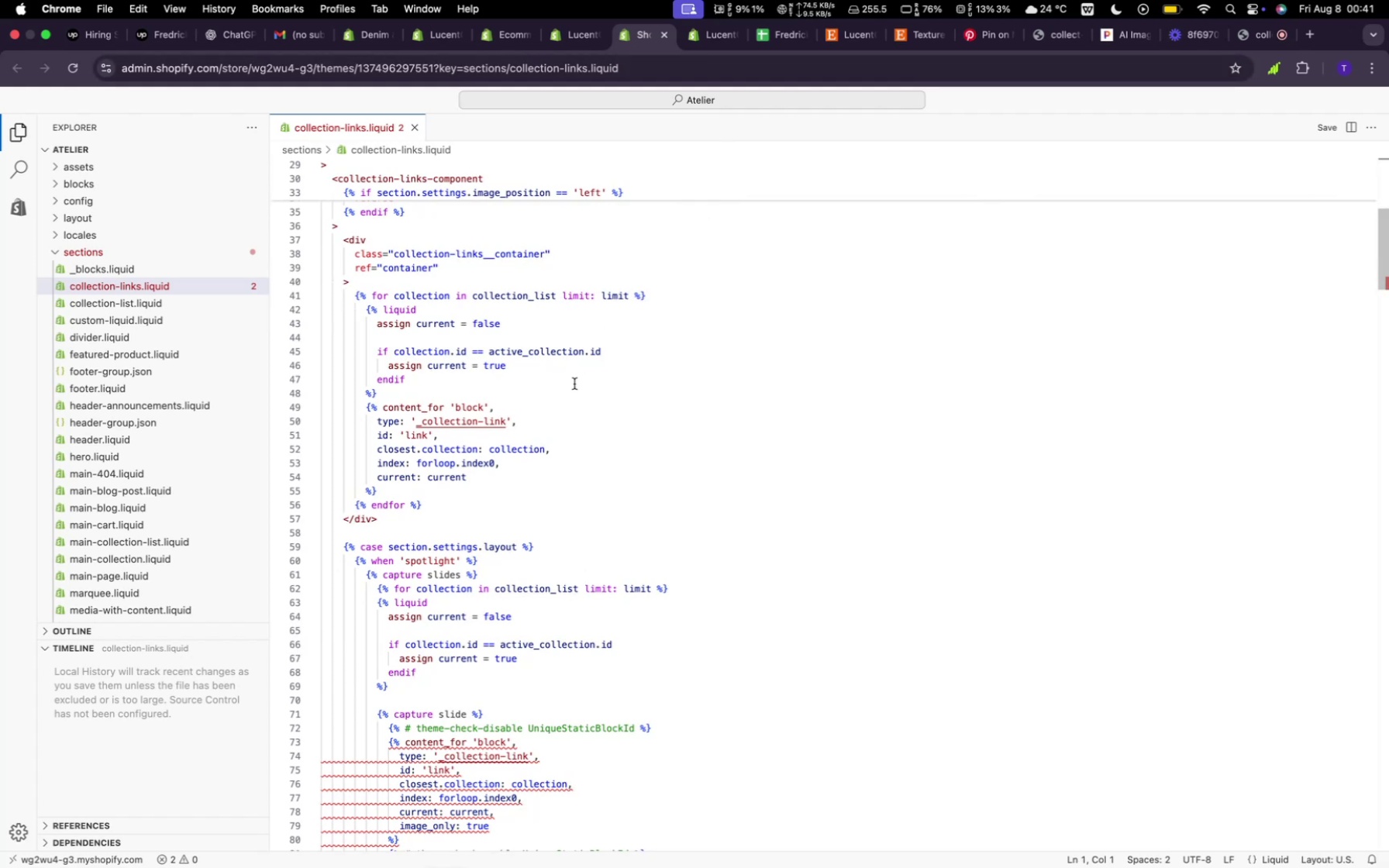 
scroll: coordinate [574, 384], scroll_direction: up, amount: 19.0
 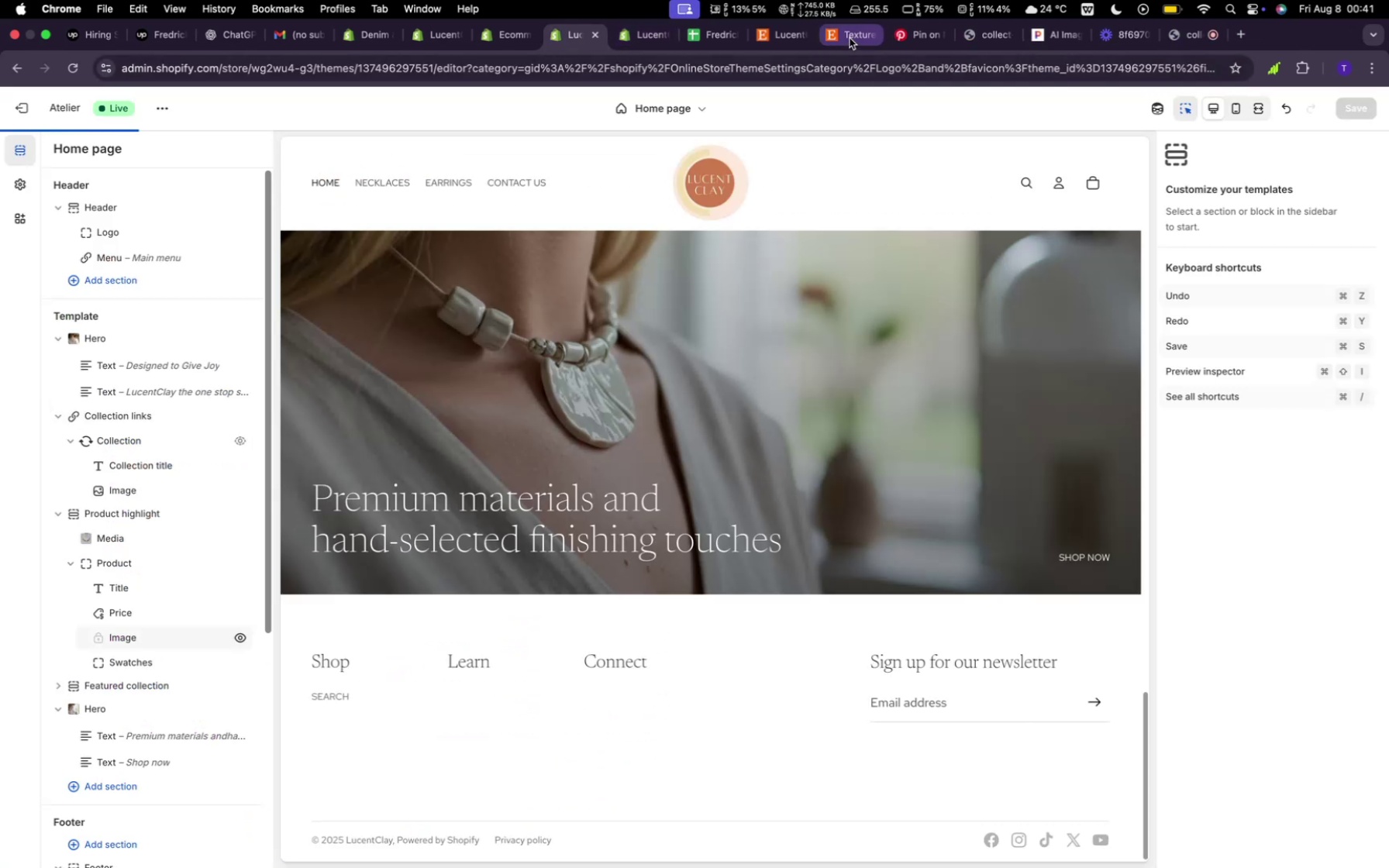 
left_click([850, 38])
 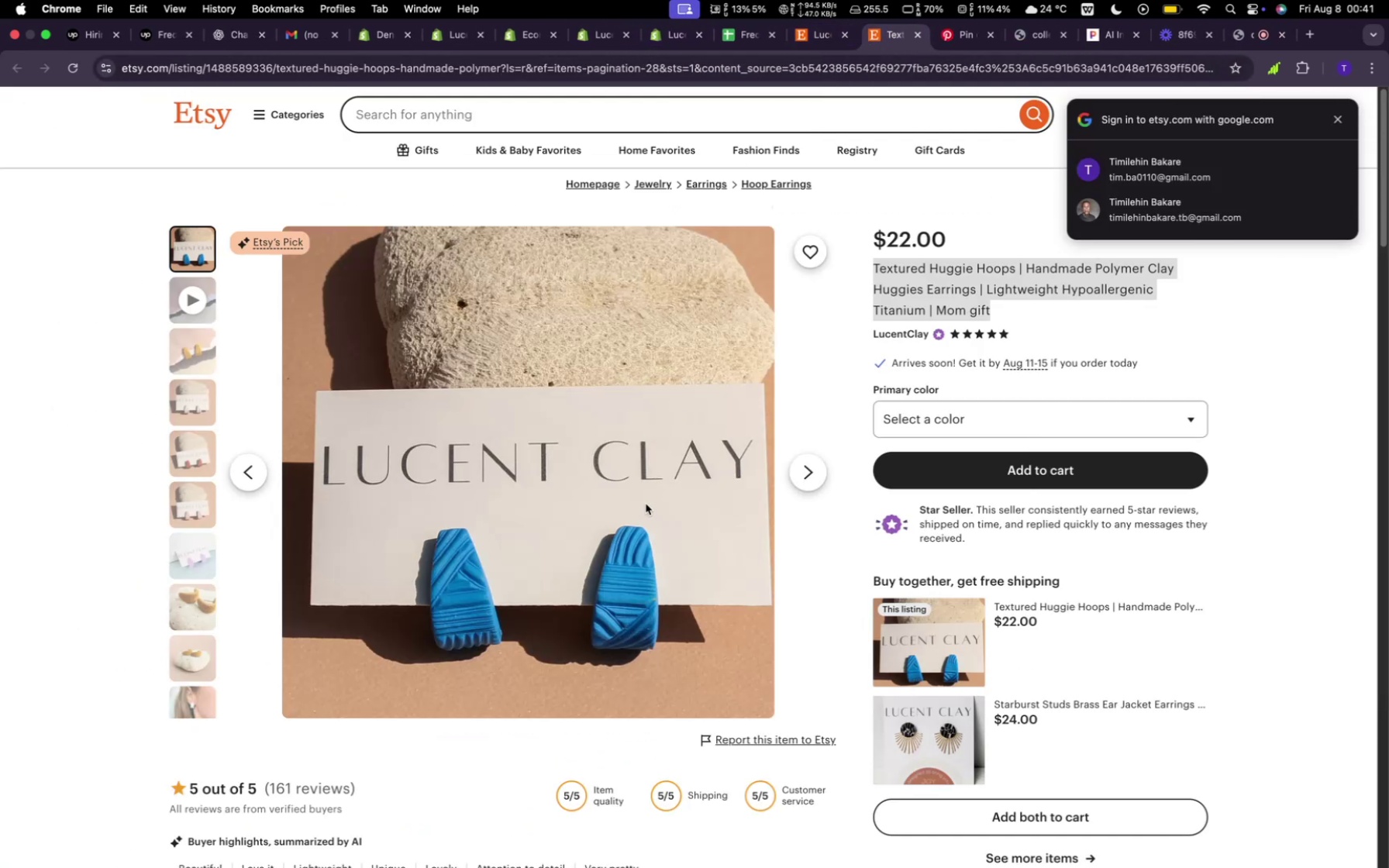 
scroll: coordinate [646, 504], scroll_direction: down, amount: 8.0
 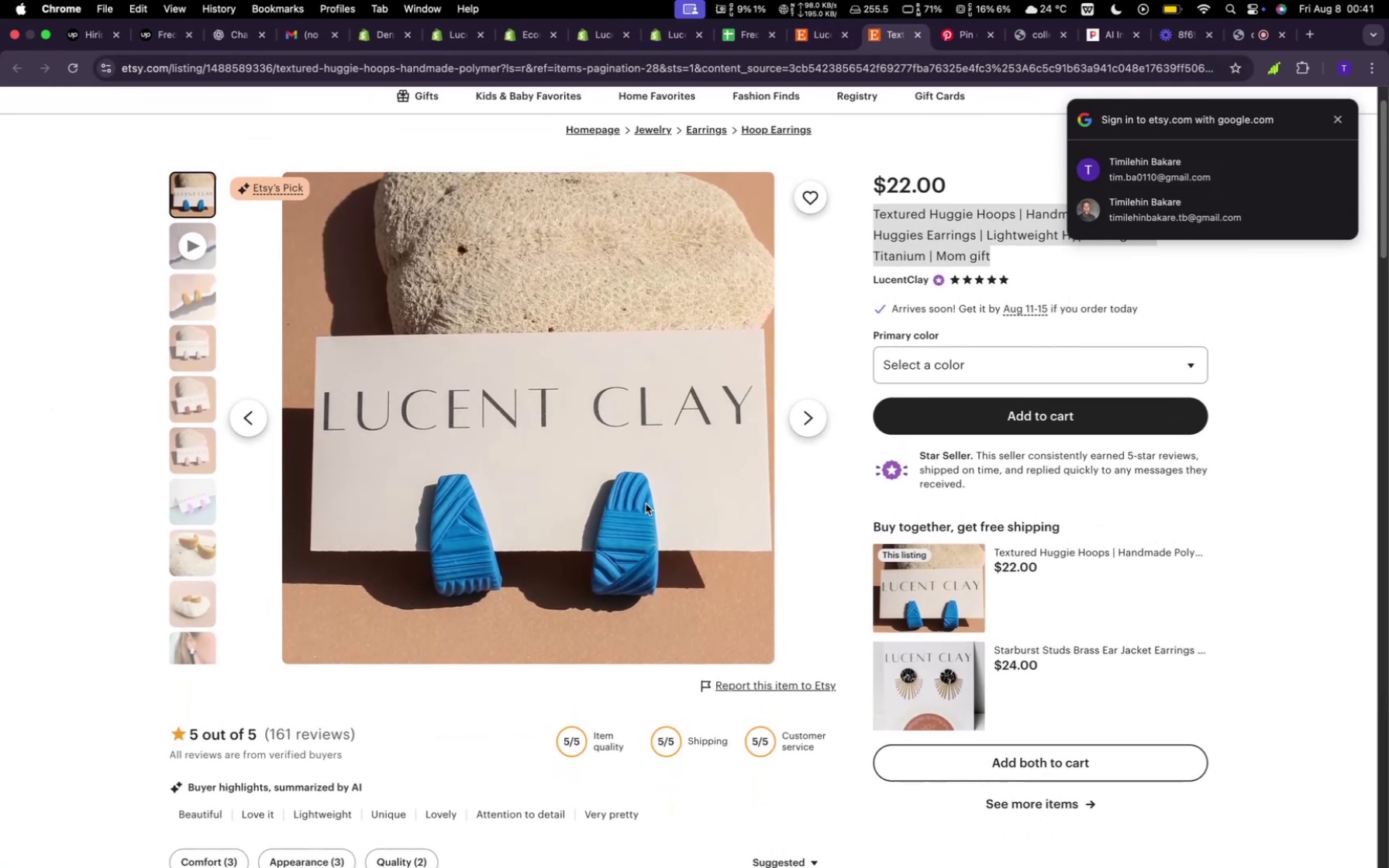 
scroll: coordinate [646, 504], scroll_direction: up, amount: 20.0
 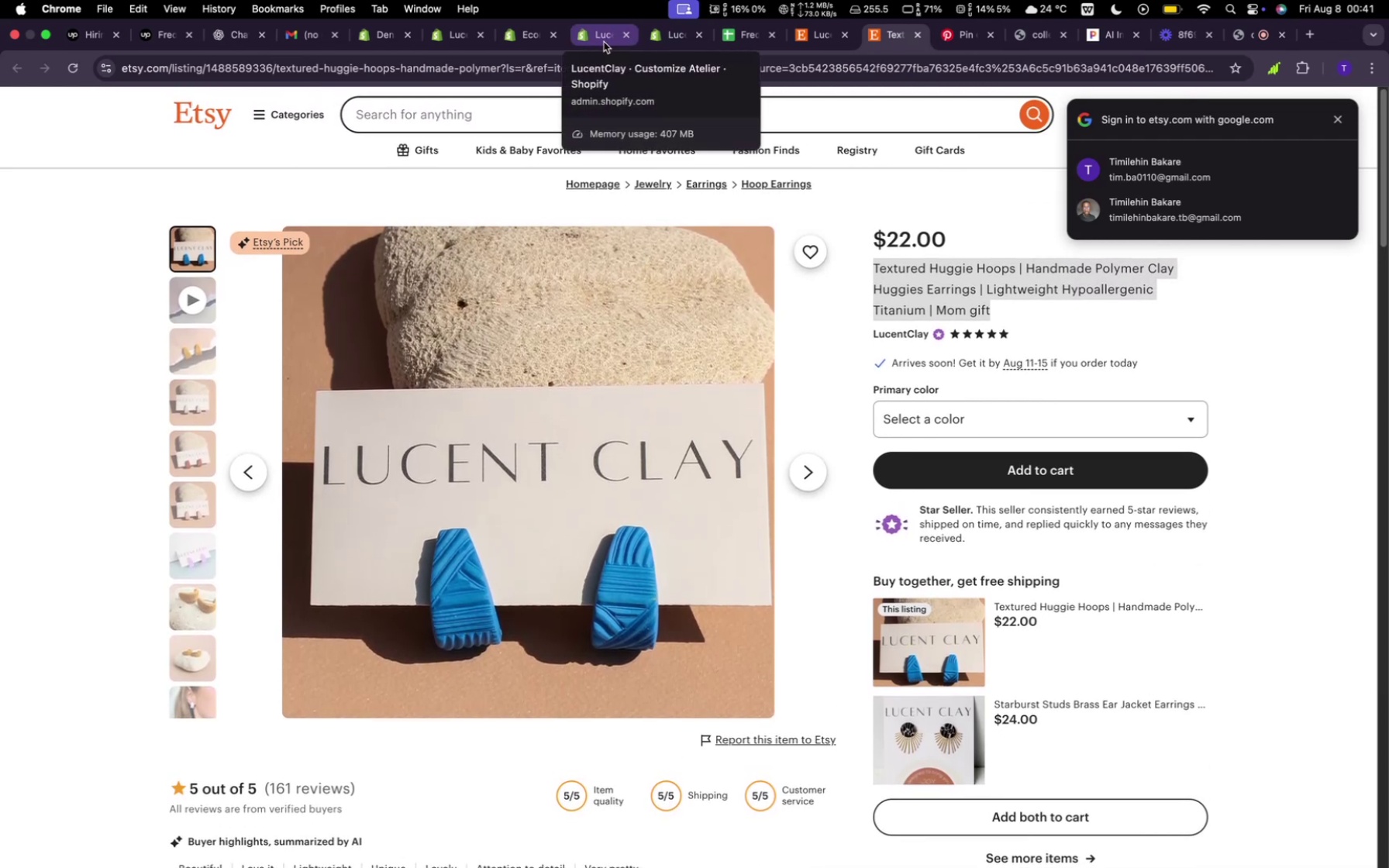 
left_click([604, 42])
 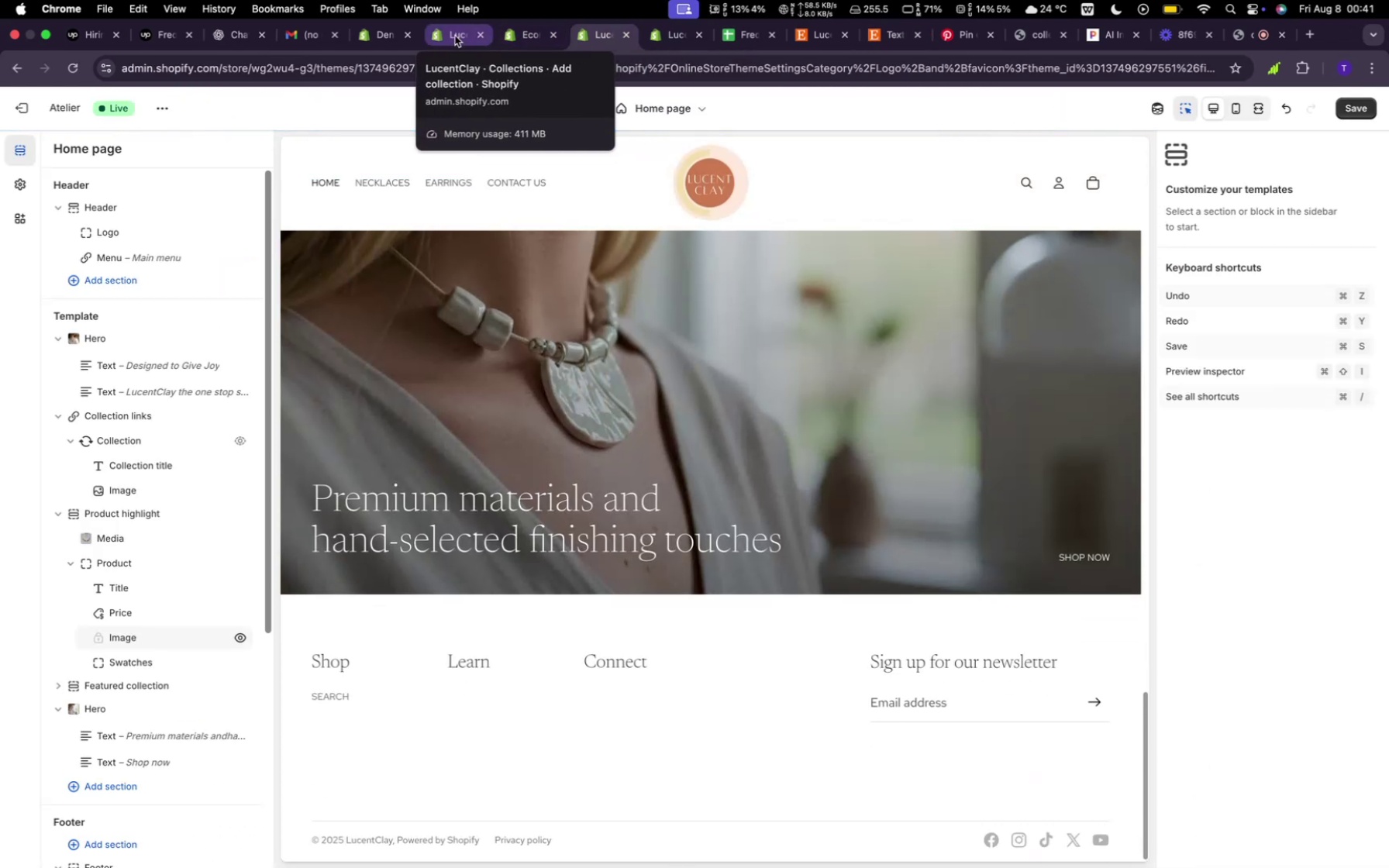 
left_click([455, 36])
 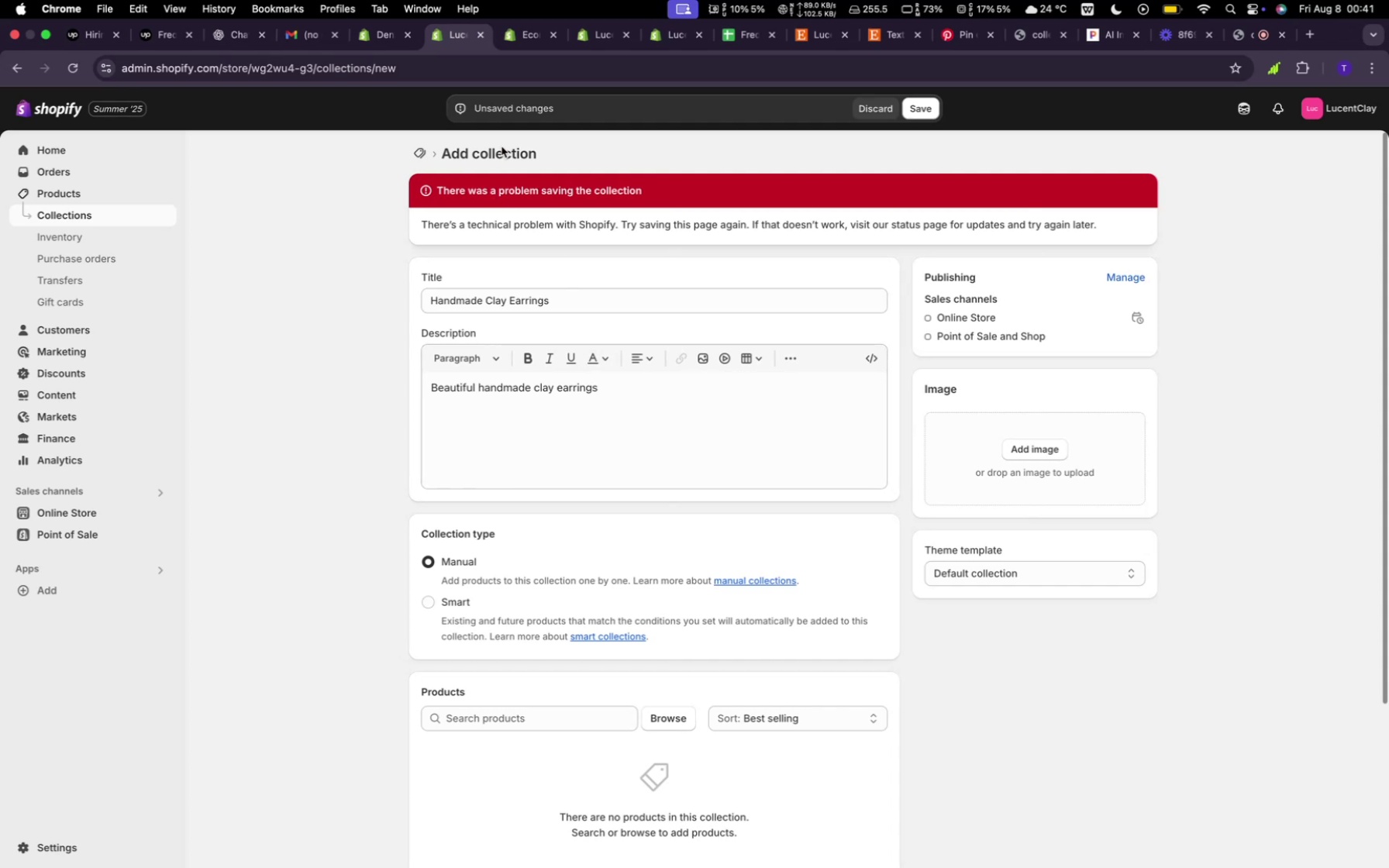 
wait(5.65)
 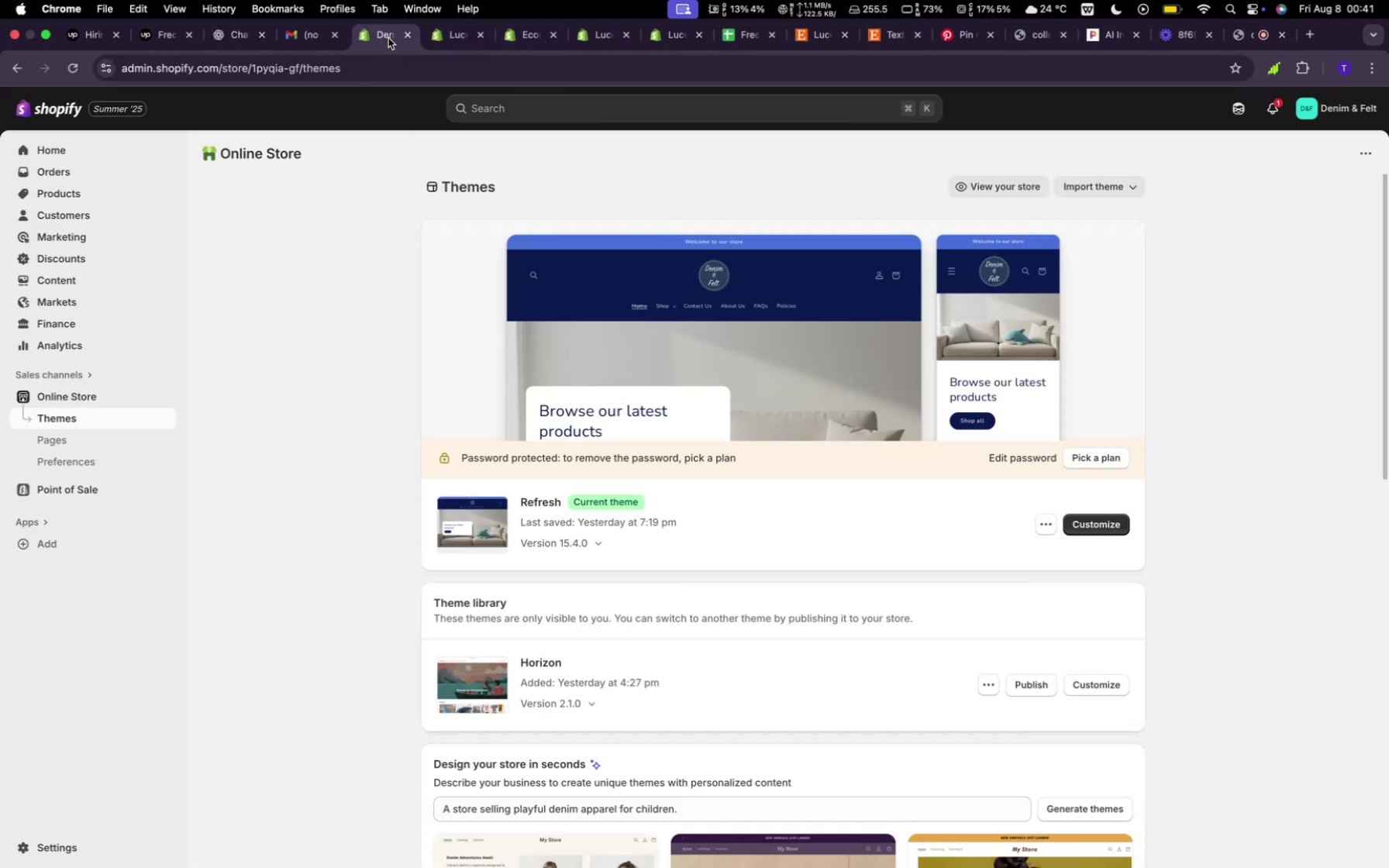 
left_click([481, 33])
 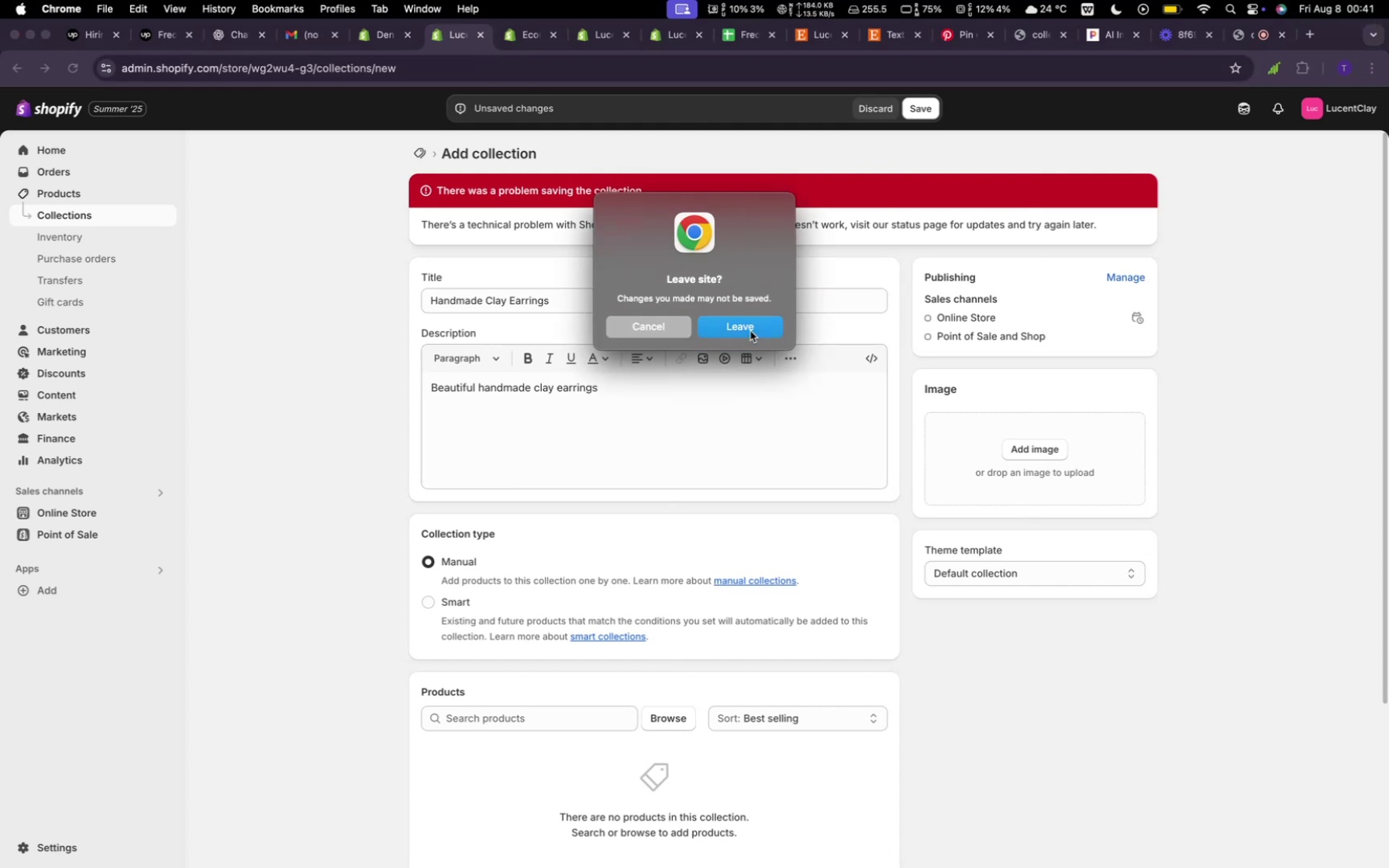 
left_click([750, 331])
 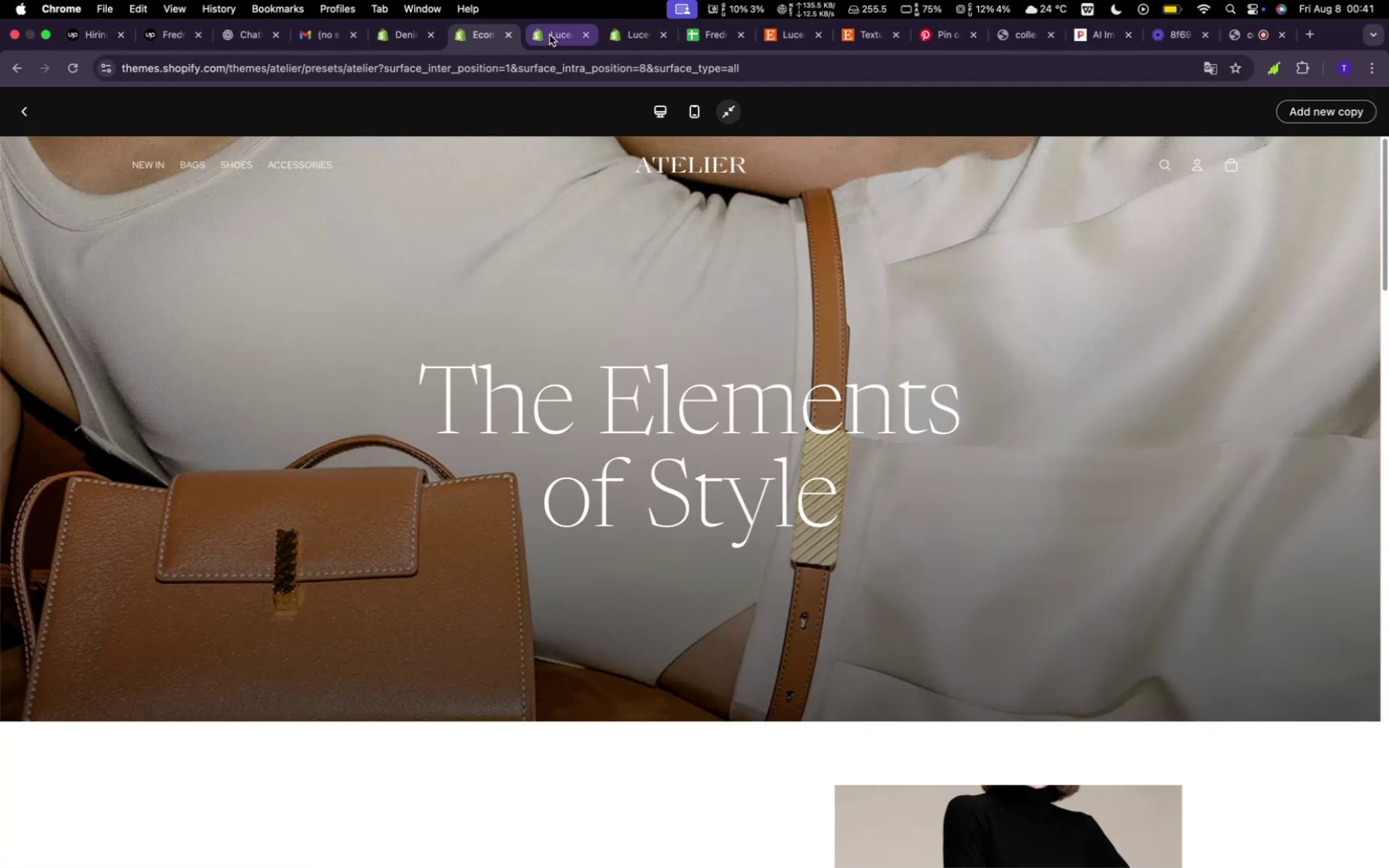 
left_click([550, 35])
 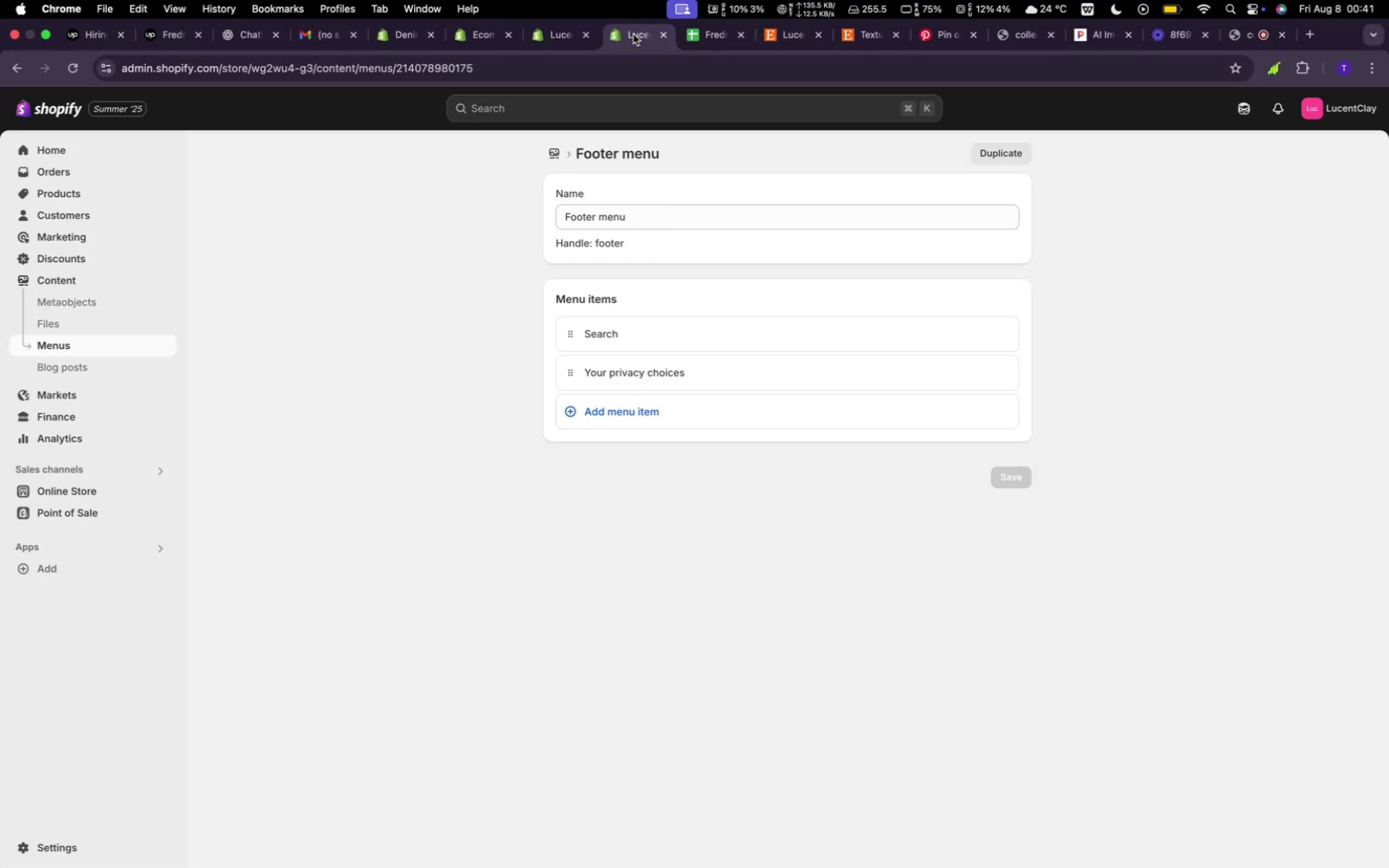 
left_click([633, 34])
 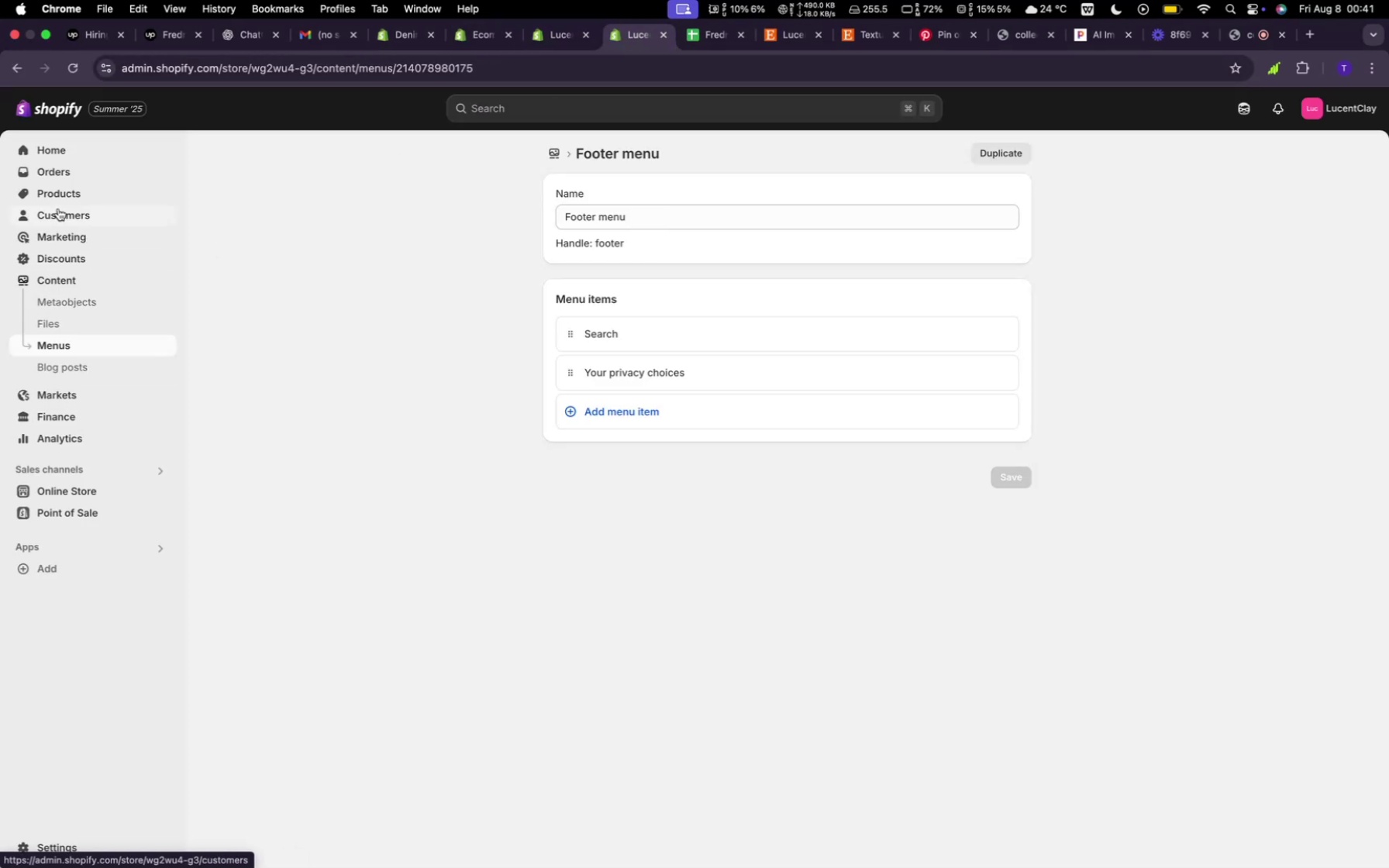 
mouse_move([74, 220])
 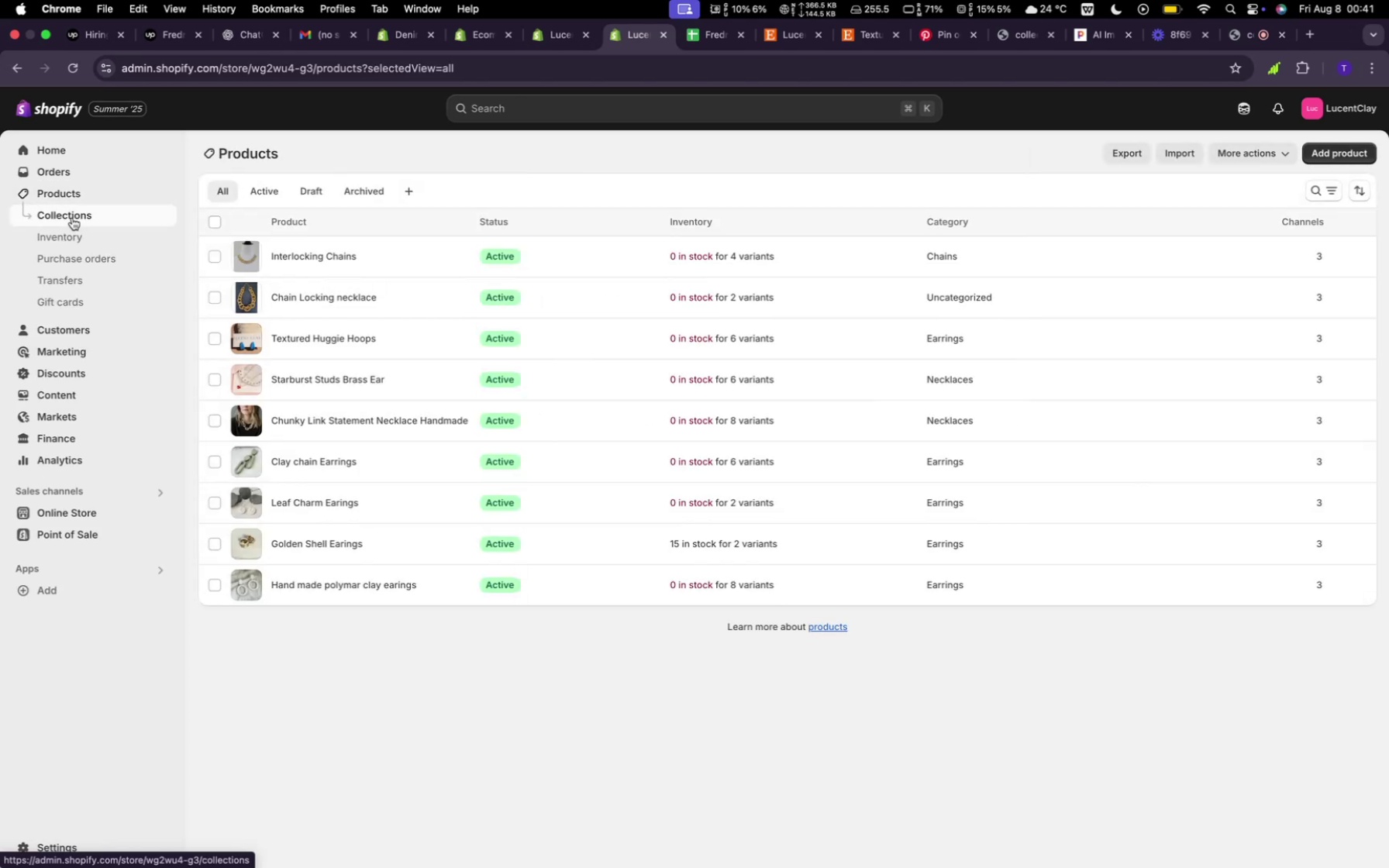 
left_click([72, 218])
 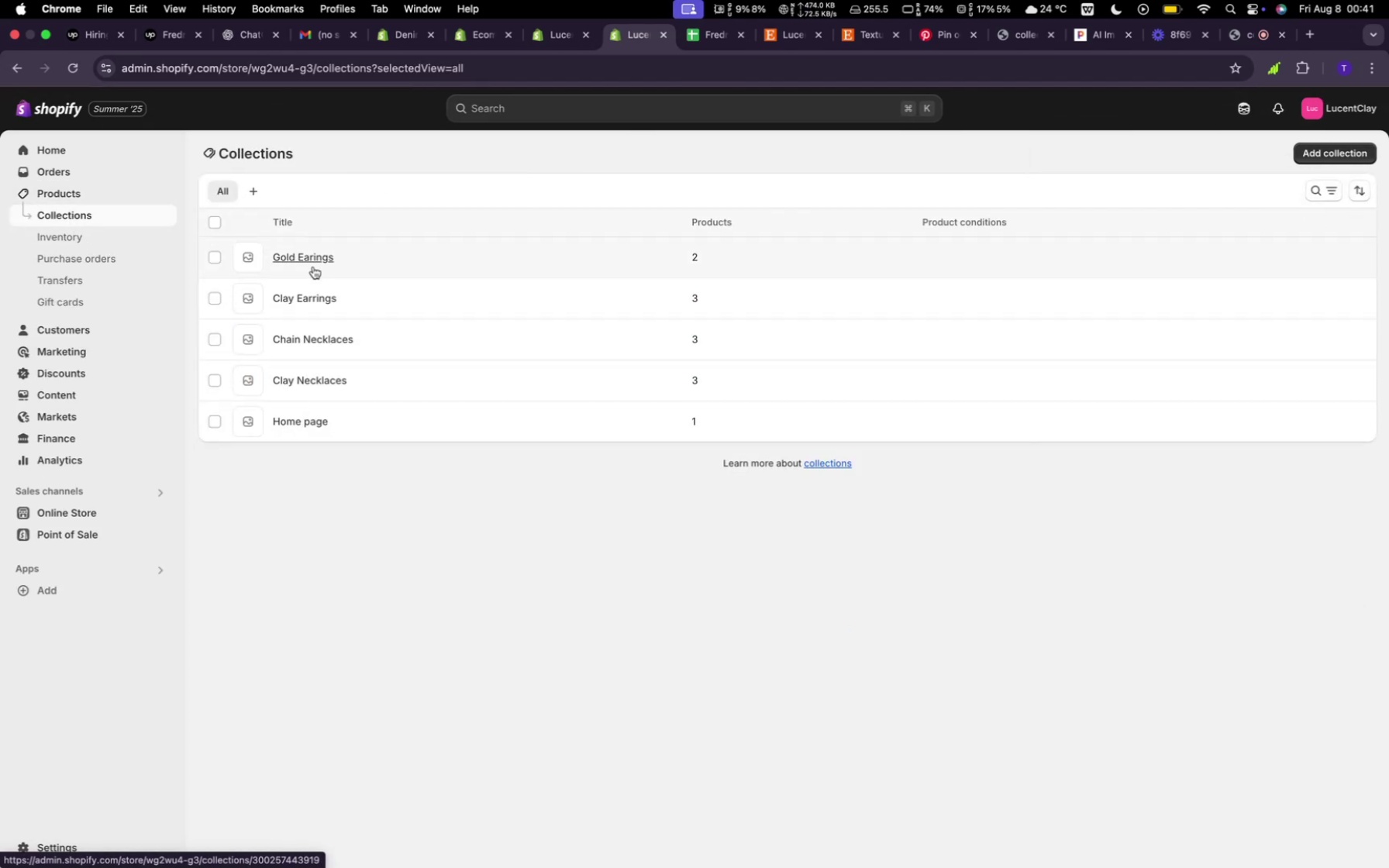 
left_click([312, 299])
 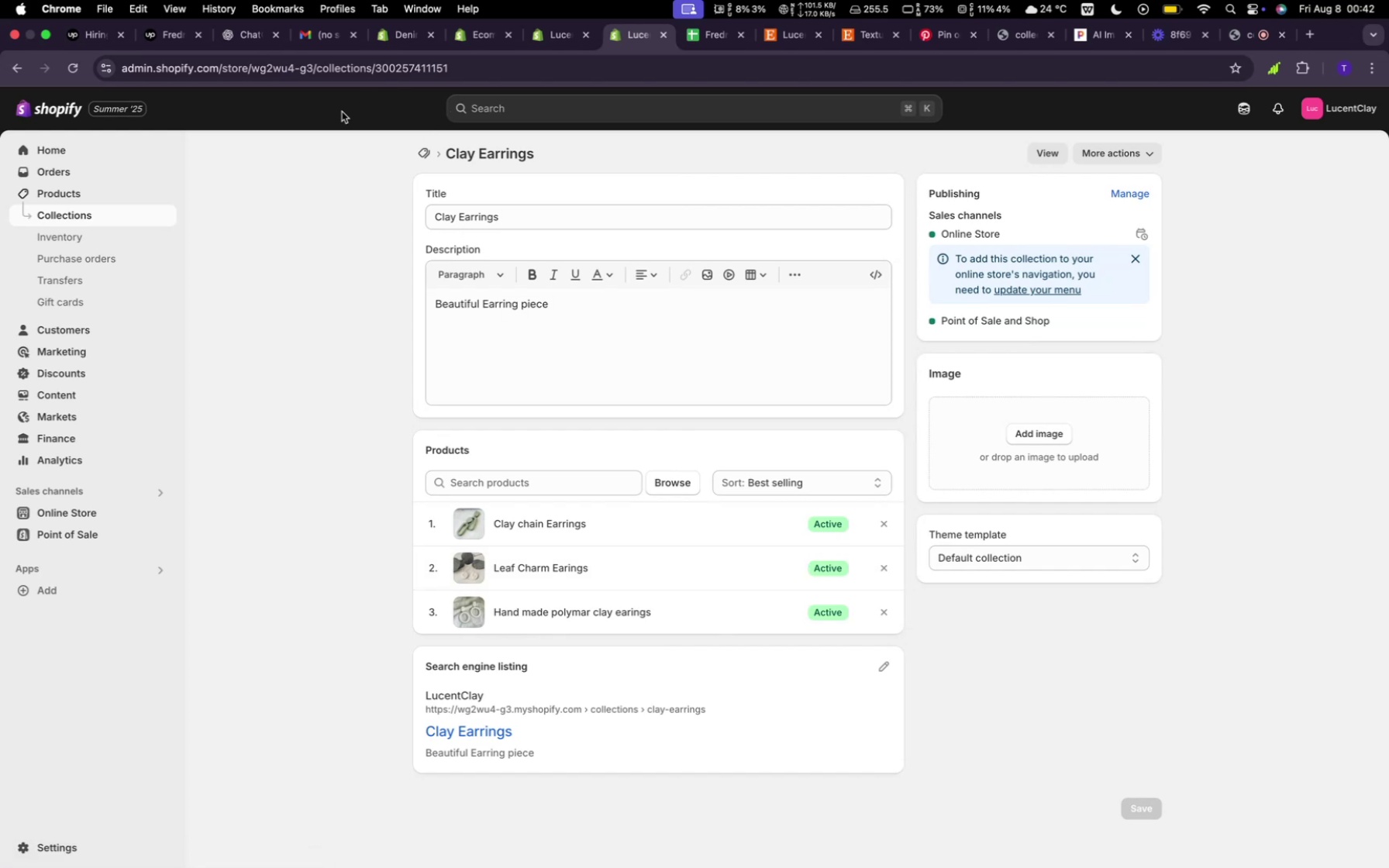 
wait(7.49)
 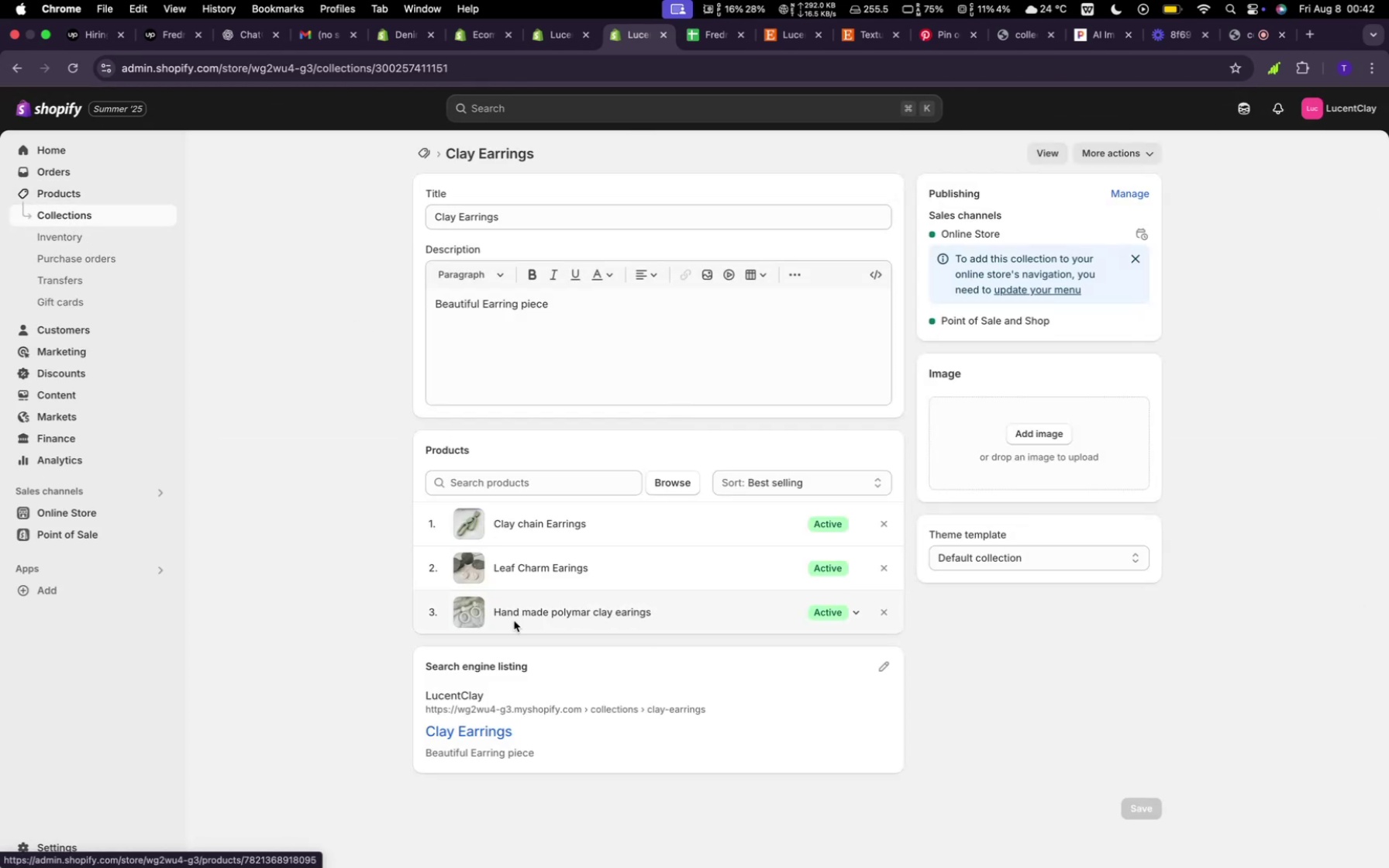 
left_click([22, 70])
 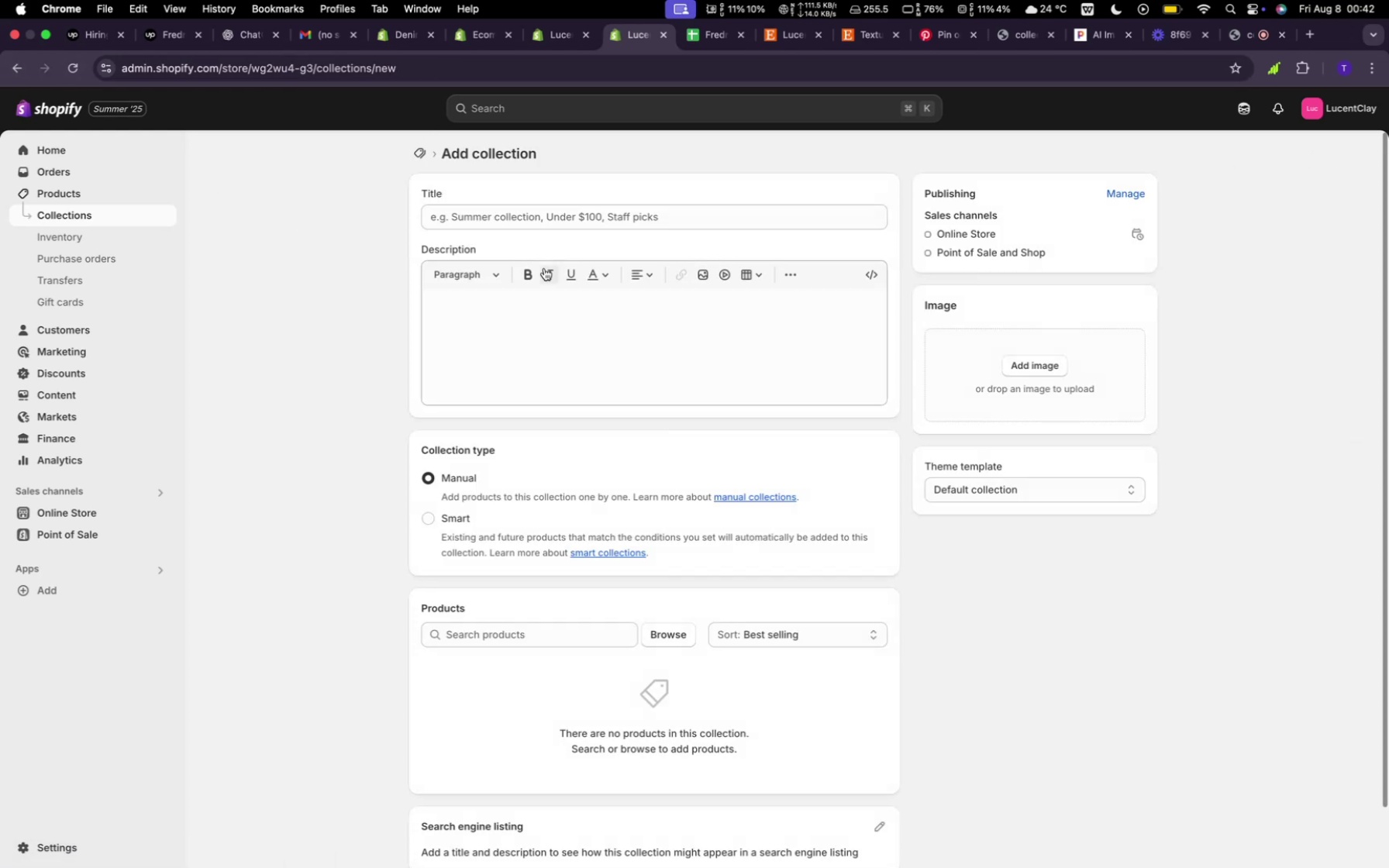 
wait(5.15)
 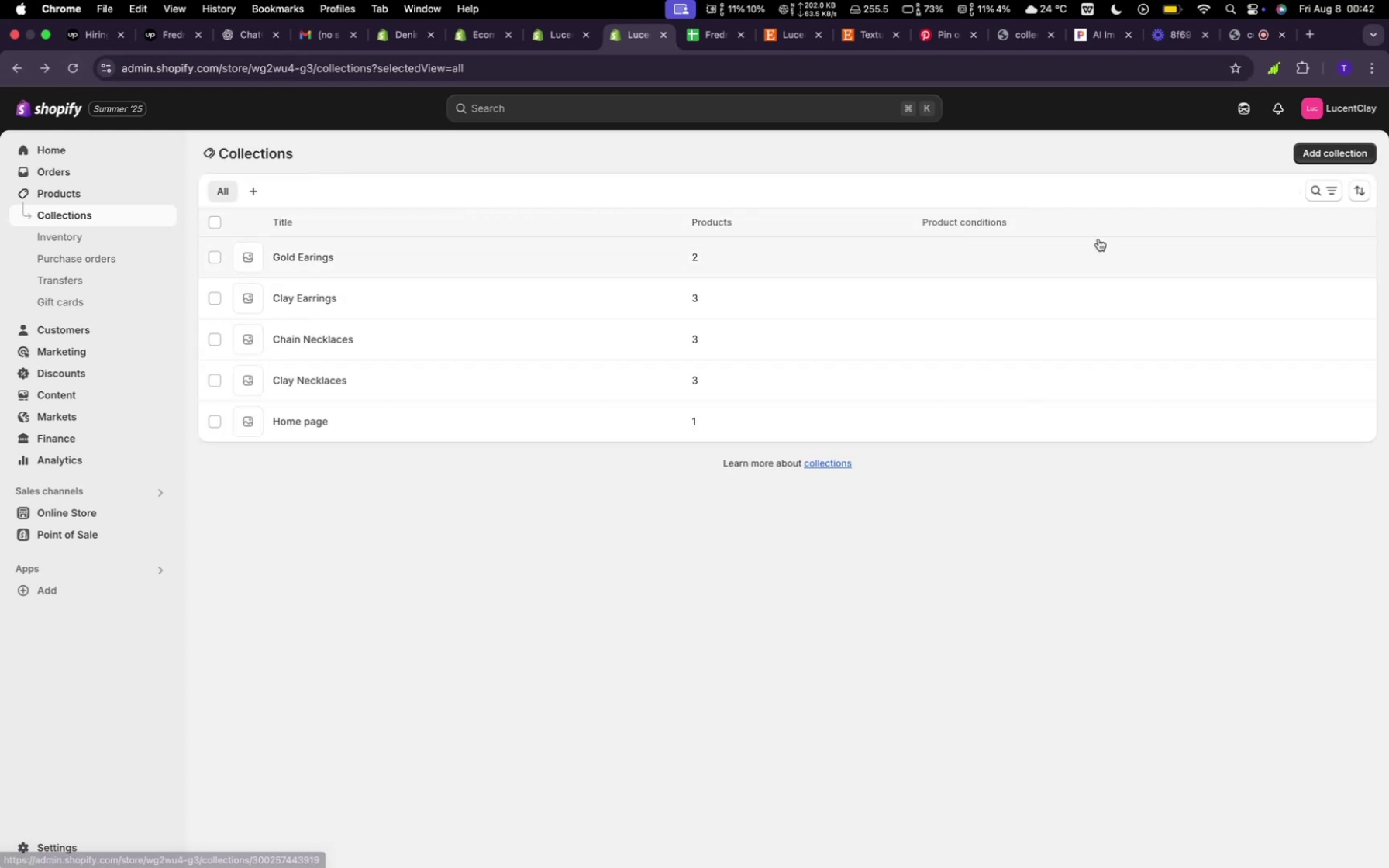 
left_click([487, 215])
 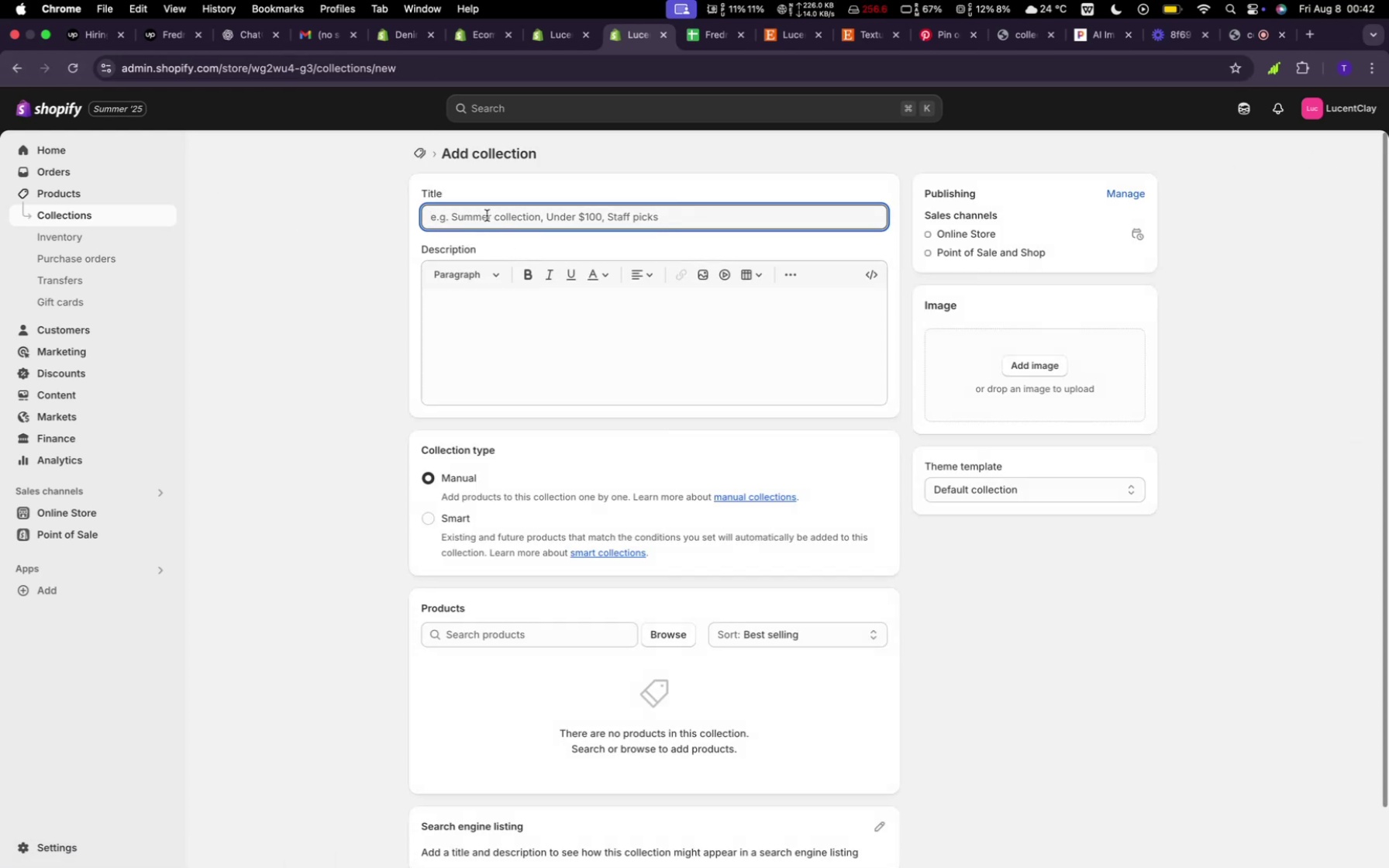 
type(Clays )
key(Backspace)
key(Backspace)
type( Or)
key(Backspace)
type(n)
key(Backspace)
type(rnam)
 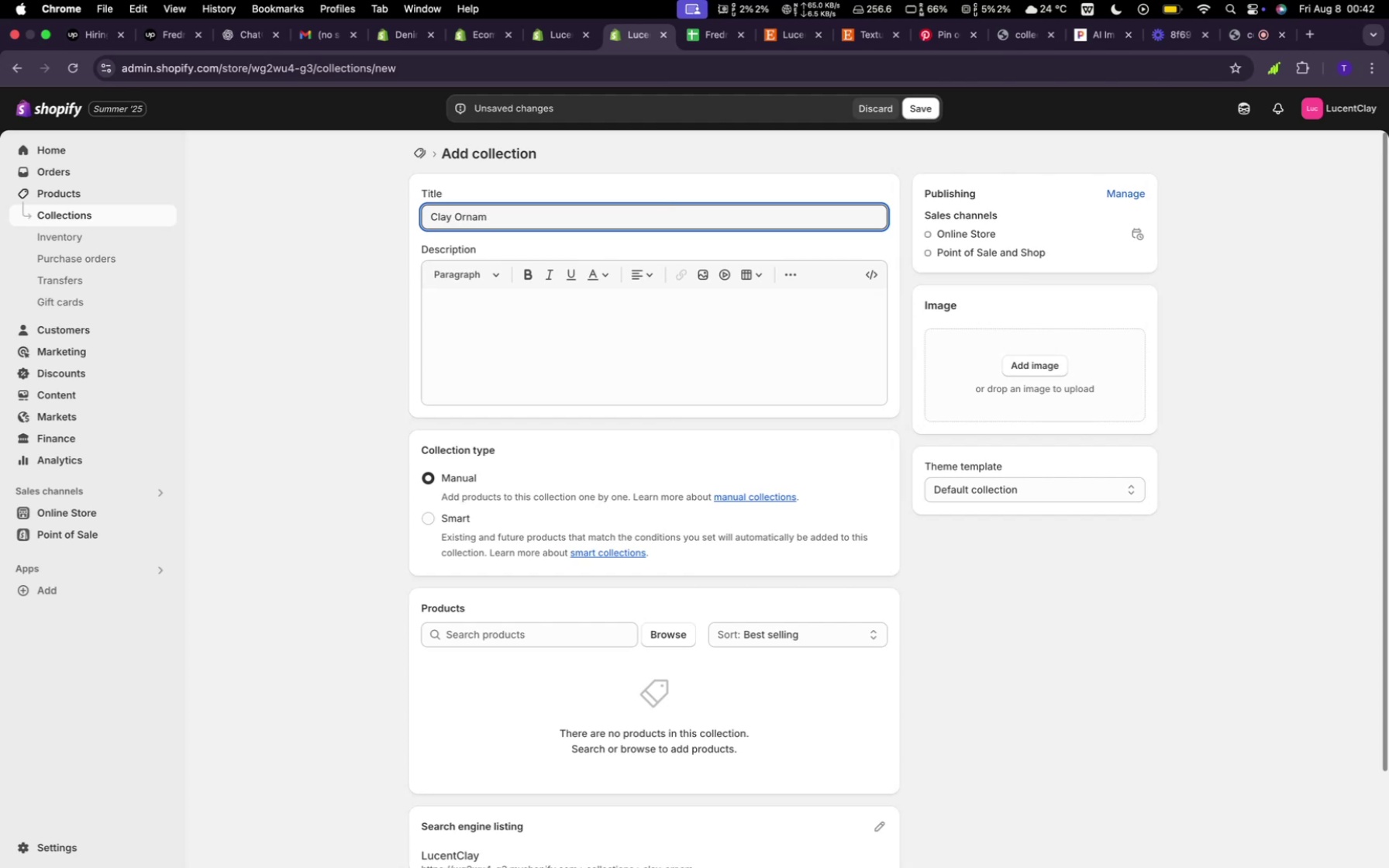 
left_click([465, 332])
 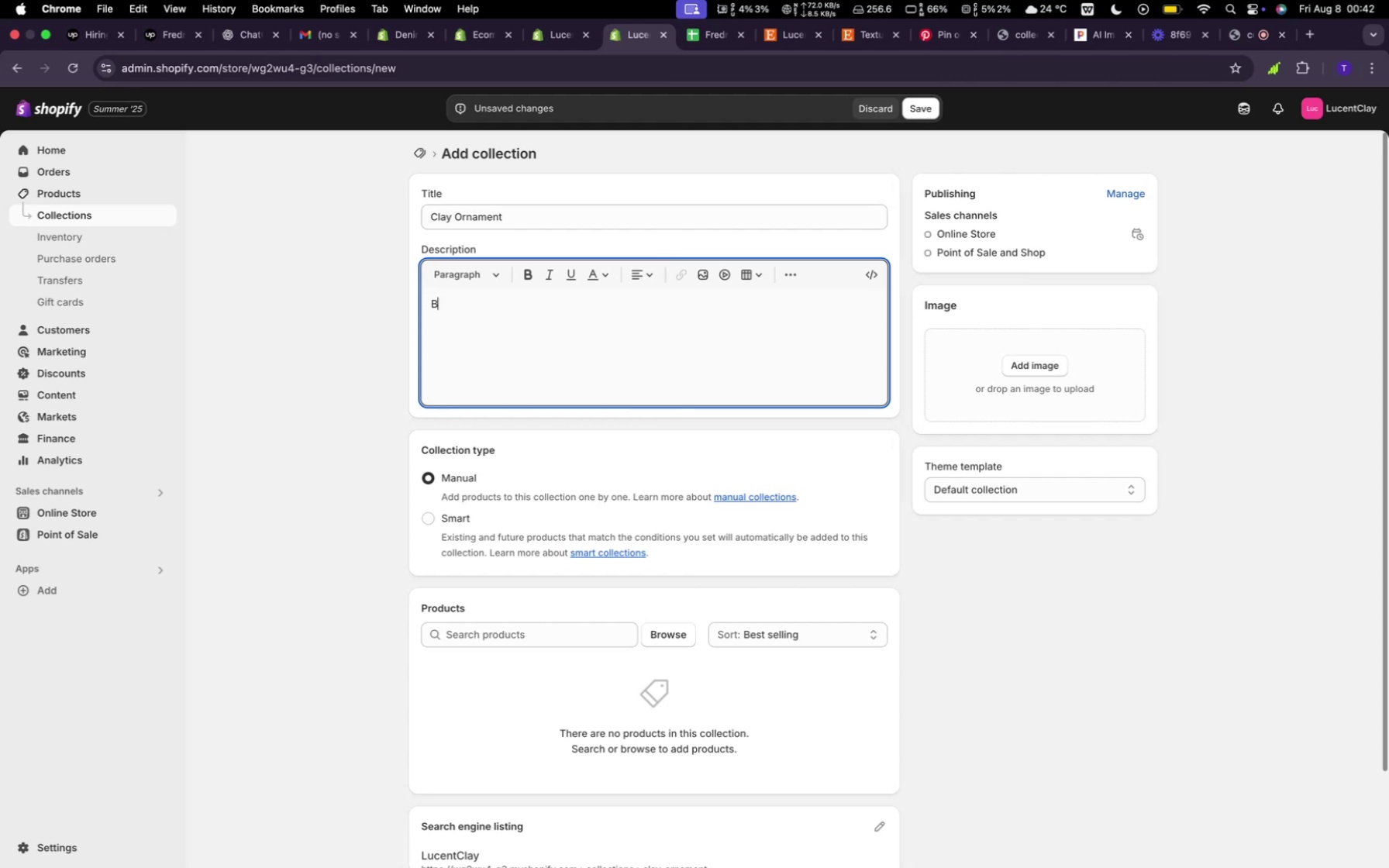 
type(Beautiful clay place )
key(Backspace)
type(holder ornammnet)
 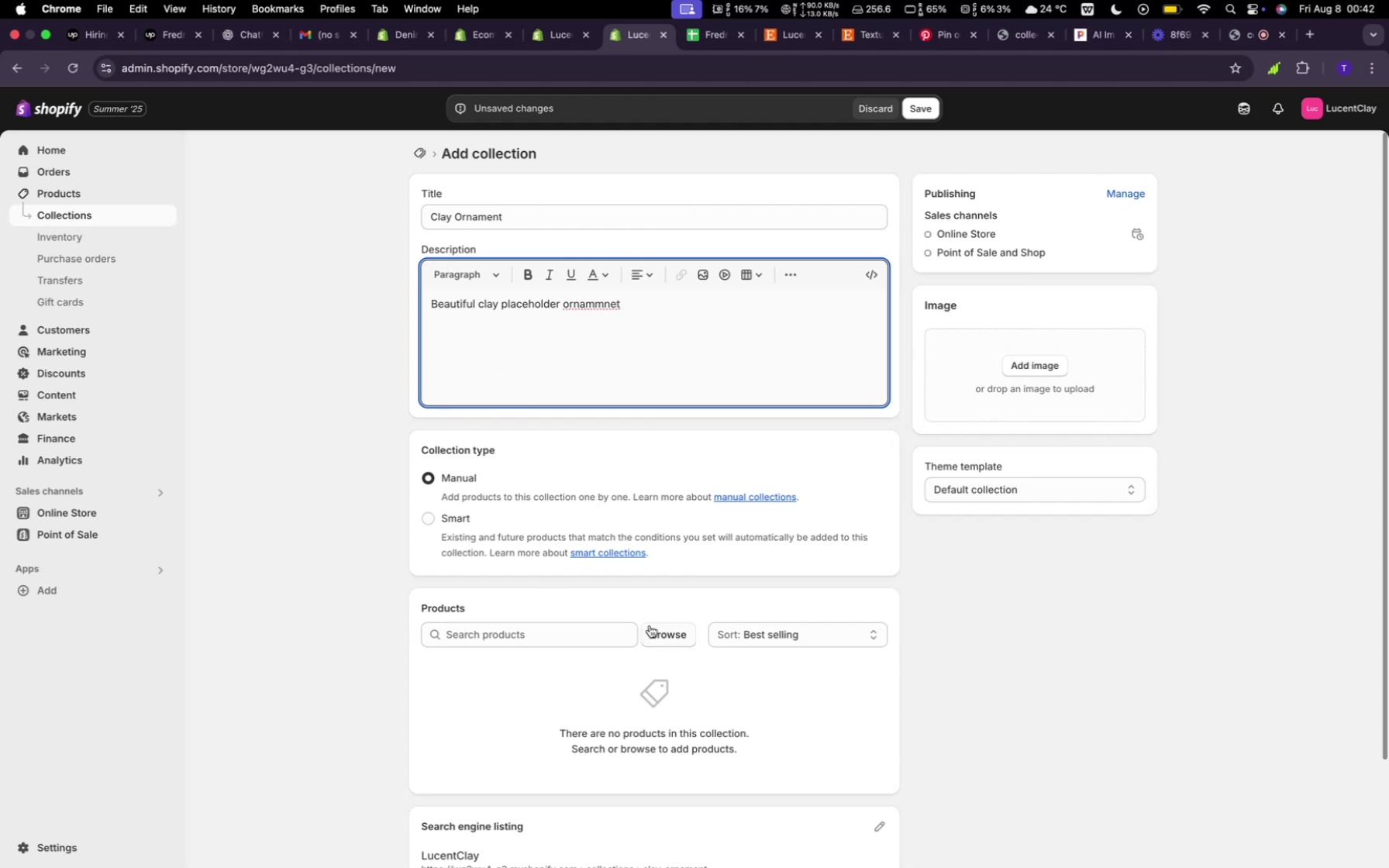 
left_click([663, 638])
 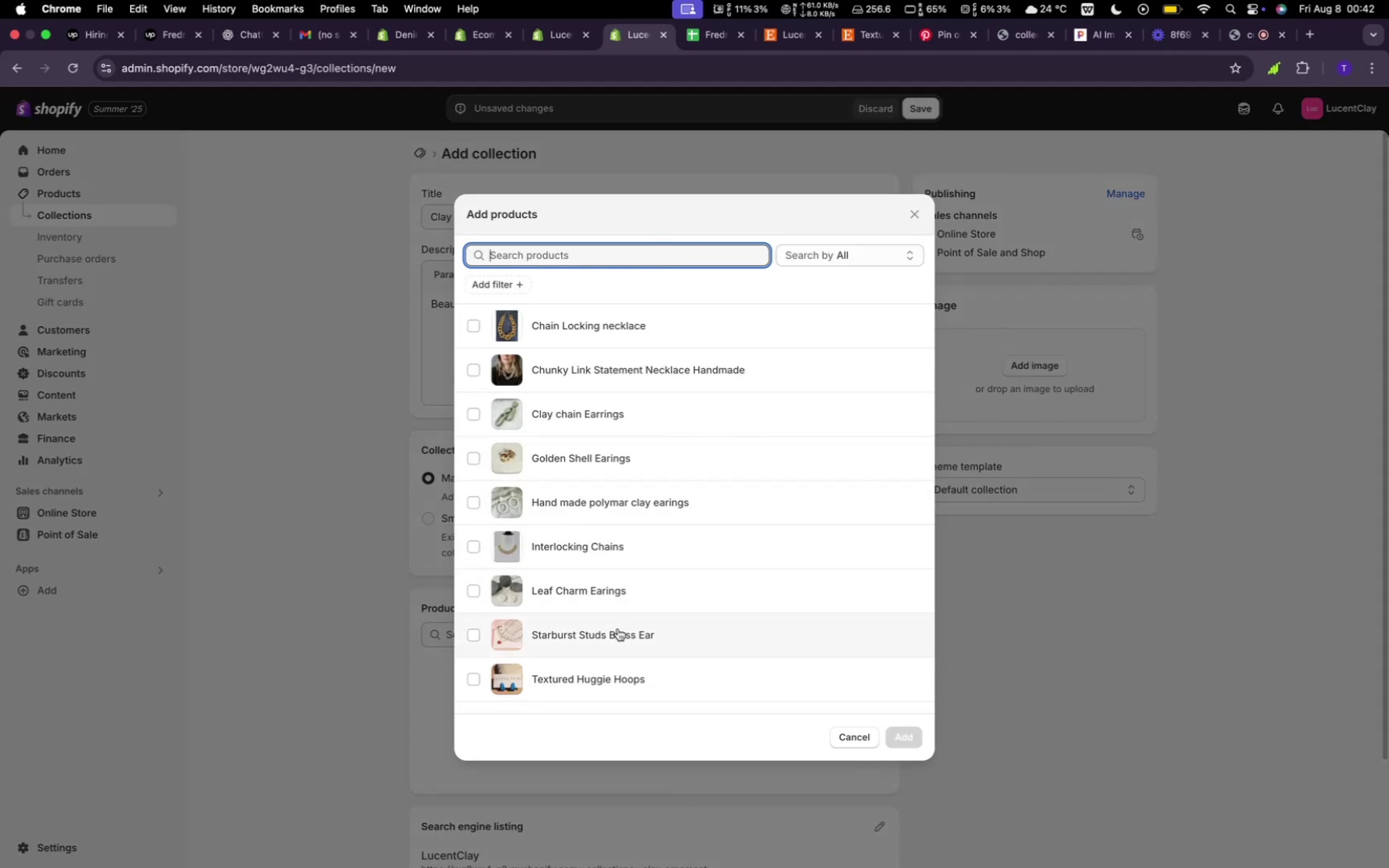 
left_click([601, 673])
 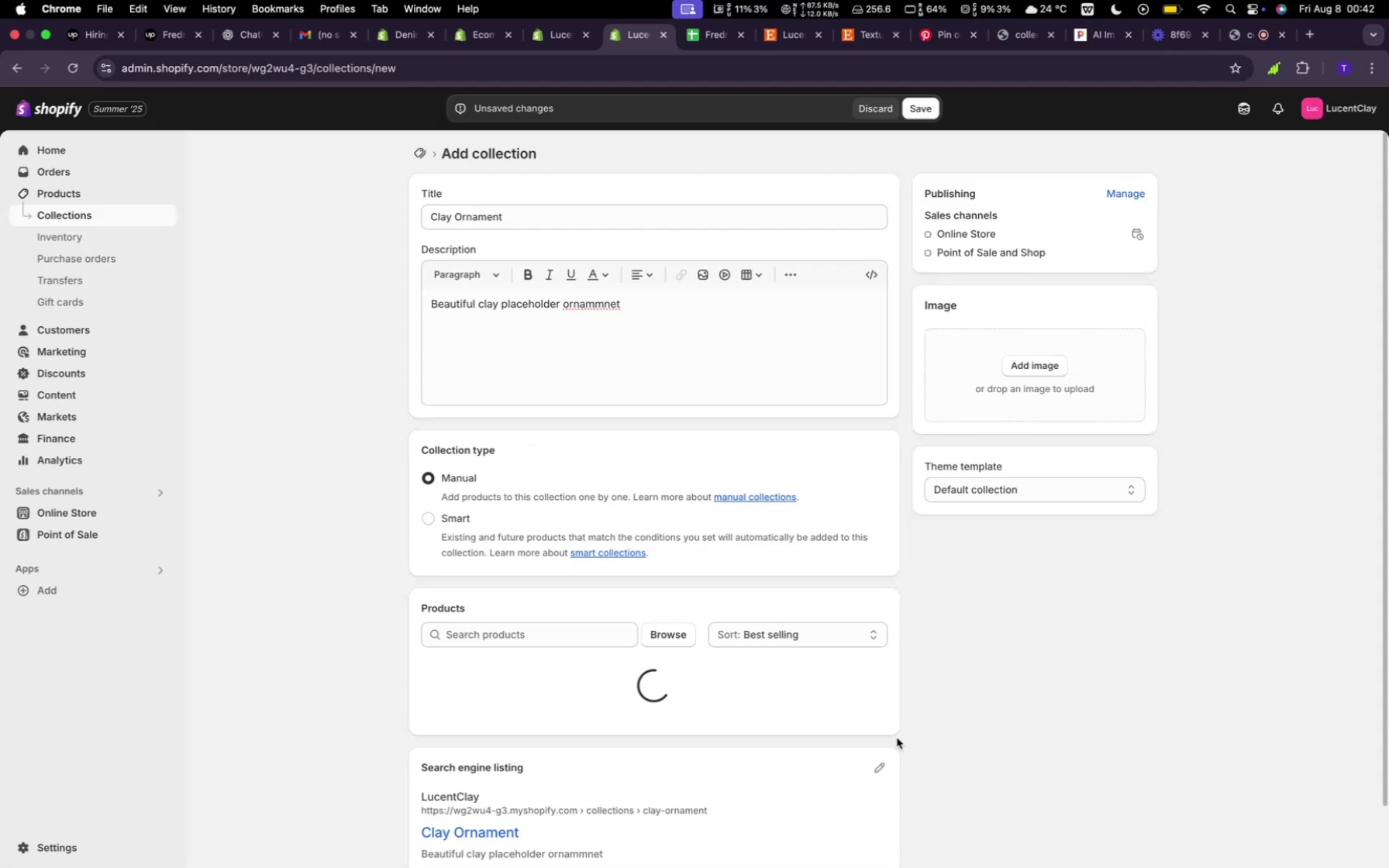 
left_click([897, 738])
 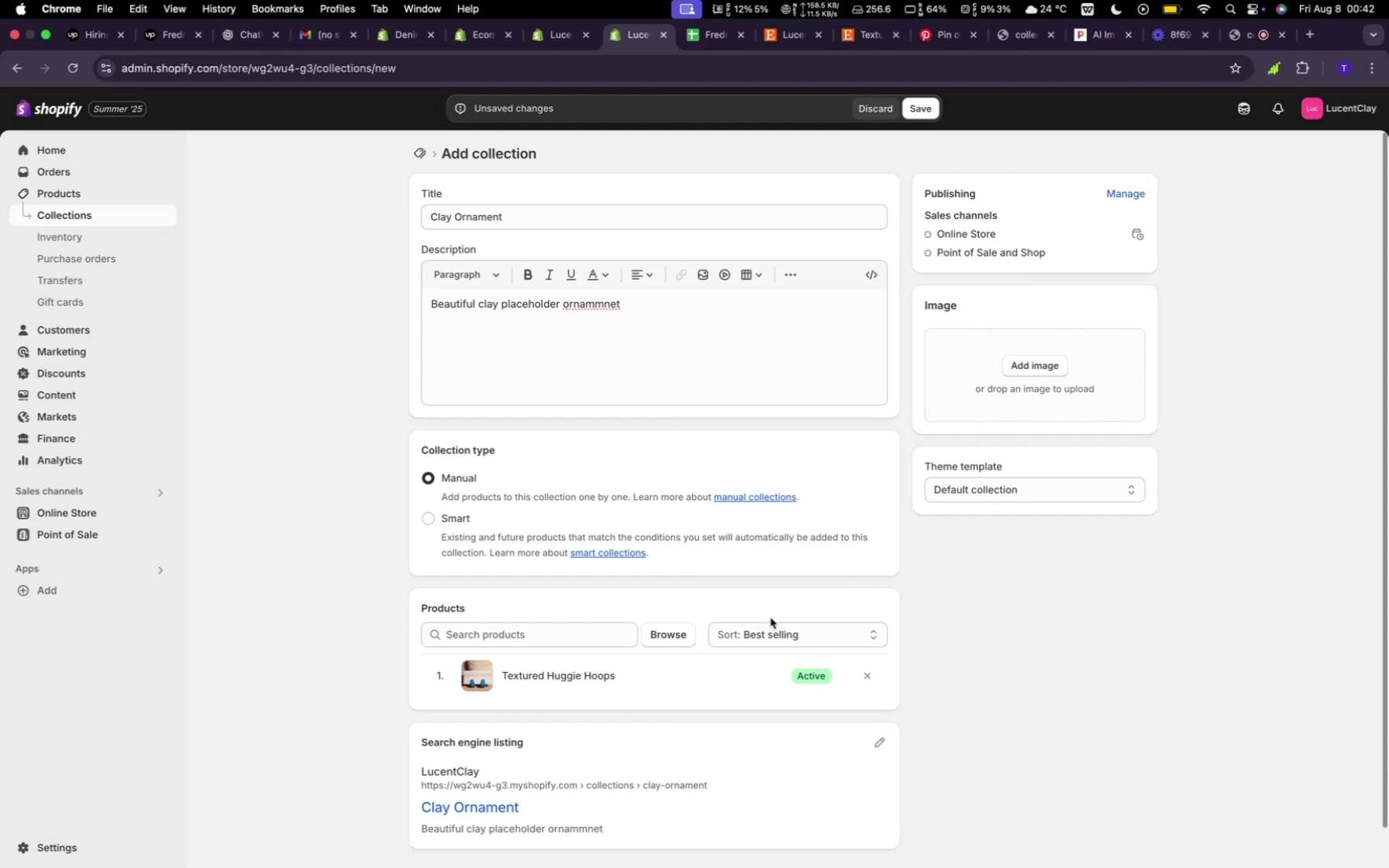 
scroll: coordinate [770, 618], scroll_direction: down, amount: 72.0
 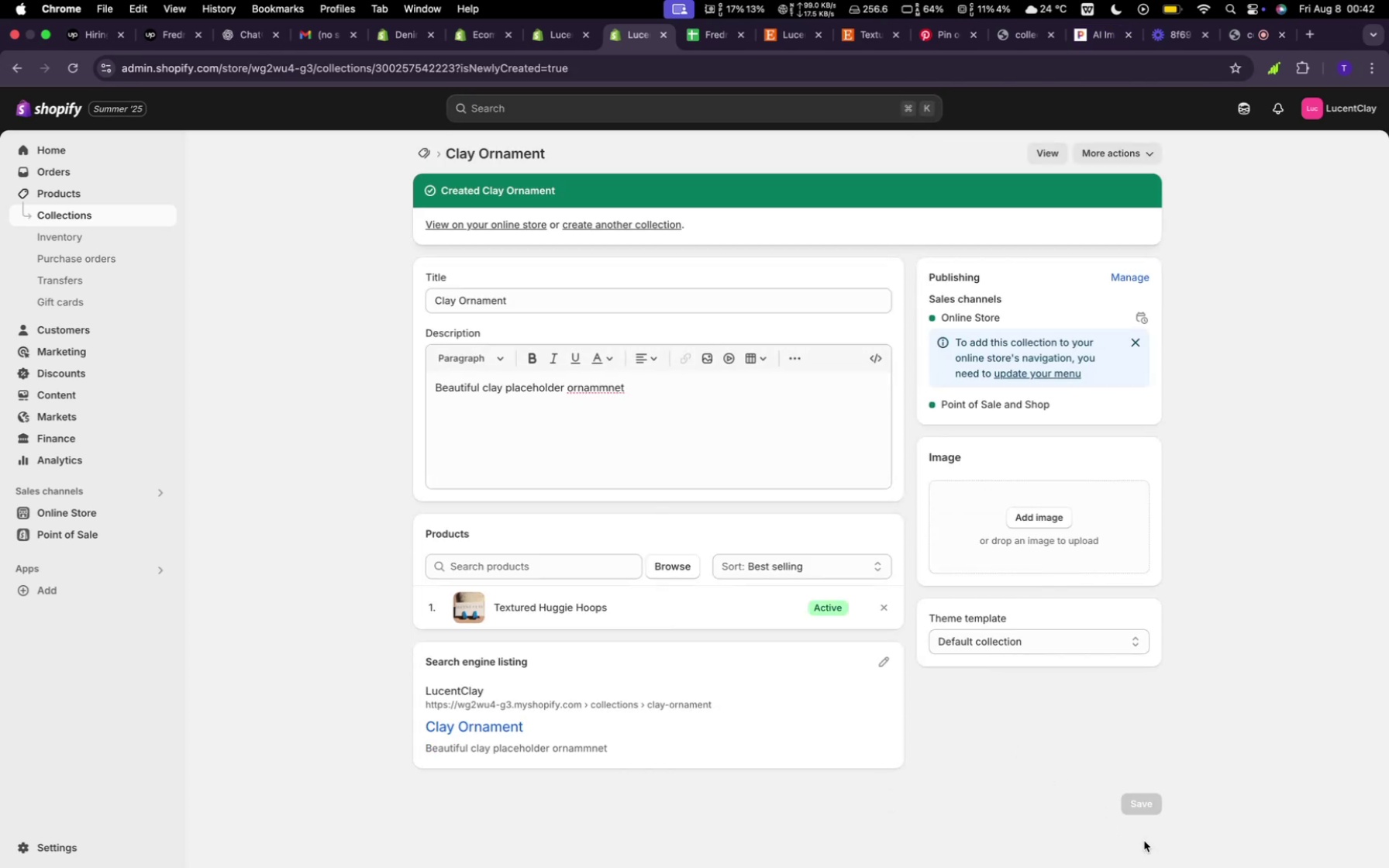 
wait(10.02)
 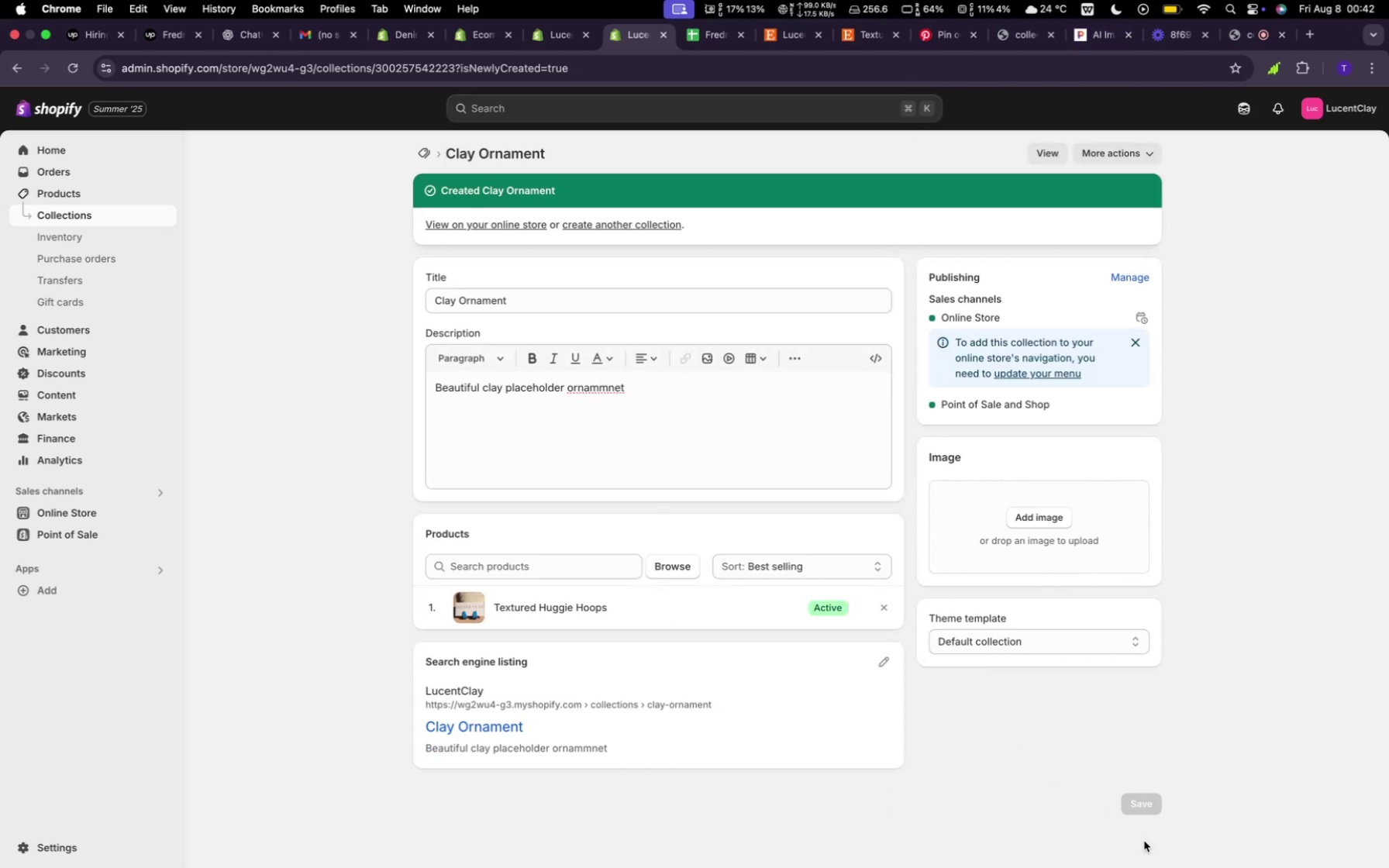 
left_click([553, 38])
 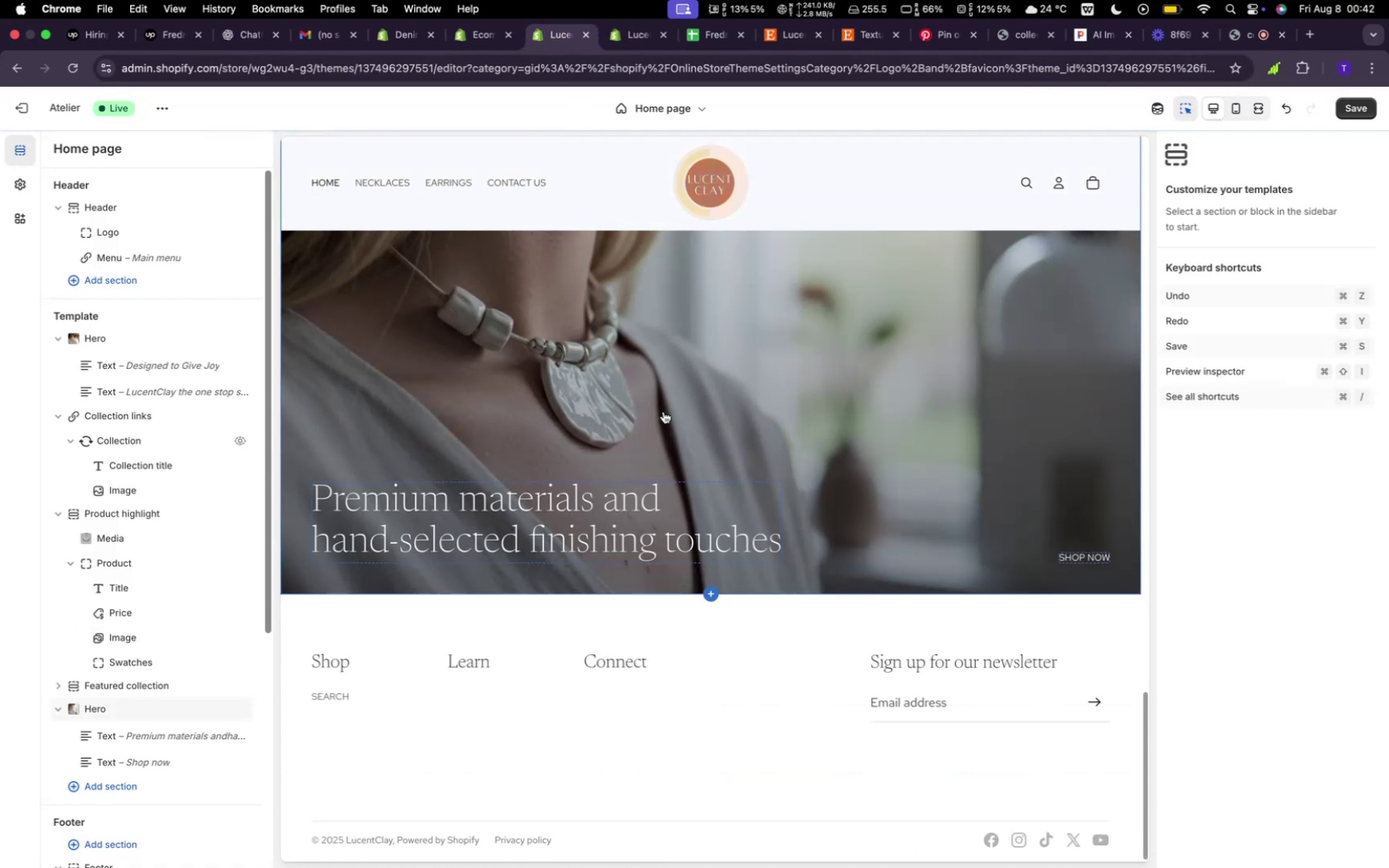 
scroll: coordinate [659, 425], scroll_direction: up, amount: 184.0
 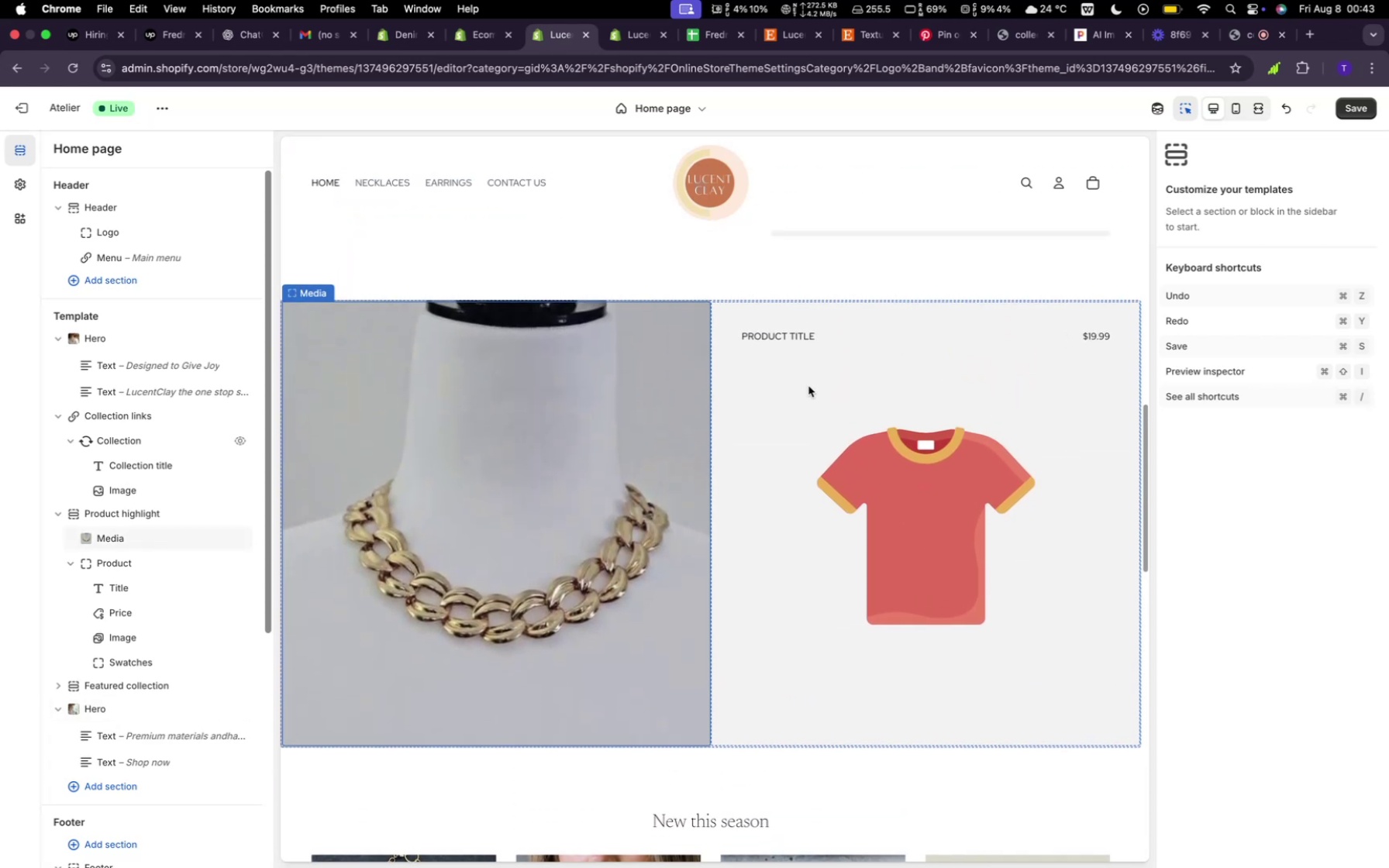 
left_click([808, 386])
 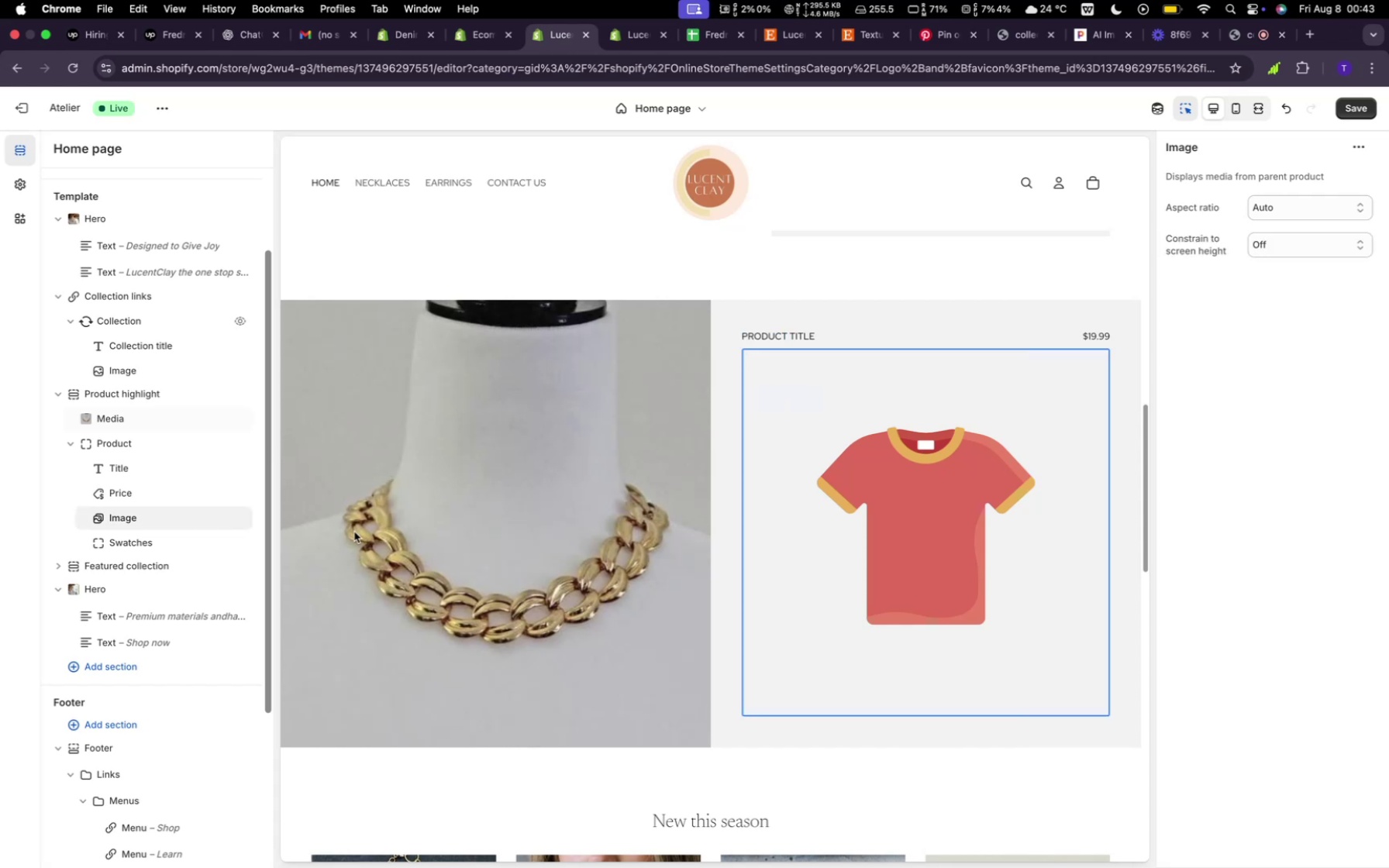 
wait(9.33)
 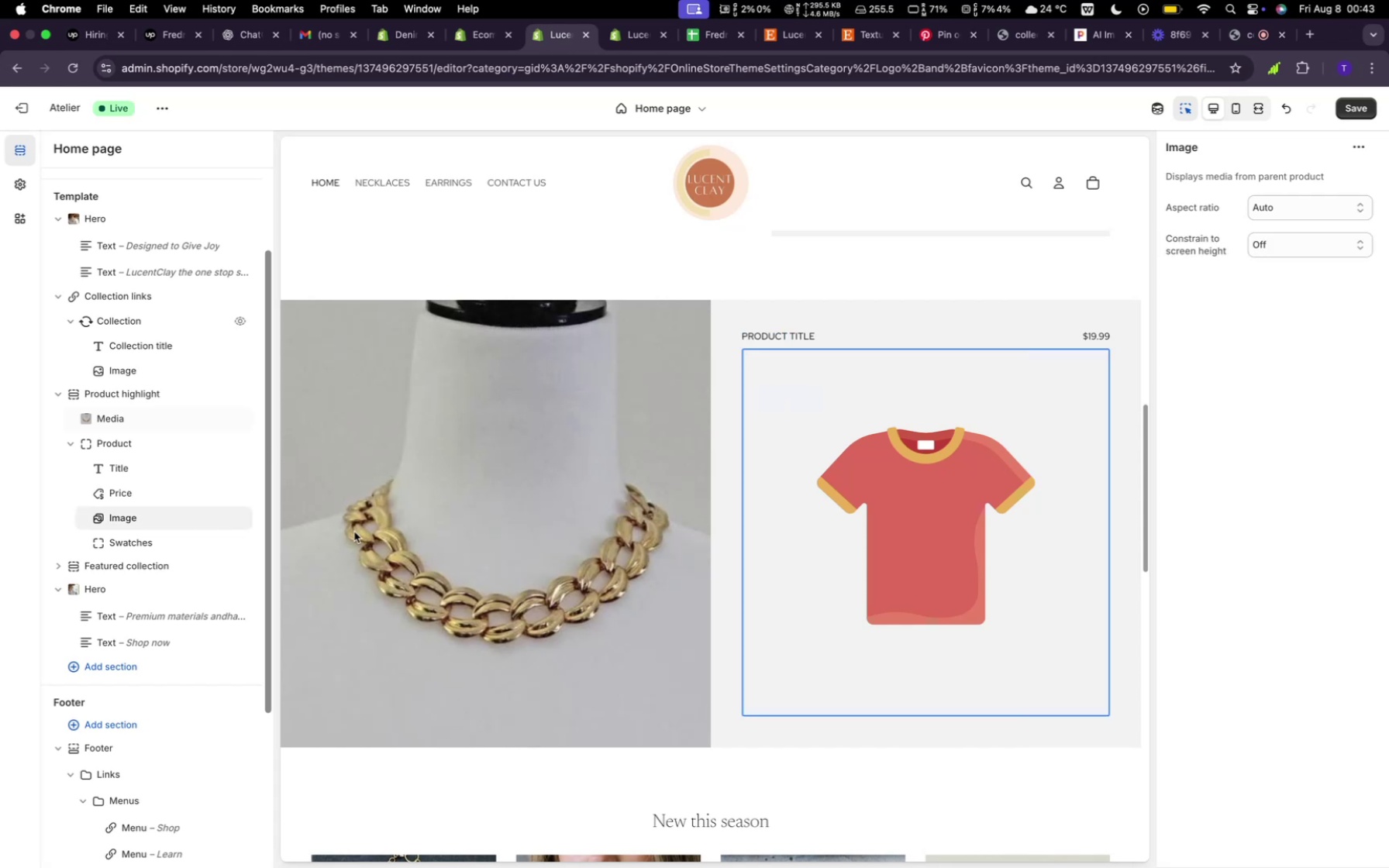 
left_click([73, 442])
 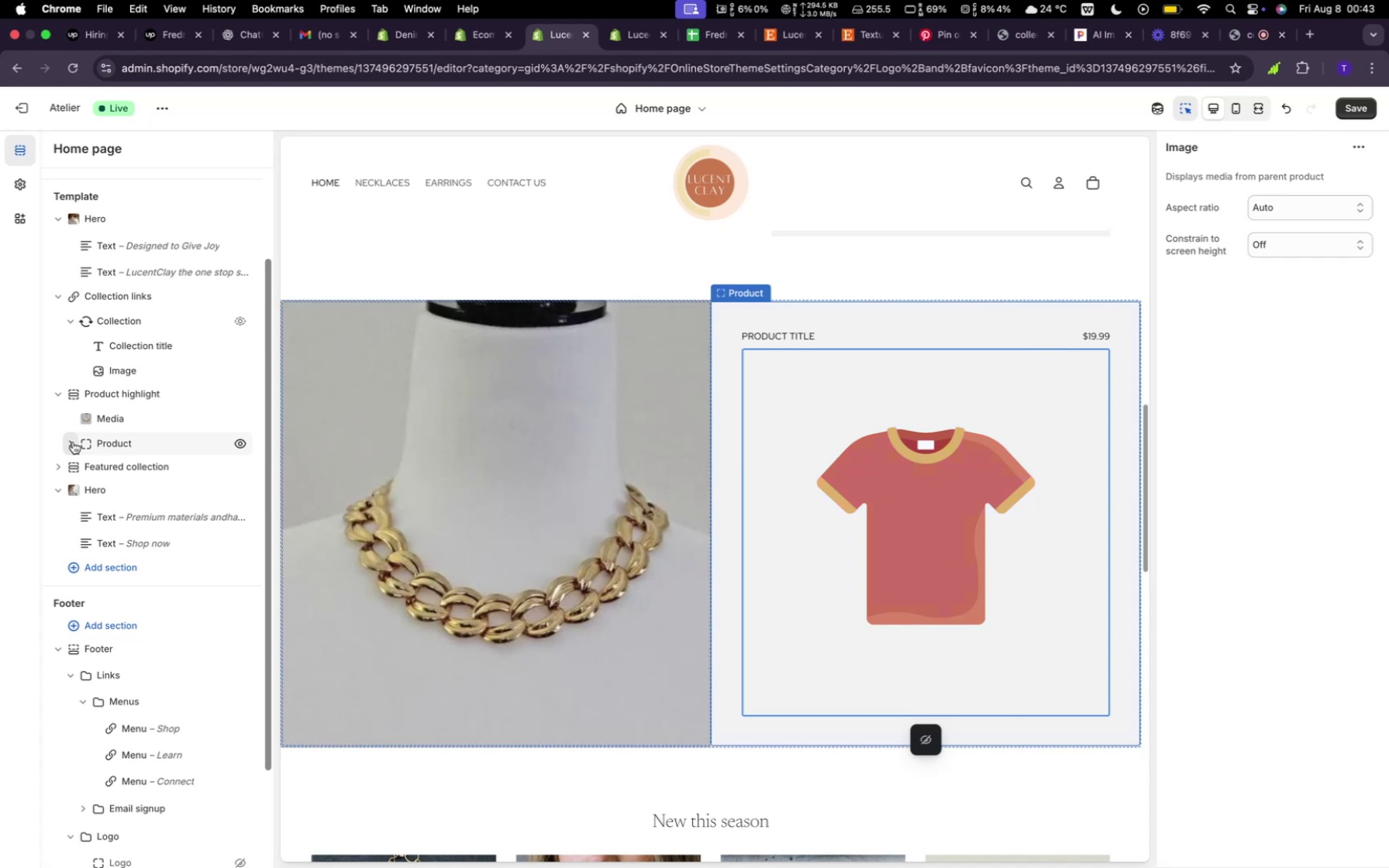 
right_click([73, 442])
 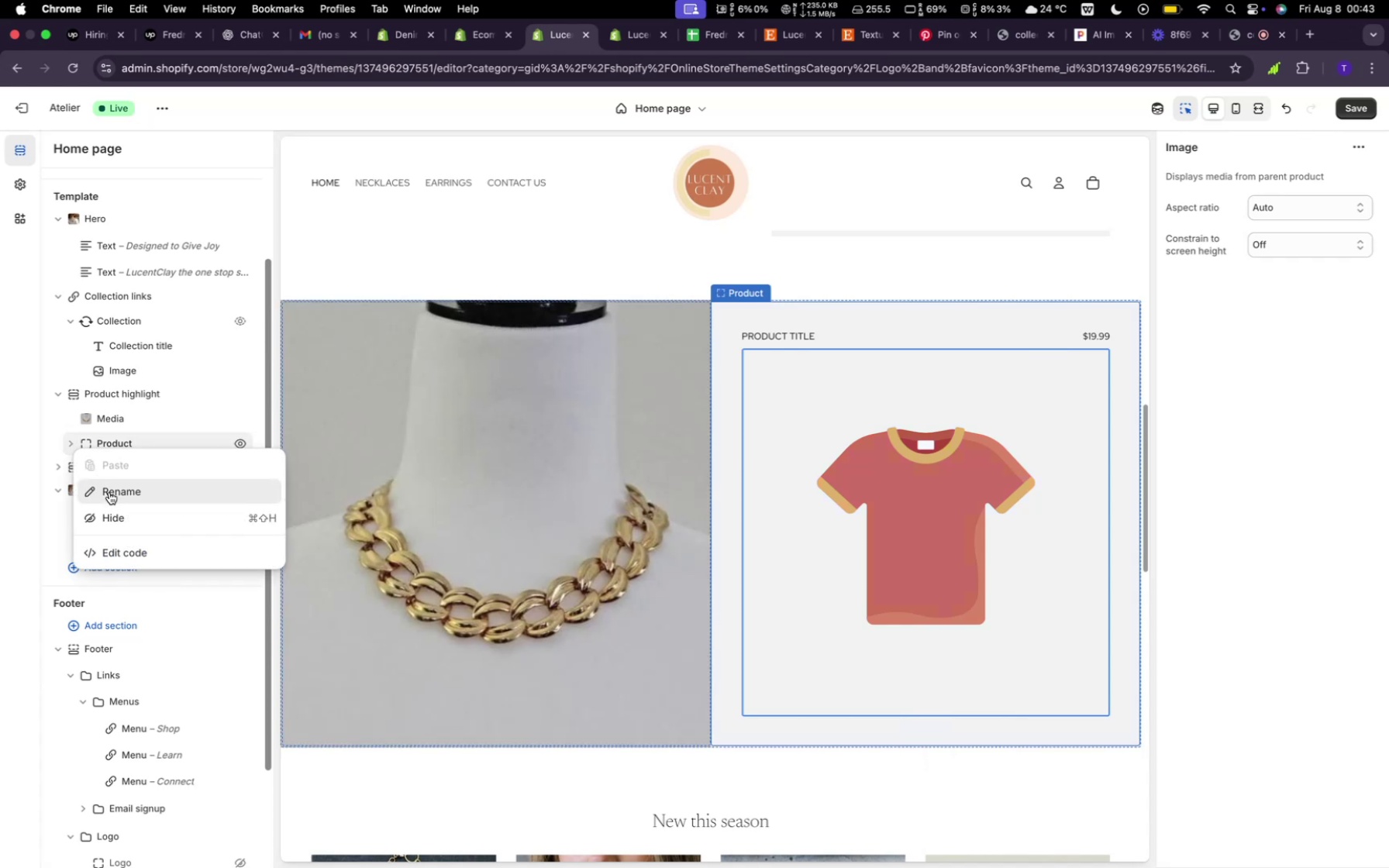 
left_click([109, 492])
 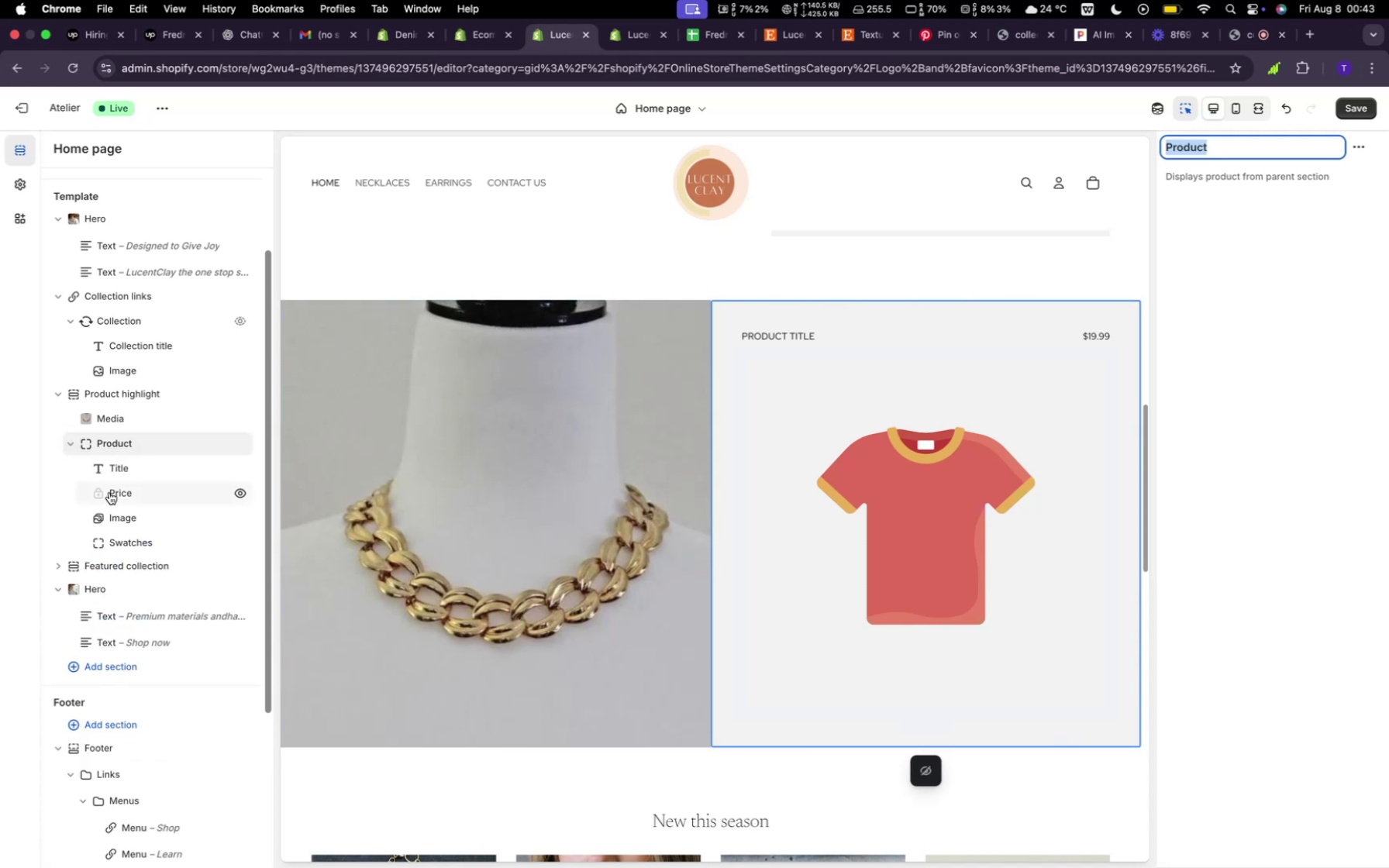 
key(Backspace)
 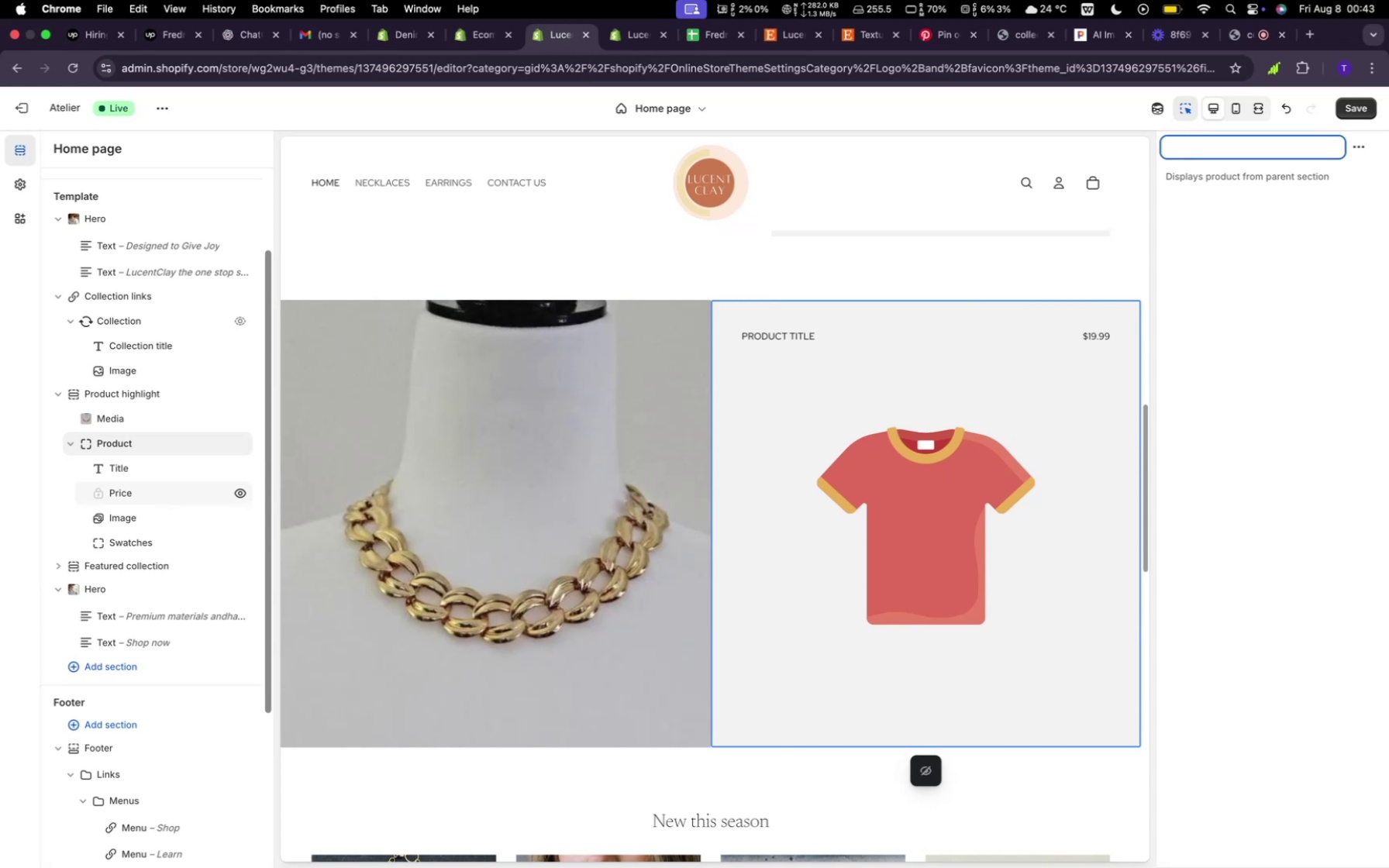 
type(itme)
 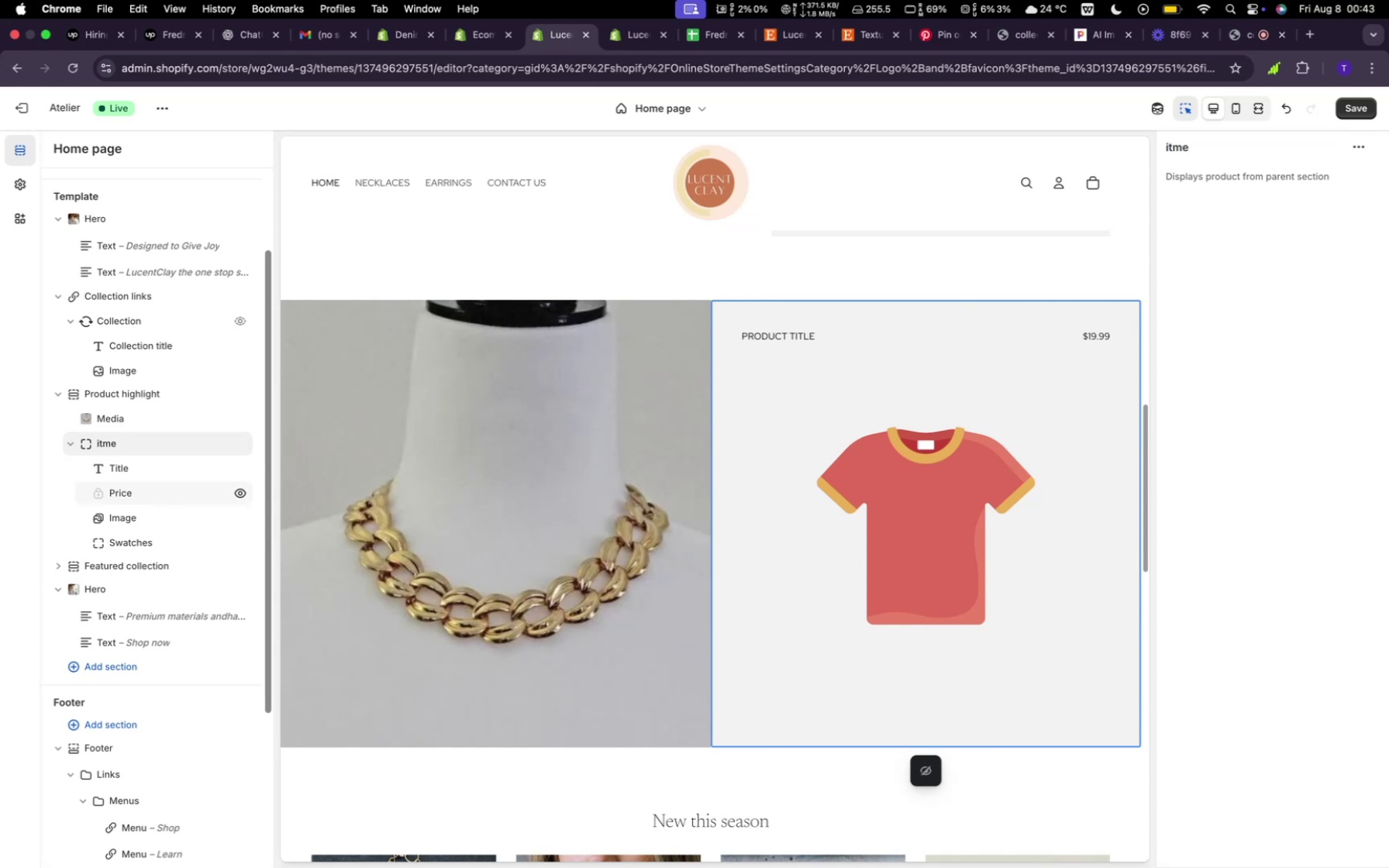 
key(Enter)
 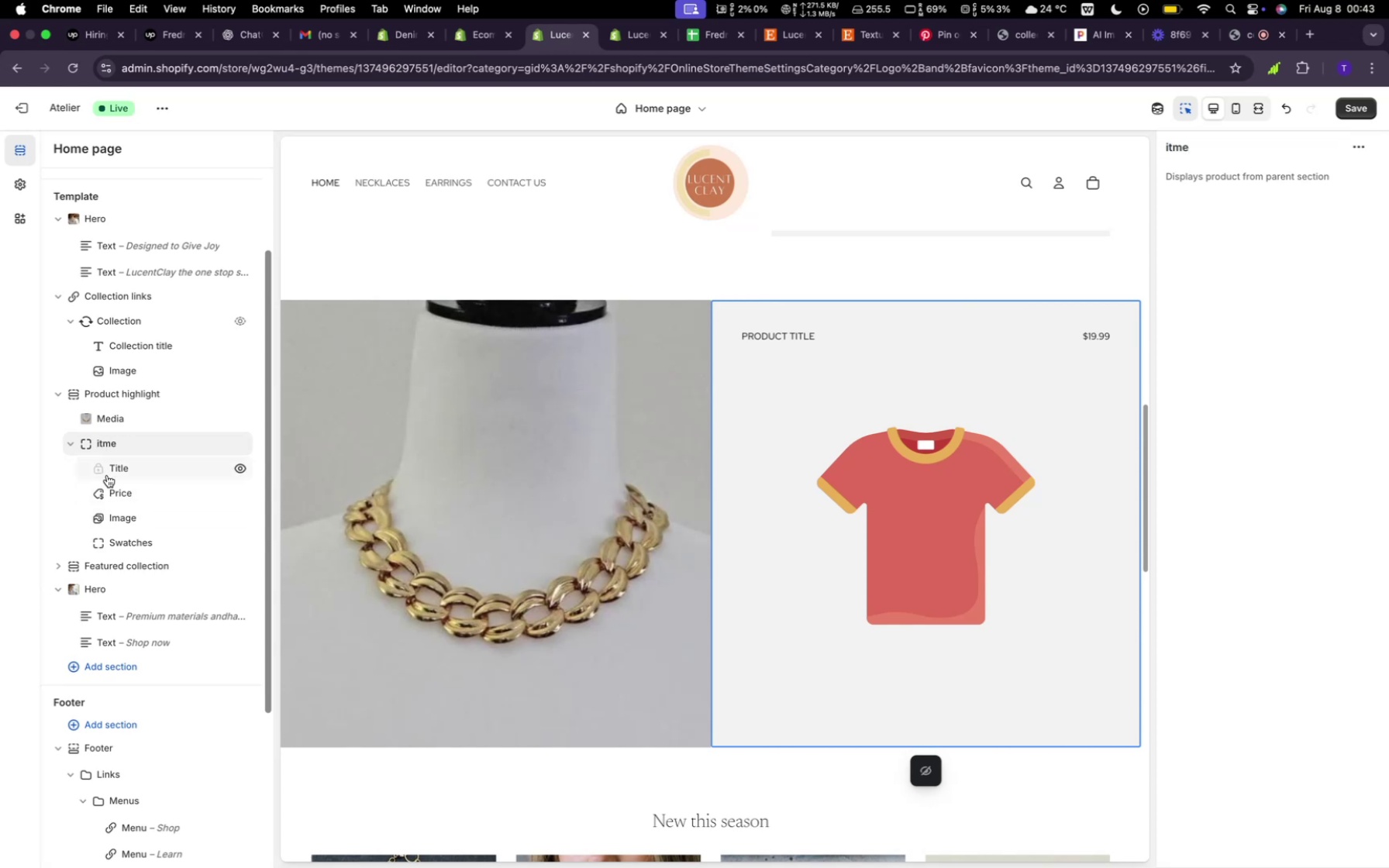 
left_click([107, 474])
 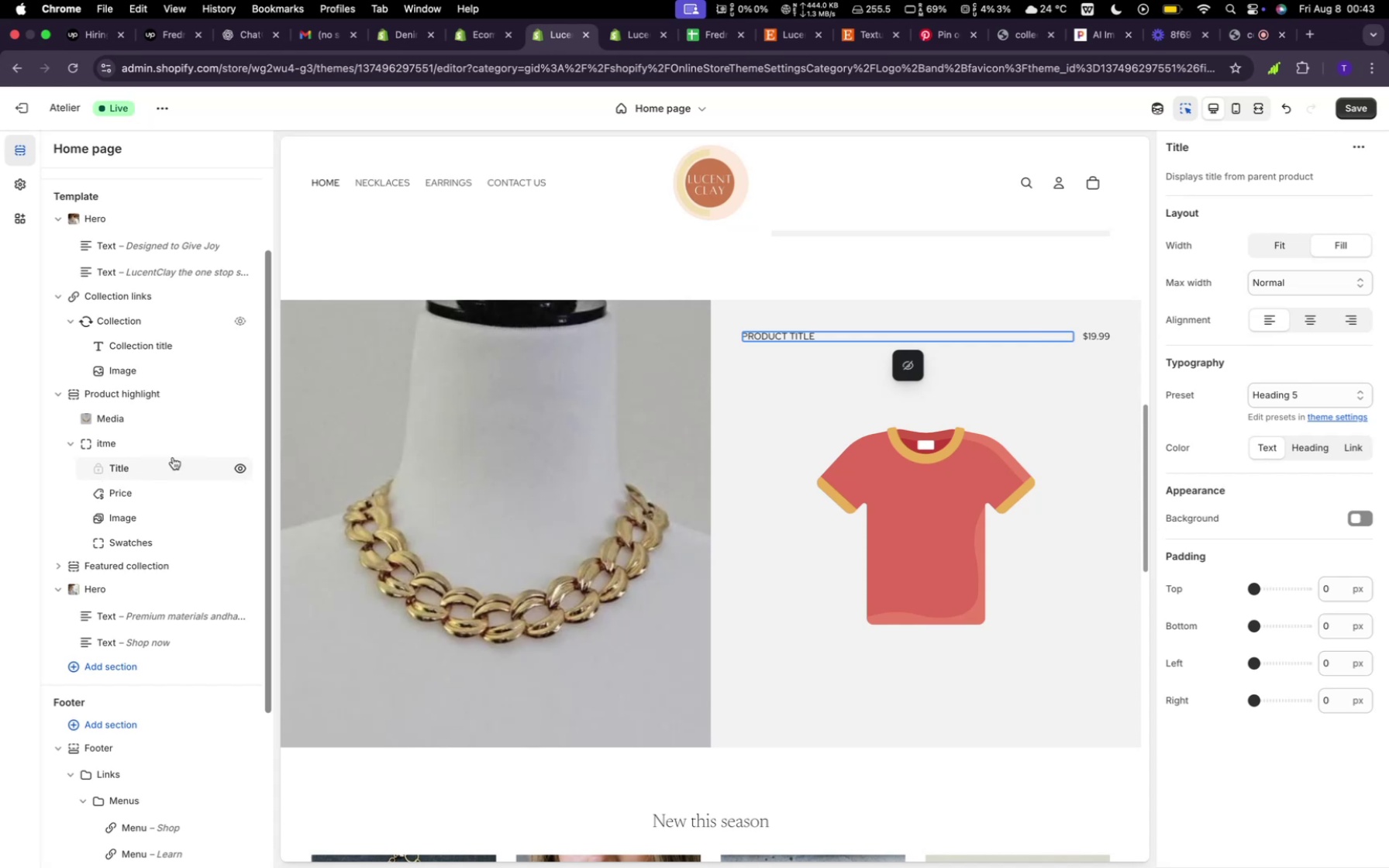 
wait(12.52)
 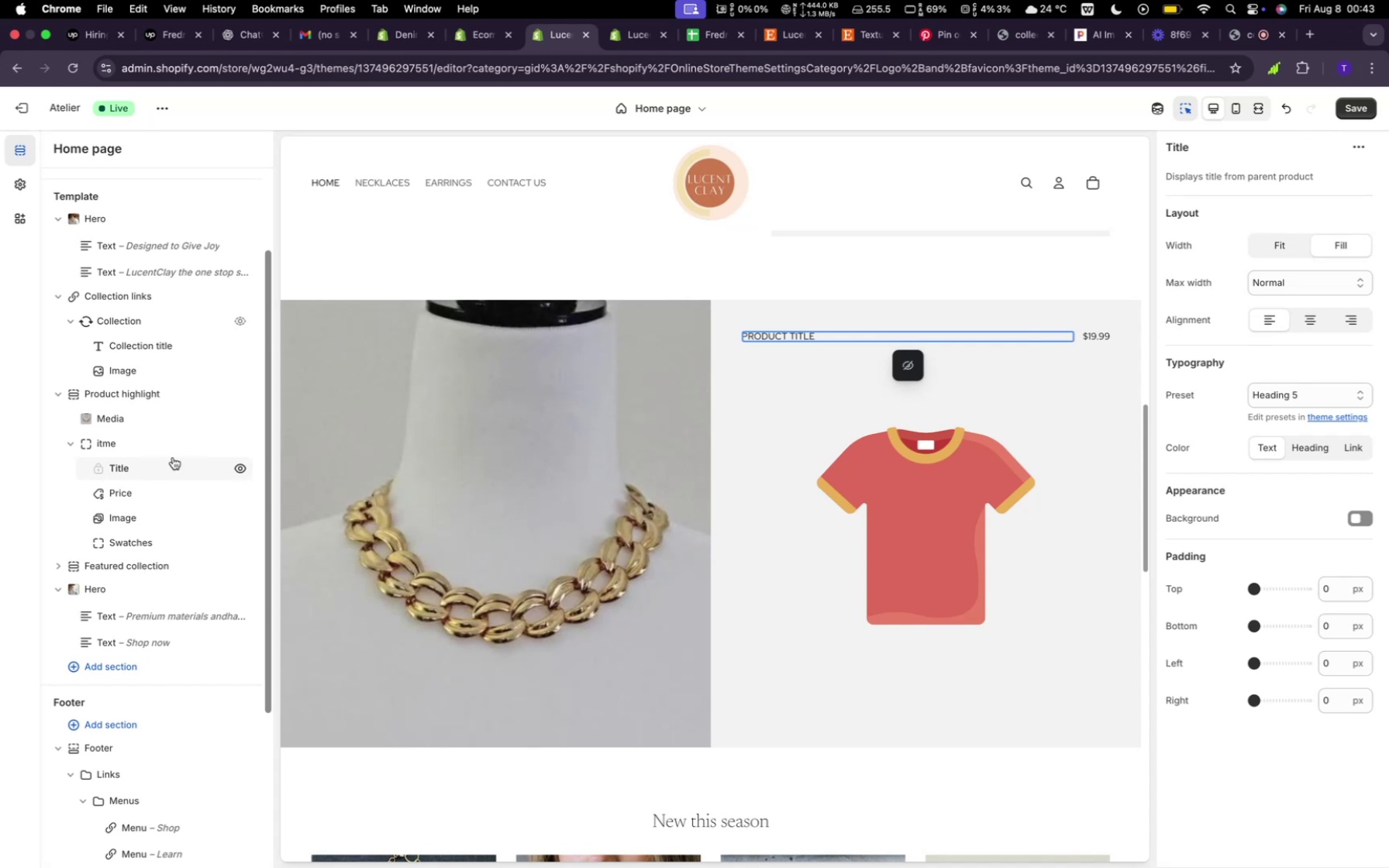 
scroll: coordinate [198, 453], scroll_direction: up, amount: 7.0
 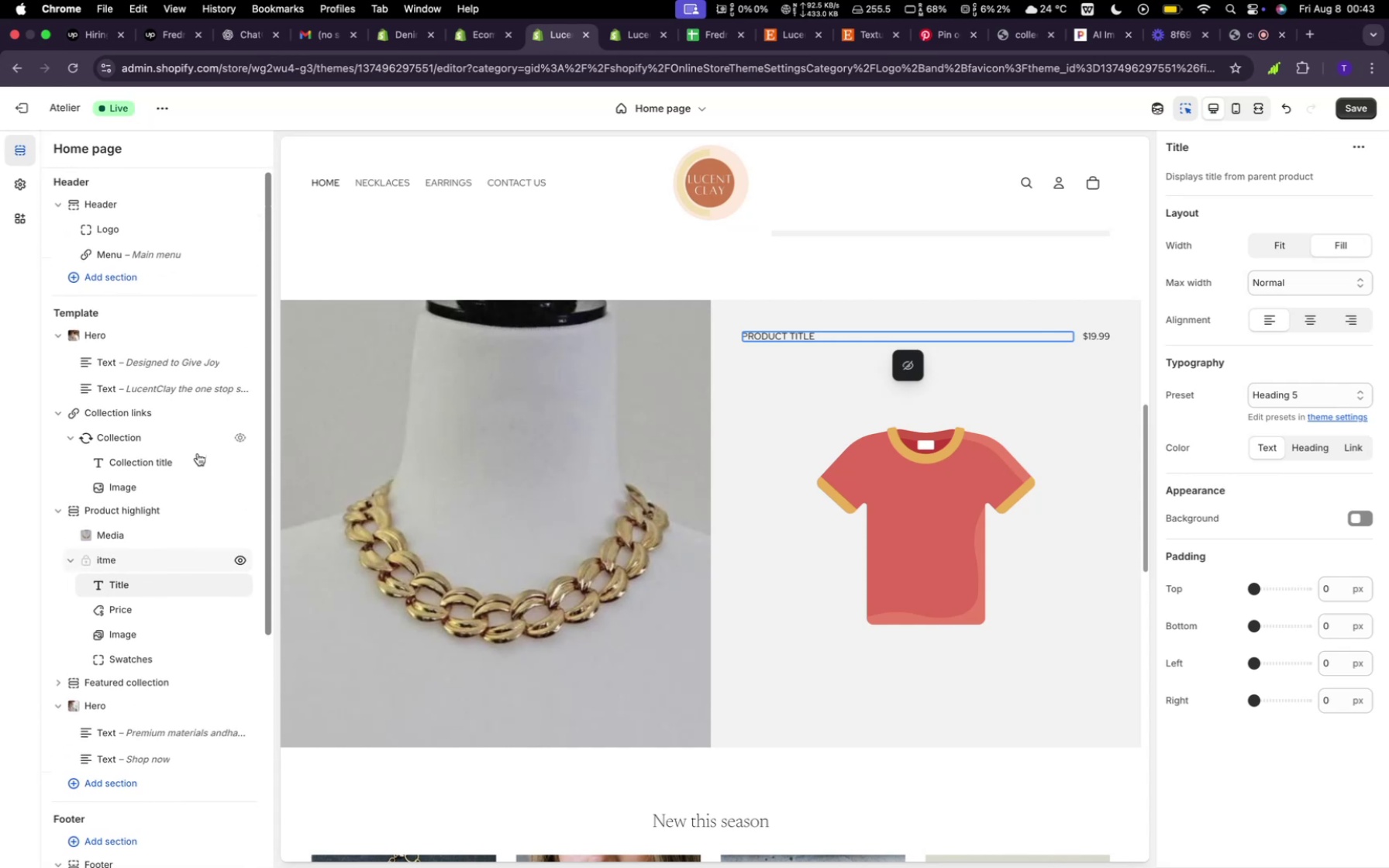 
scroll: coordinate [198, 453], scroll_direction: down, amount: 29.0
 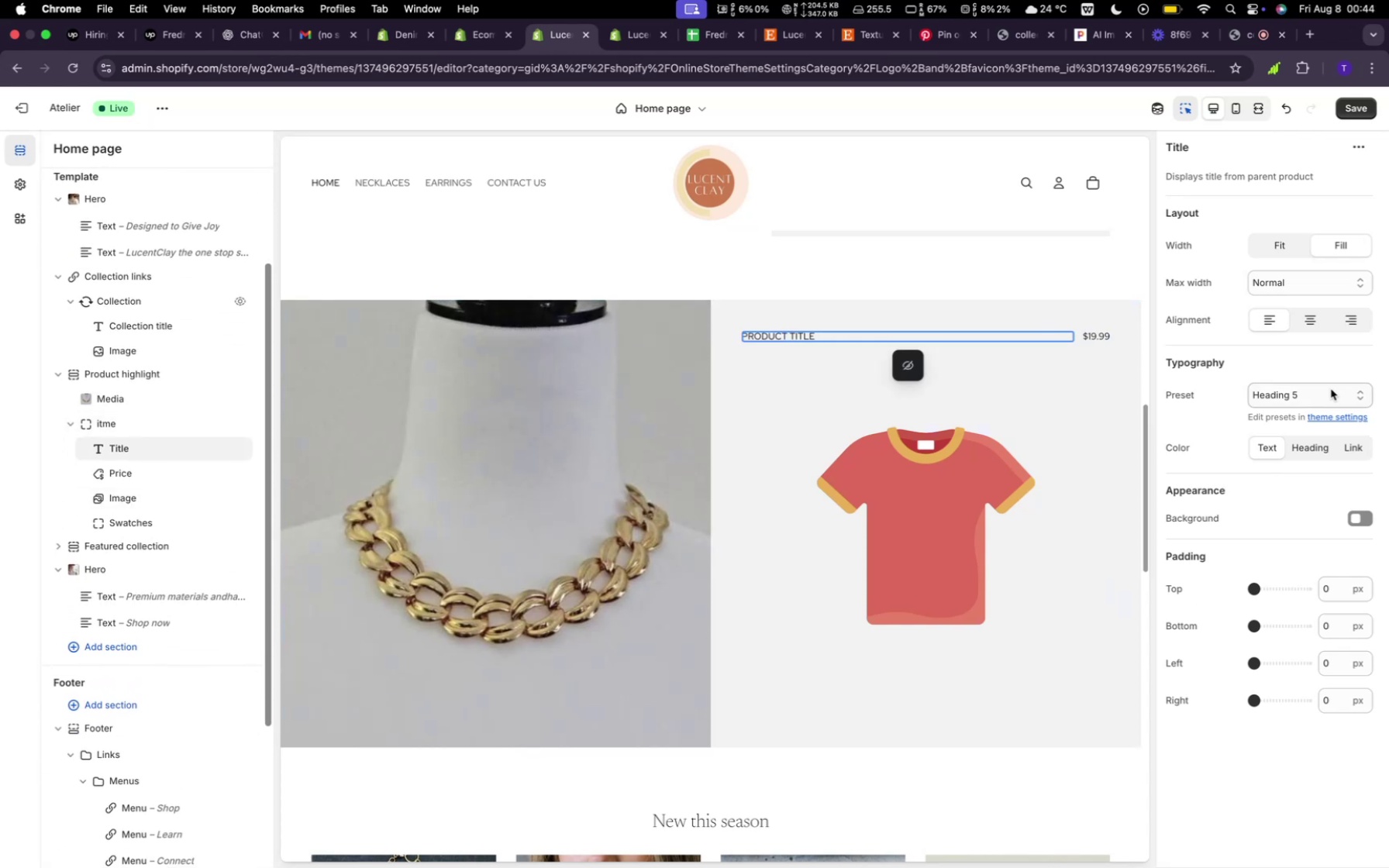 
left_click([1347, 318])
 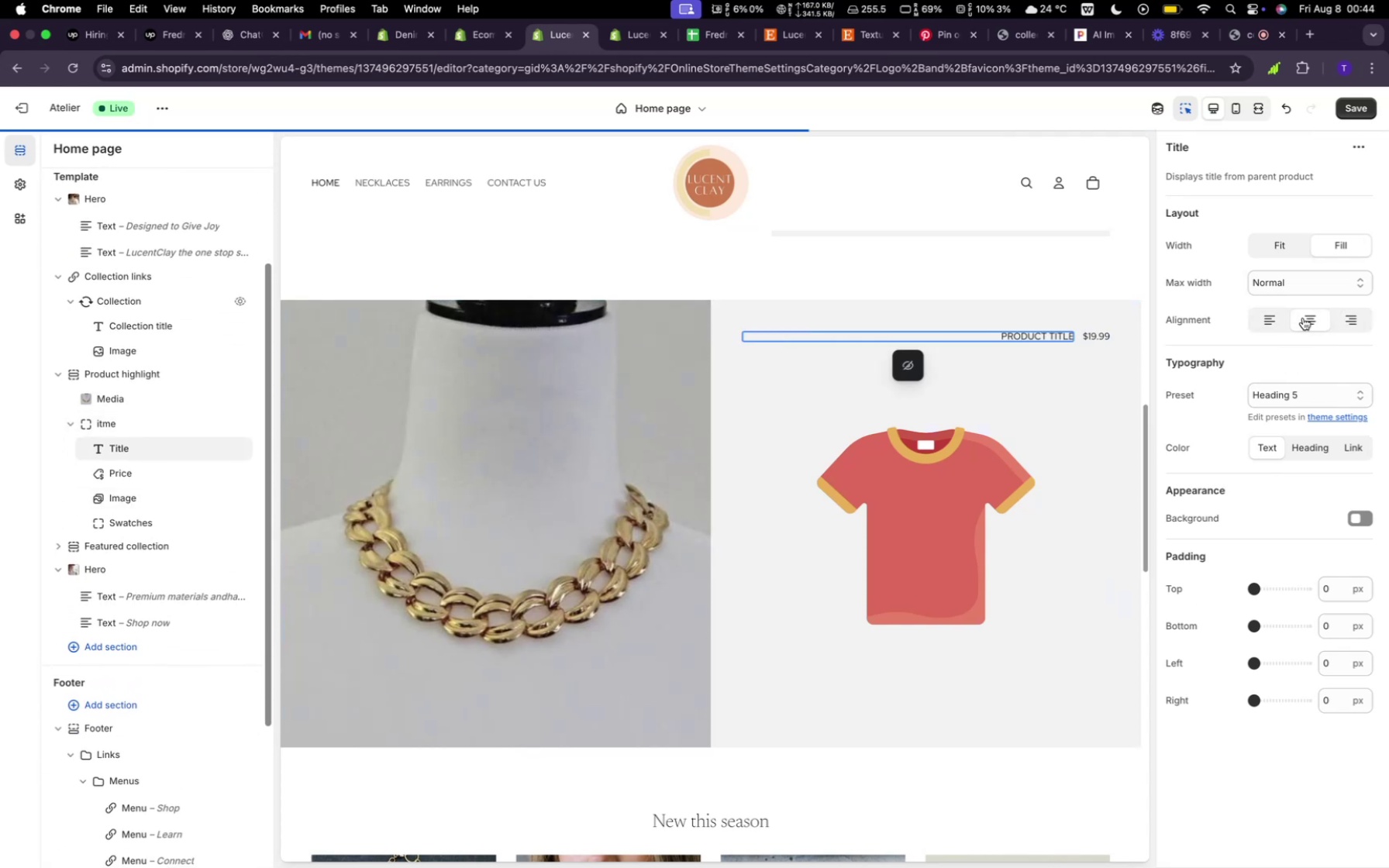 
left_click([1303, 318])
 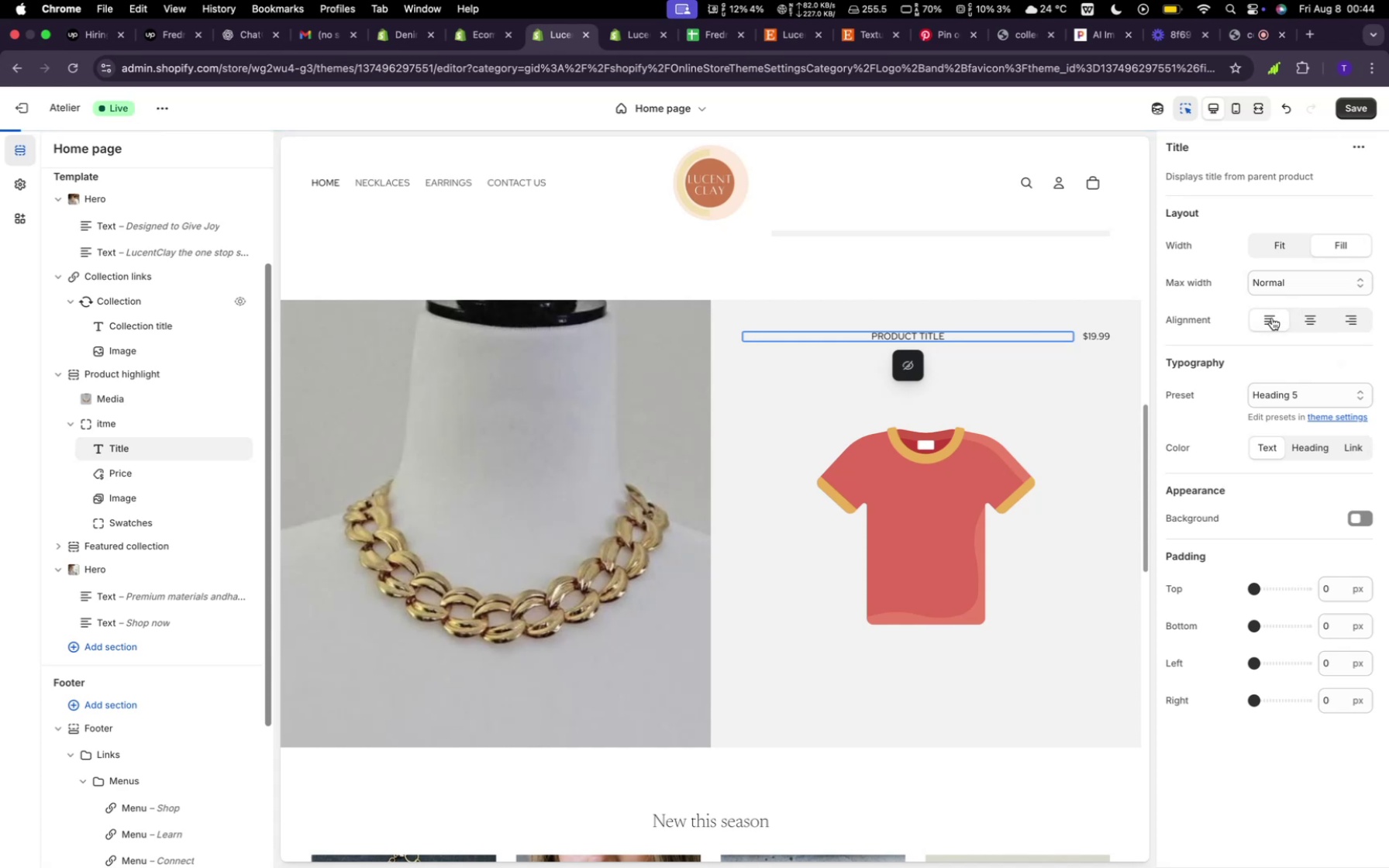 
left_click([1272, 318])
 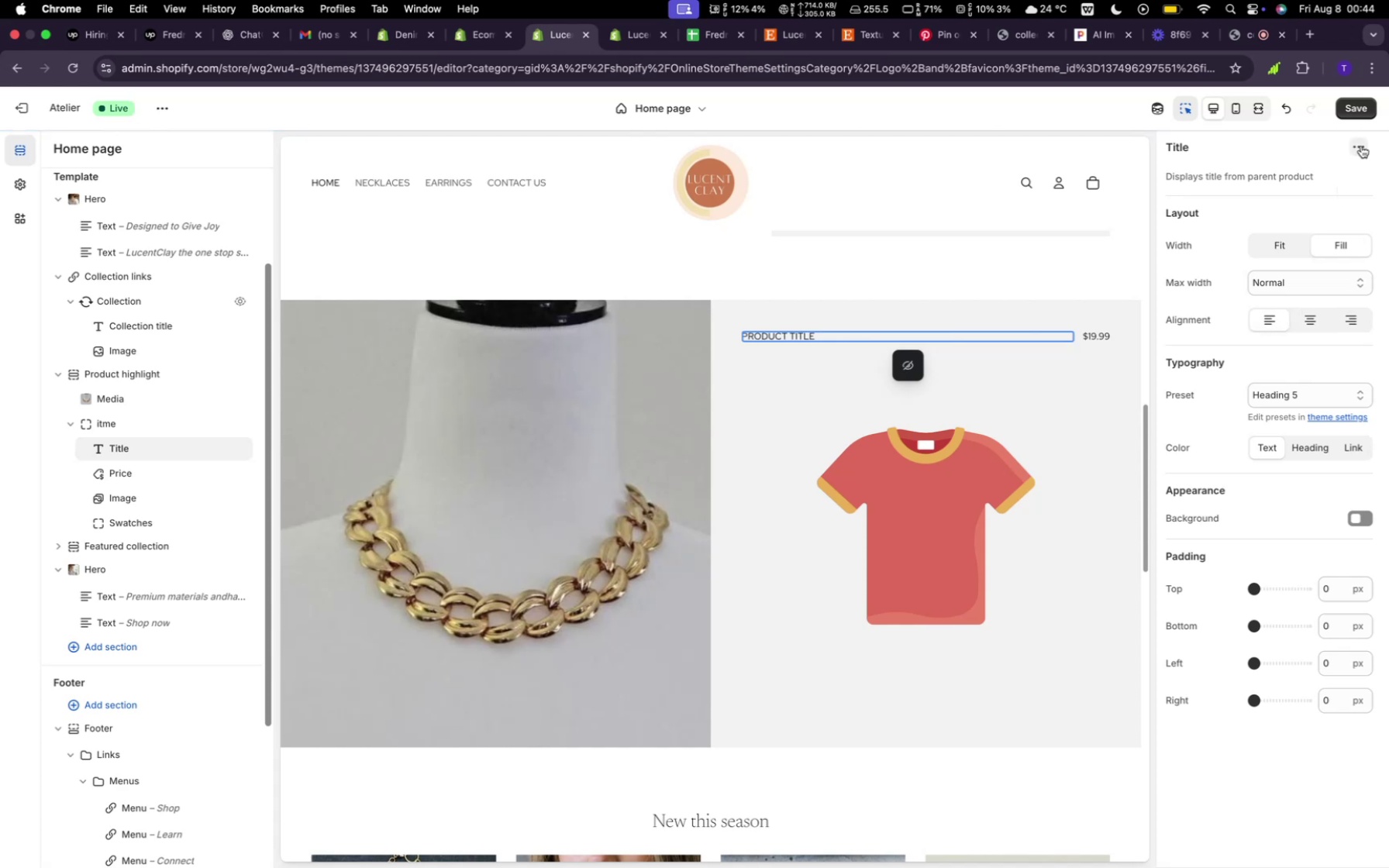 
left_click([1361, 146])
 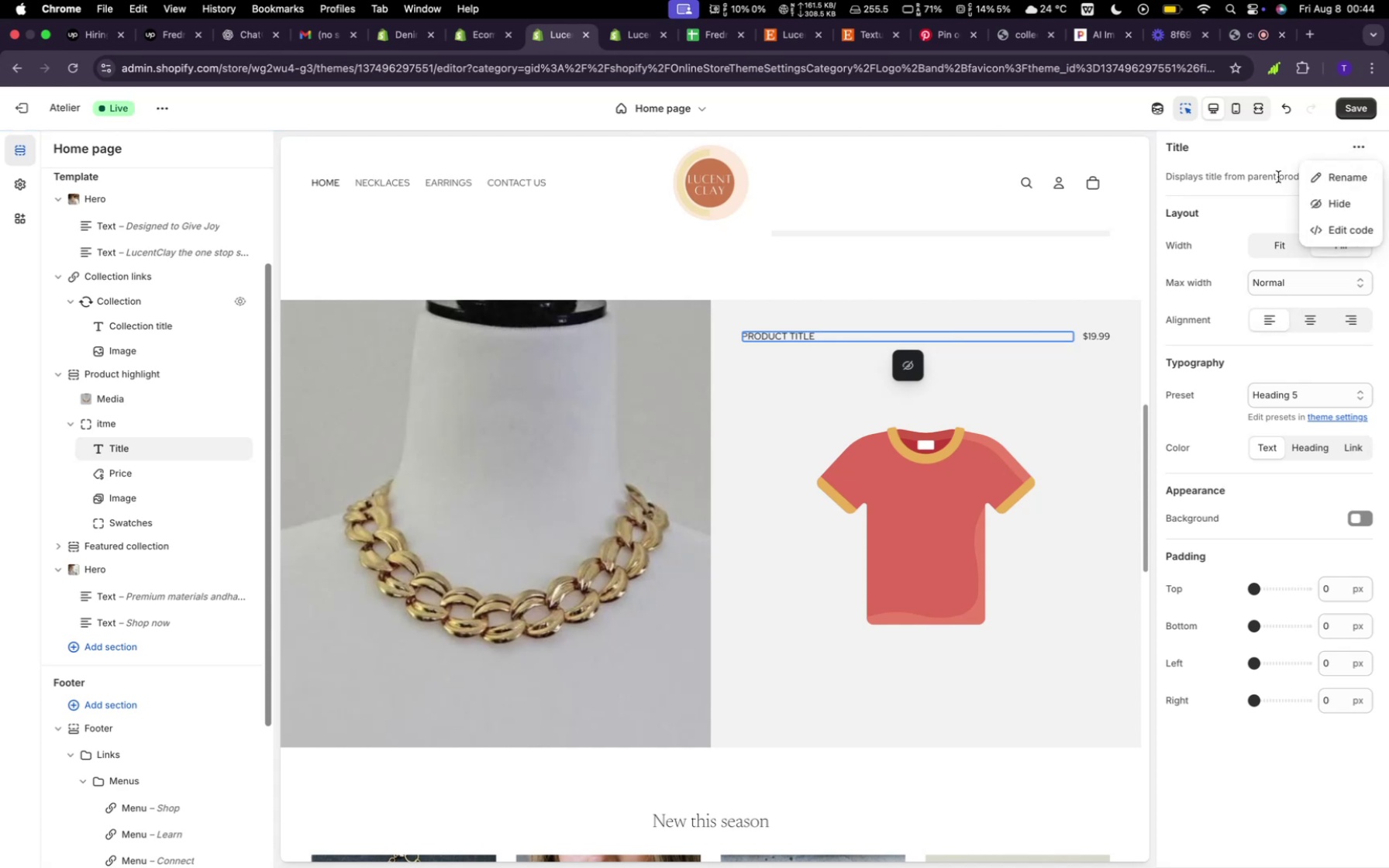 
left_click([1278, 177])
 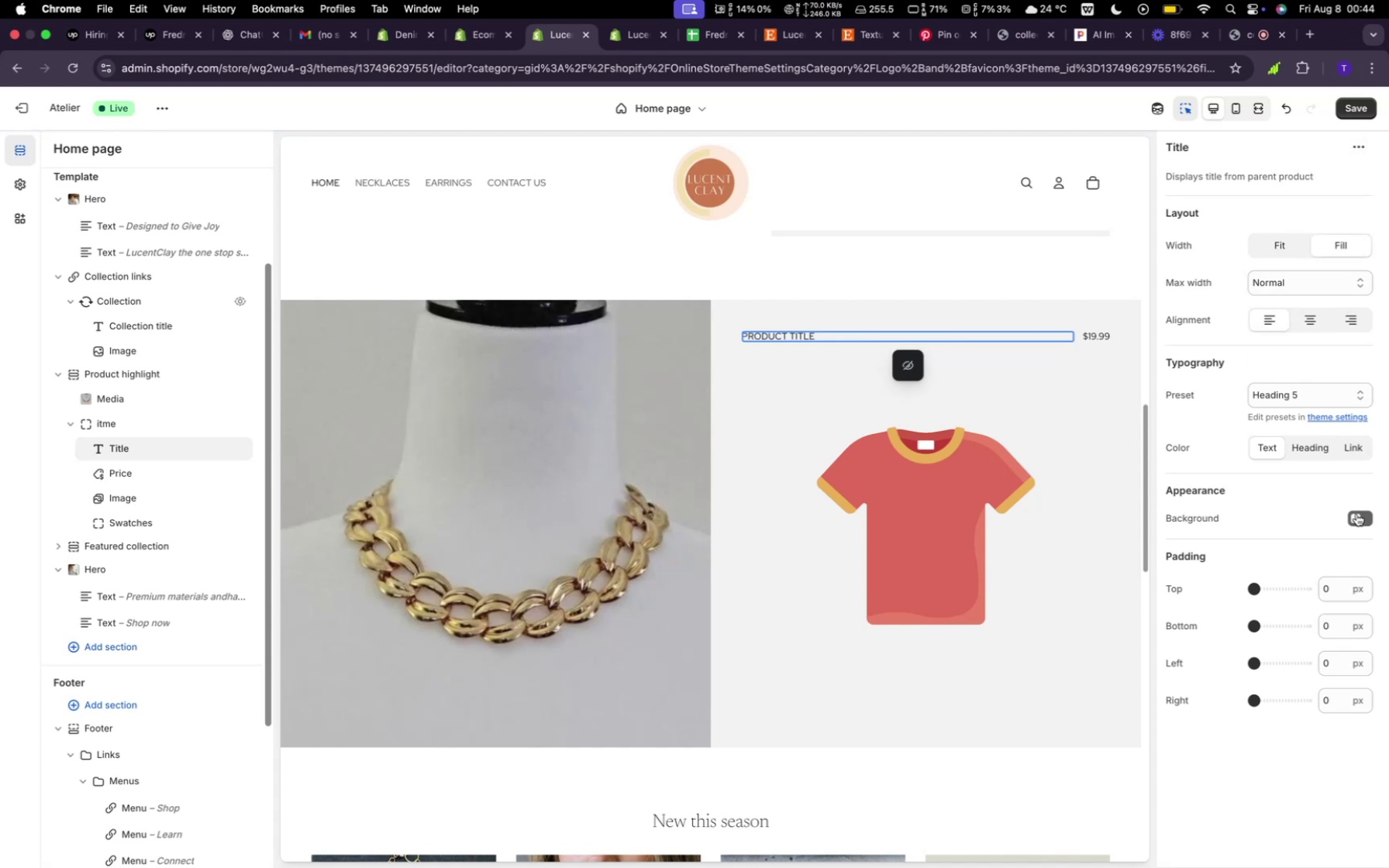 
left_click([1356, 514])
 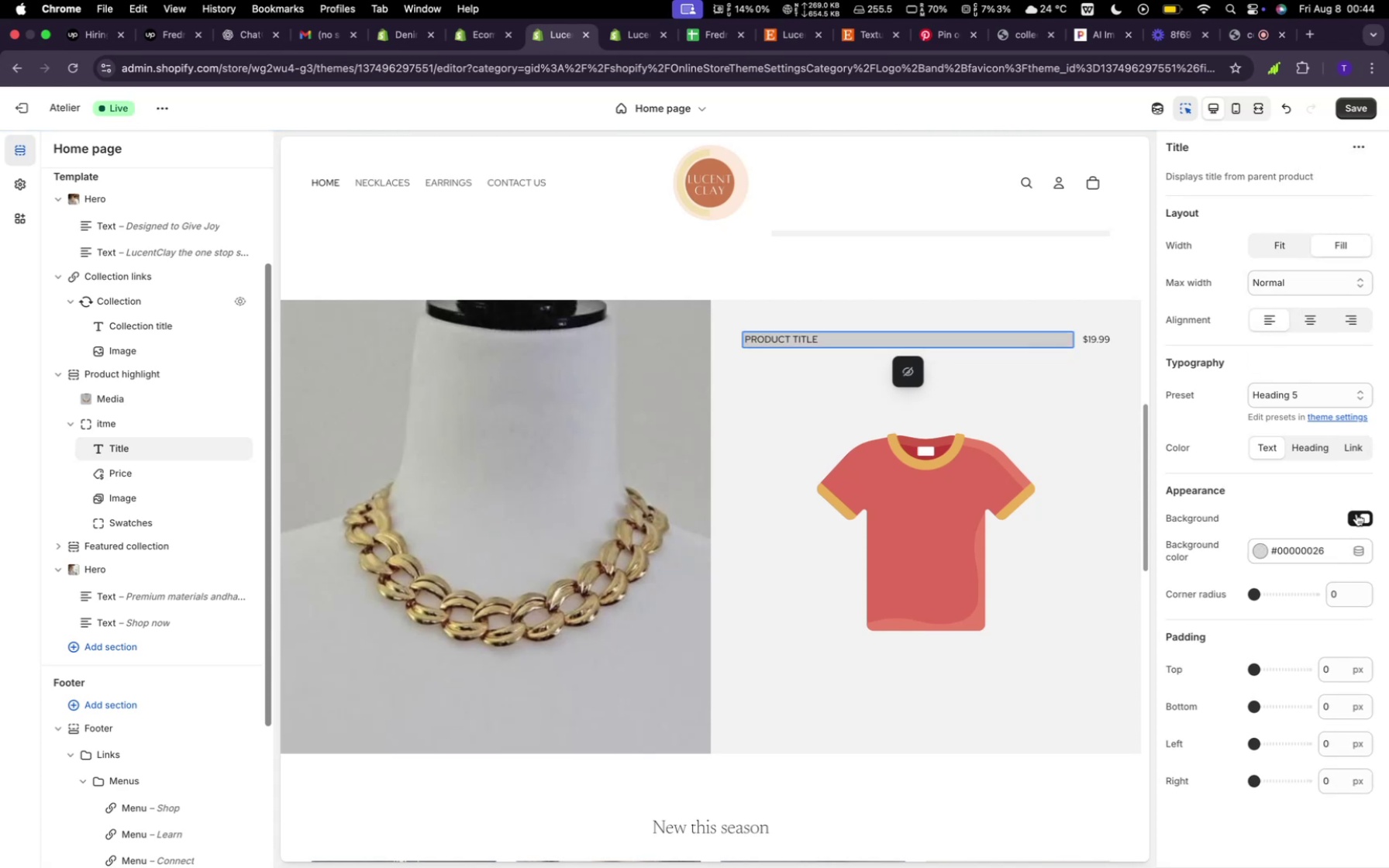 
left_click([1356, 514])
 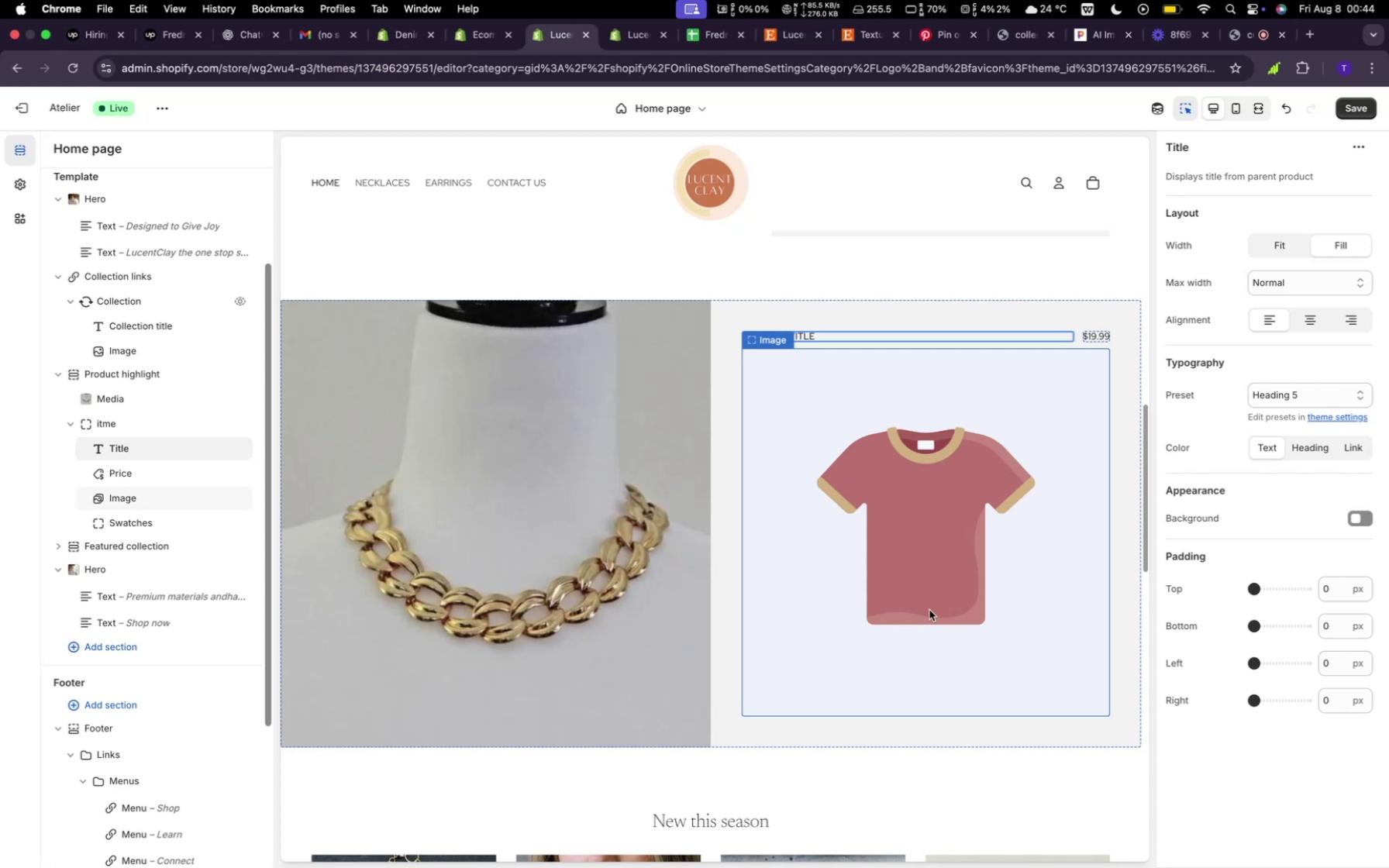 
wait(17.62)
 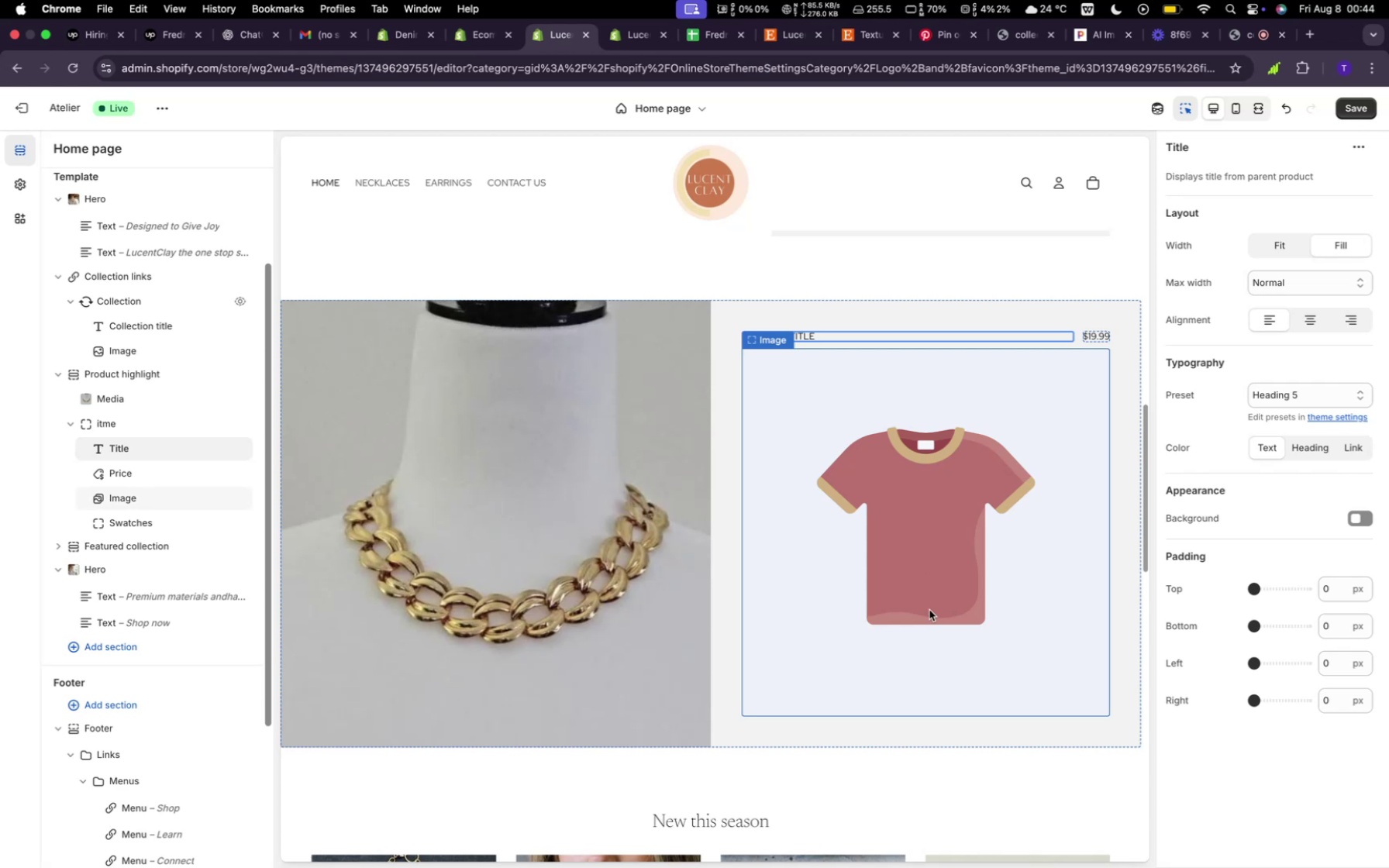 
scroll: coordinate [819, 599], scroll_direction: down, amount: 18.0
 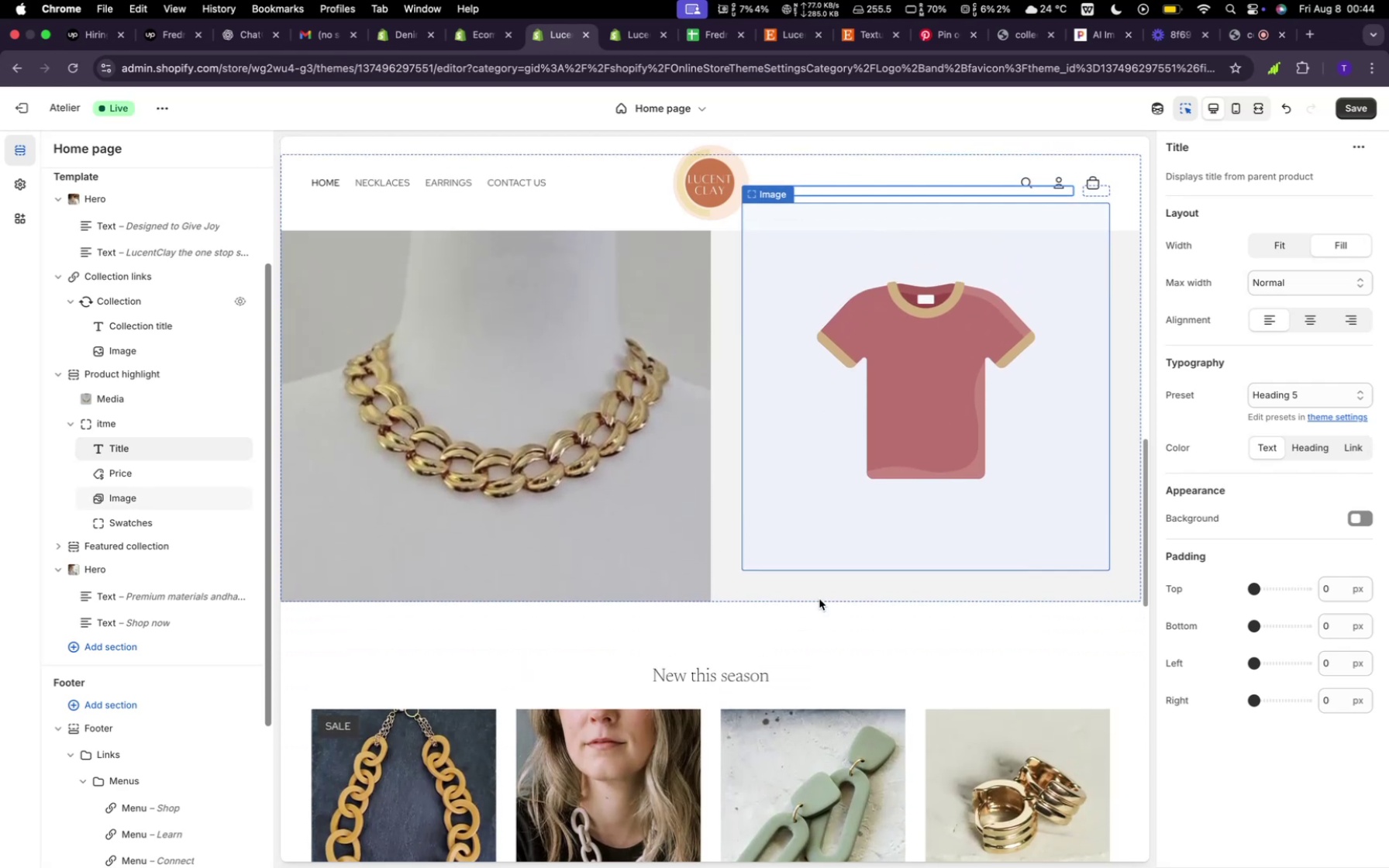 
scroll: coordinate [815, 619], scroll_direction: up, amount: 103.0
 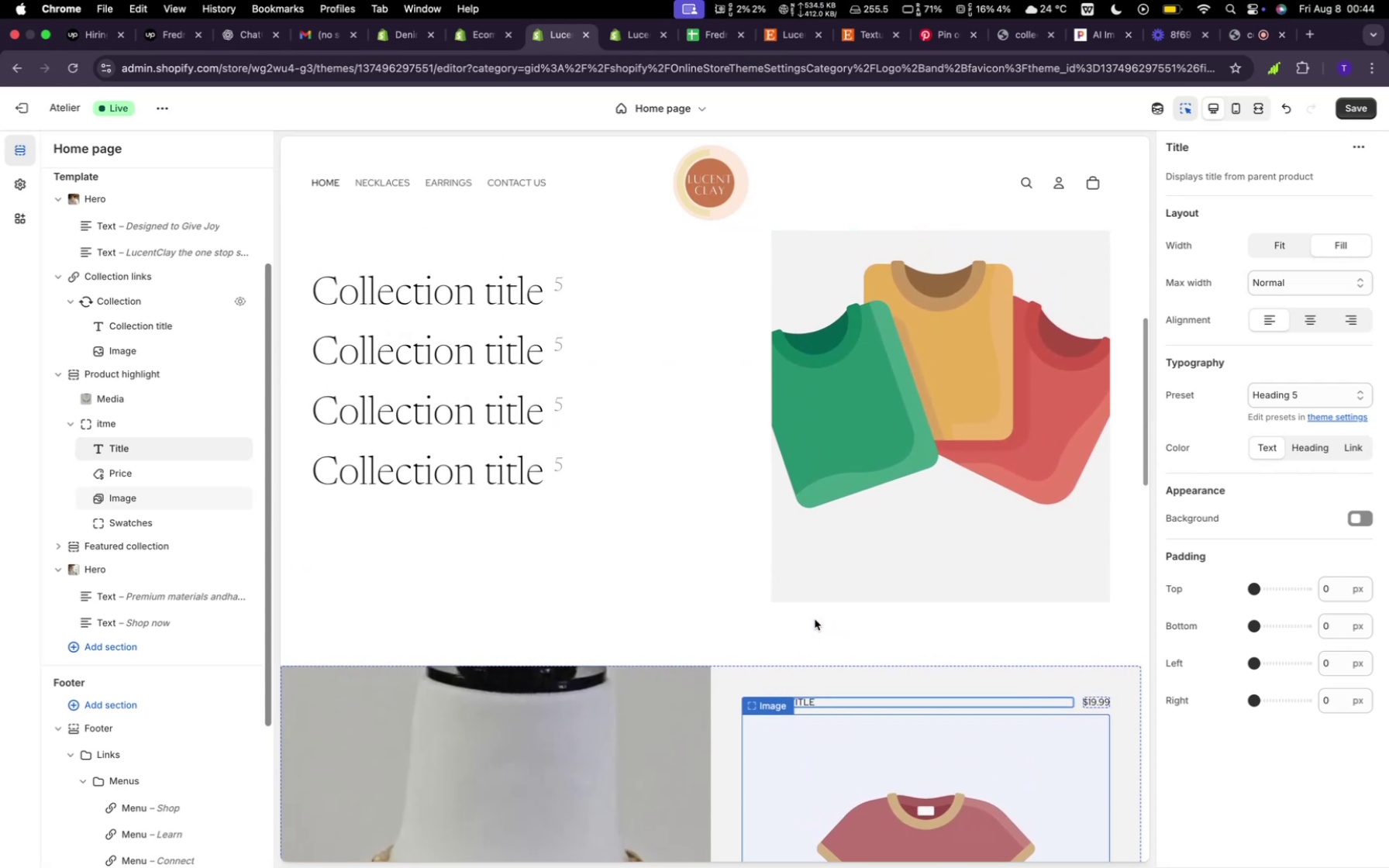 
left_click([832, 581])
 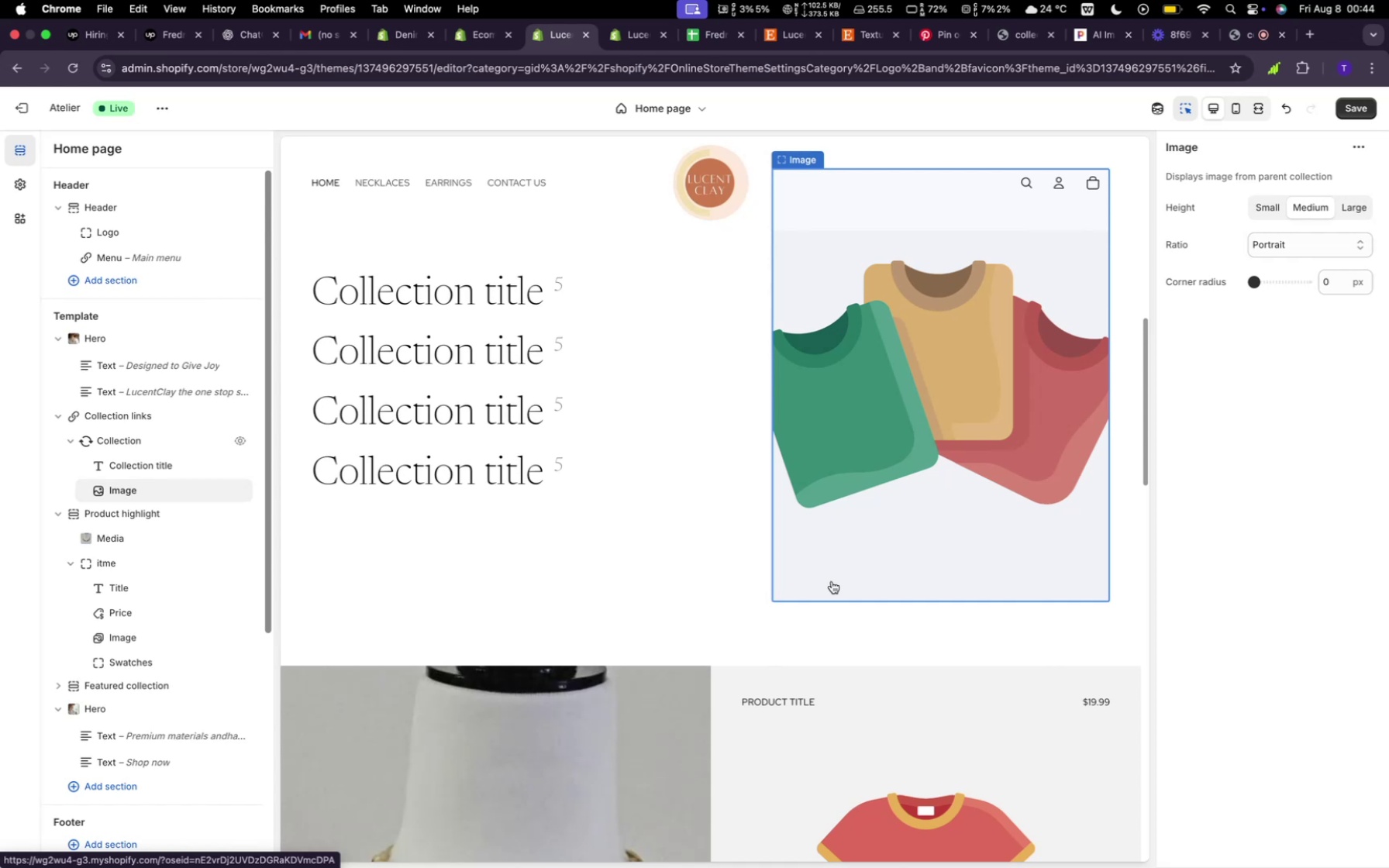 
scroll: coordinate [832, 588], scroll_direction: up, amount: 140.0
 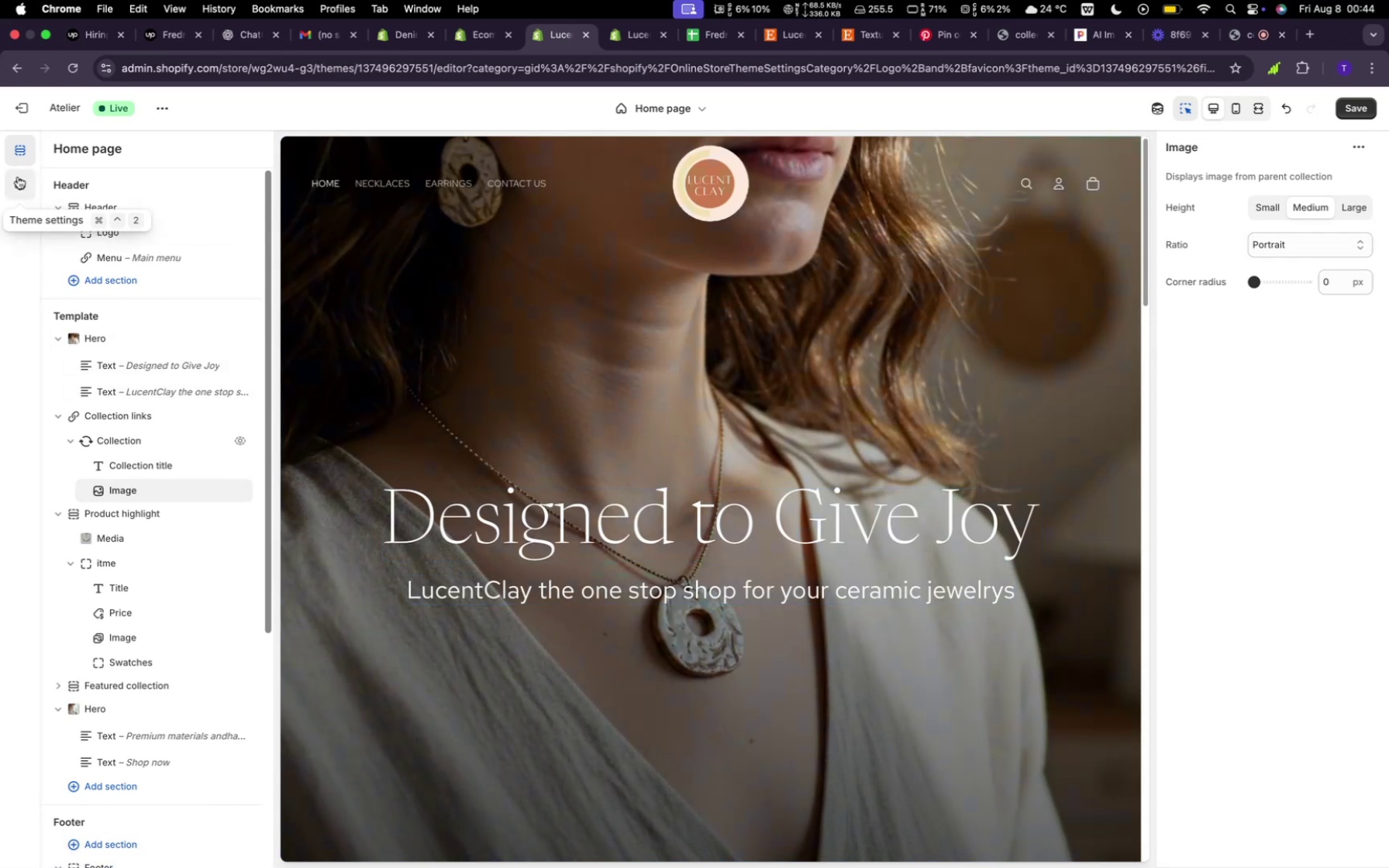 
left_click([18, 177])
 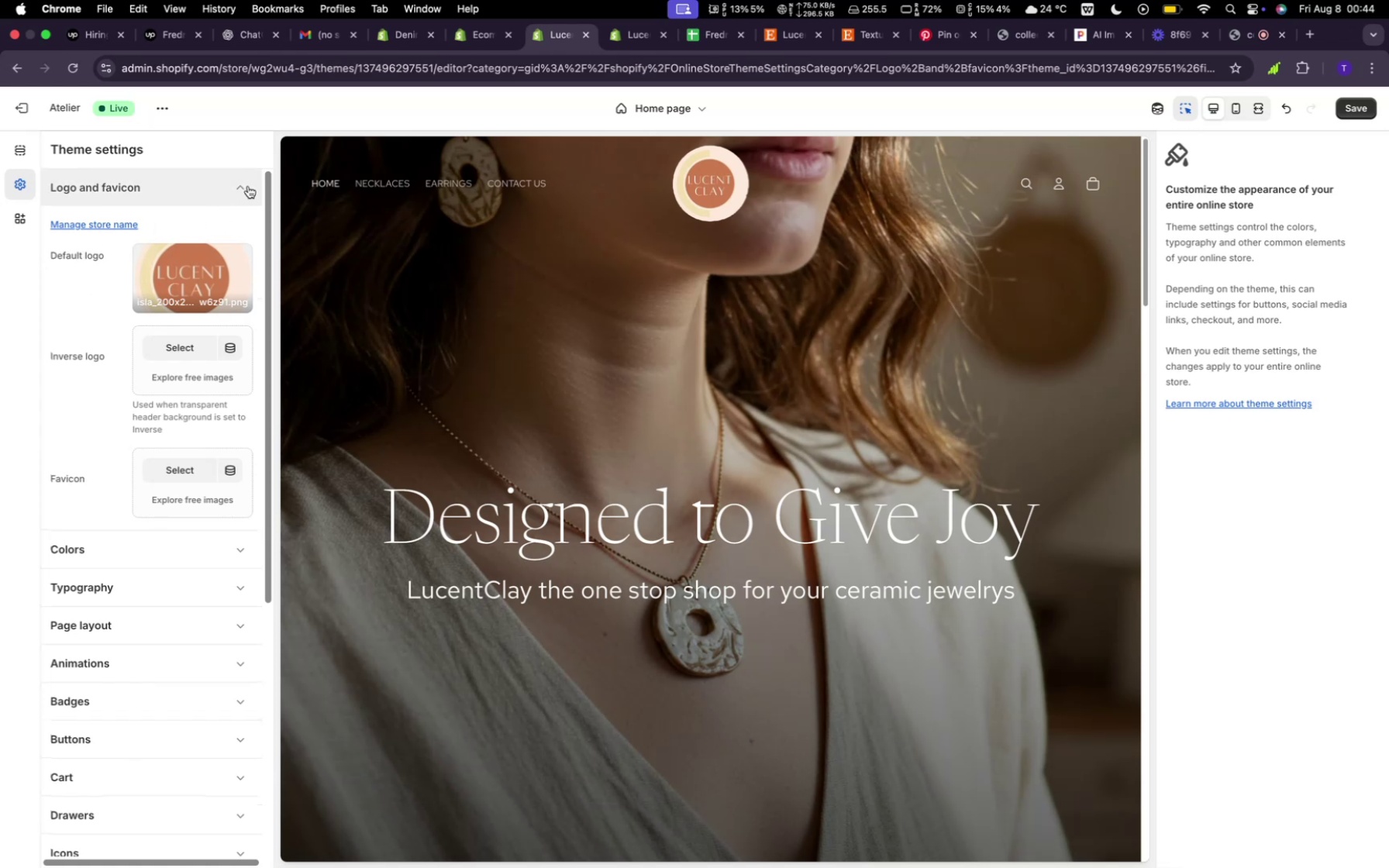 
left_click([248, 186])
 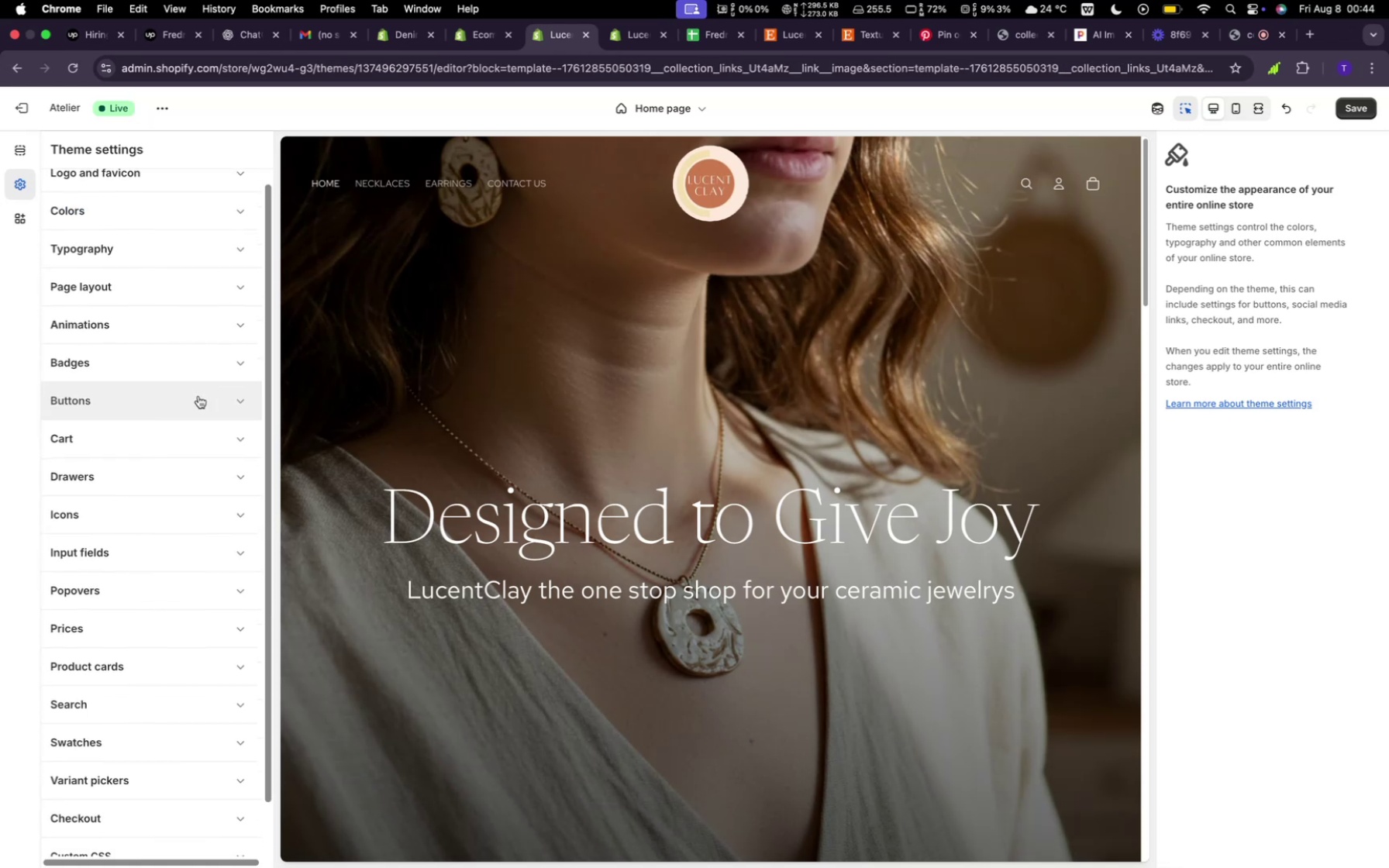 
scroll: coordinate [198, 396], scroll_direction: down, amount: 17.0
 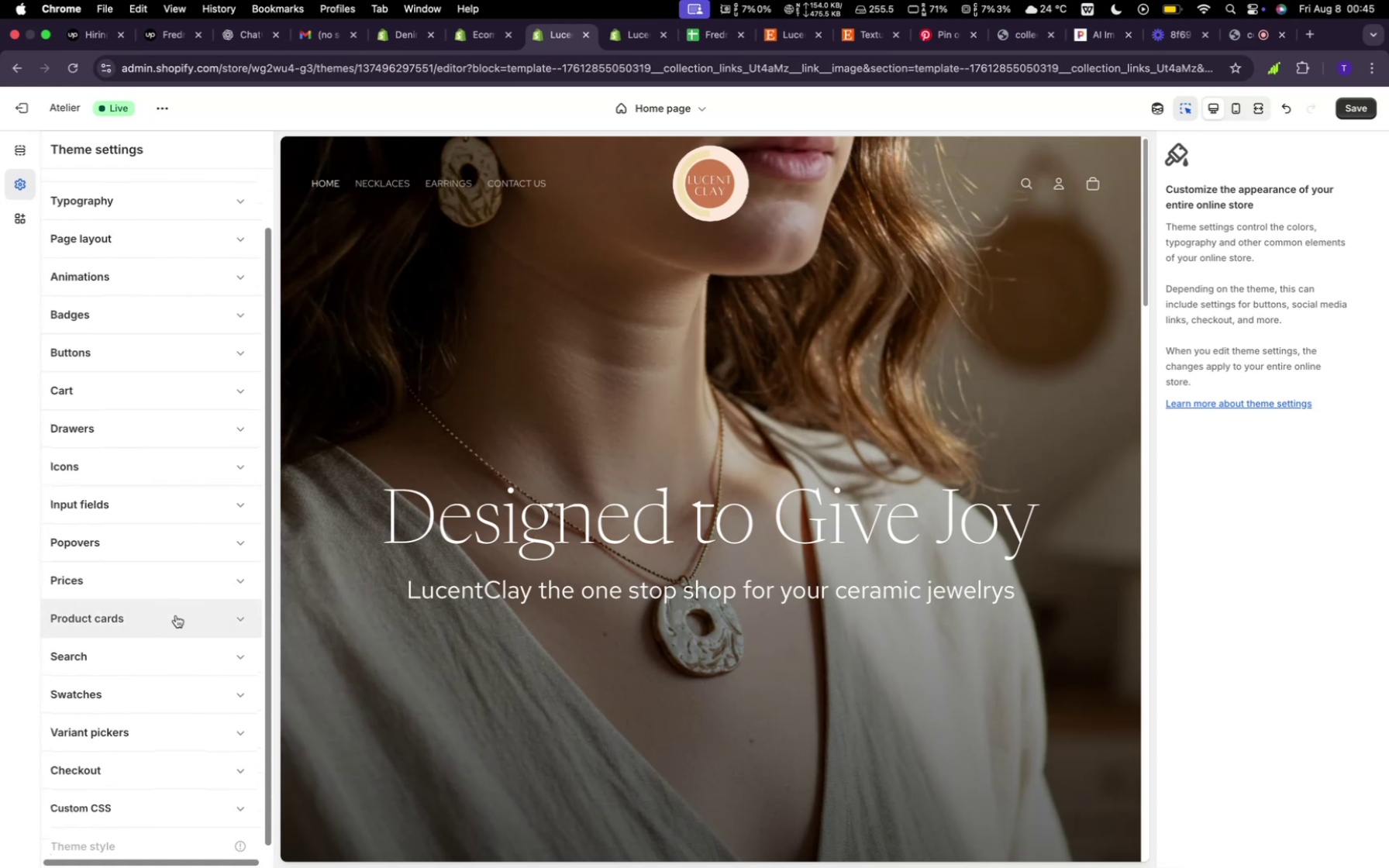 
left_click([176, 615])
 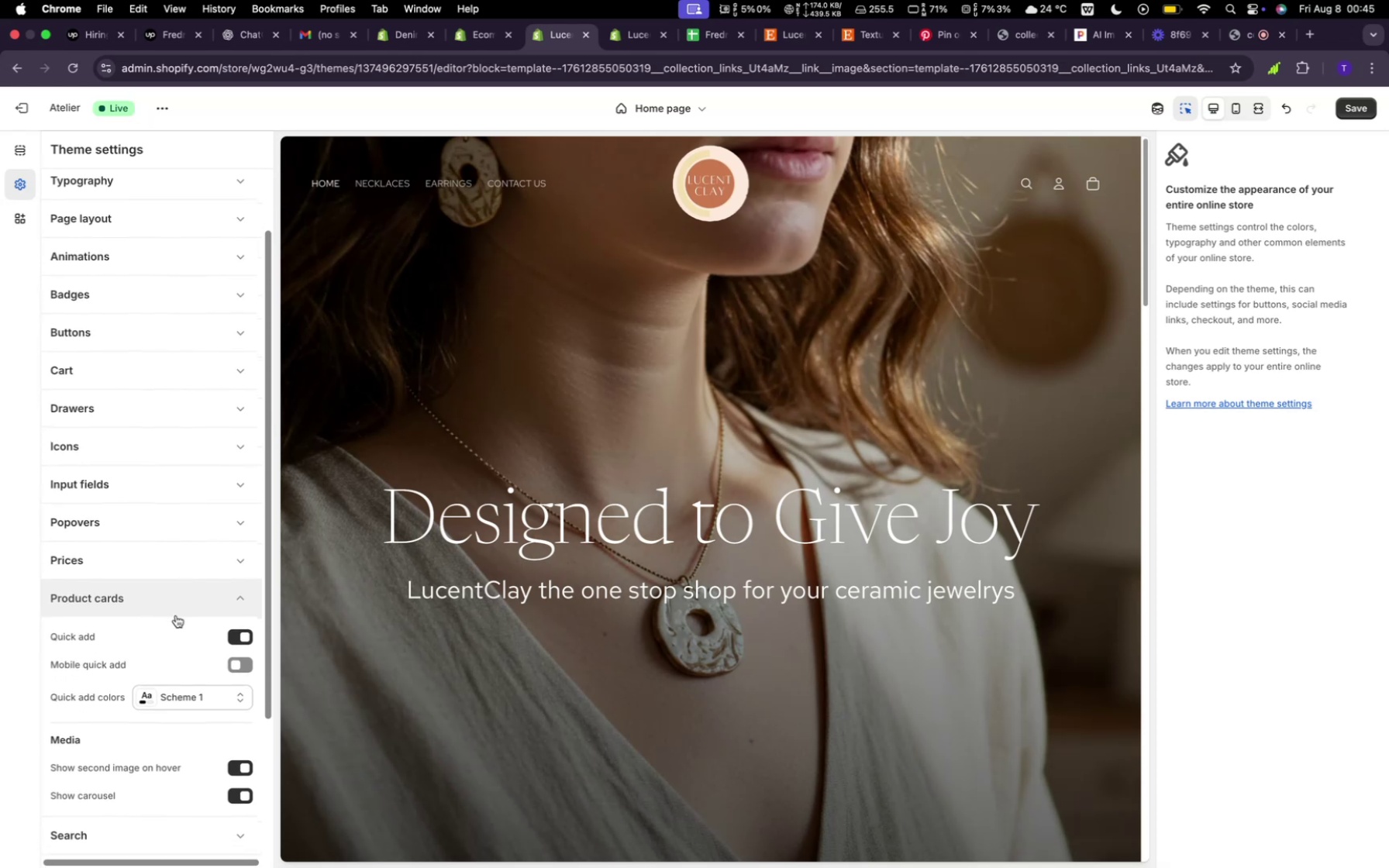 
scroll: coordinate [176, 615], scroll_direction: down, amount: 6.0
 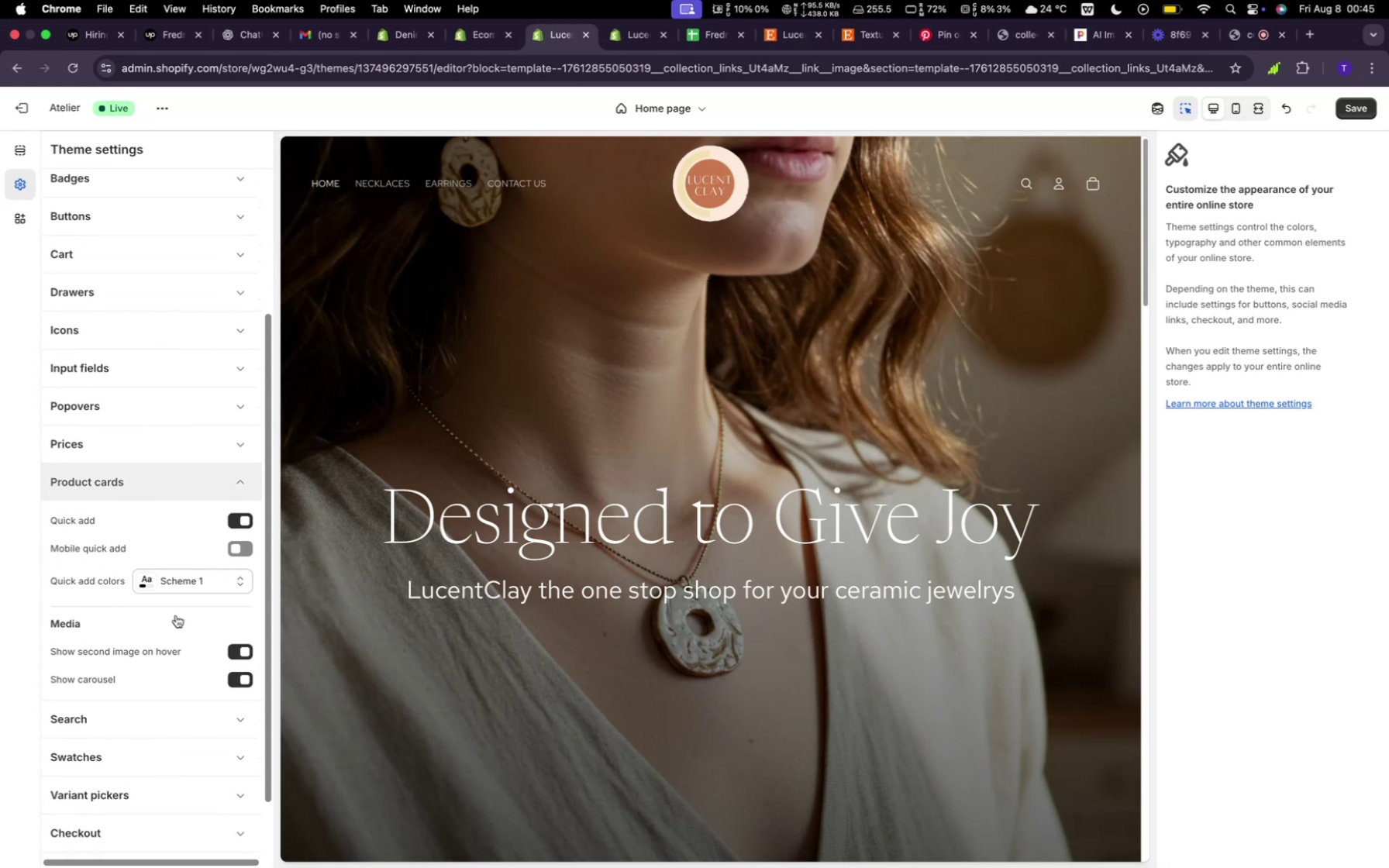 
scroll: coordinate [176, 615], scroll_direction: up, amount: 11.0
 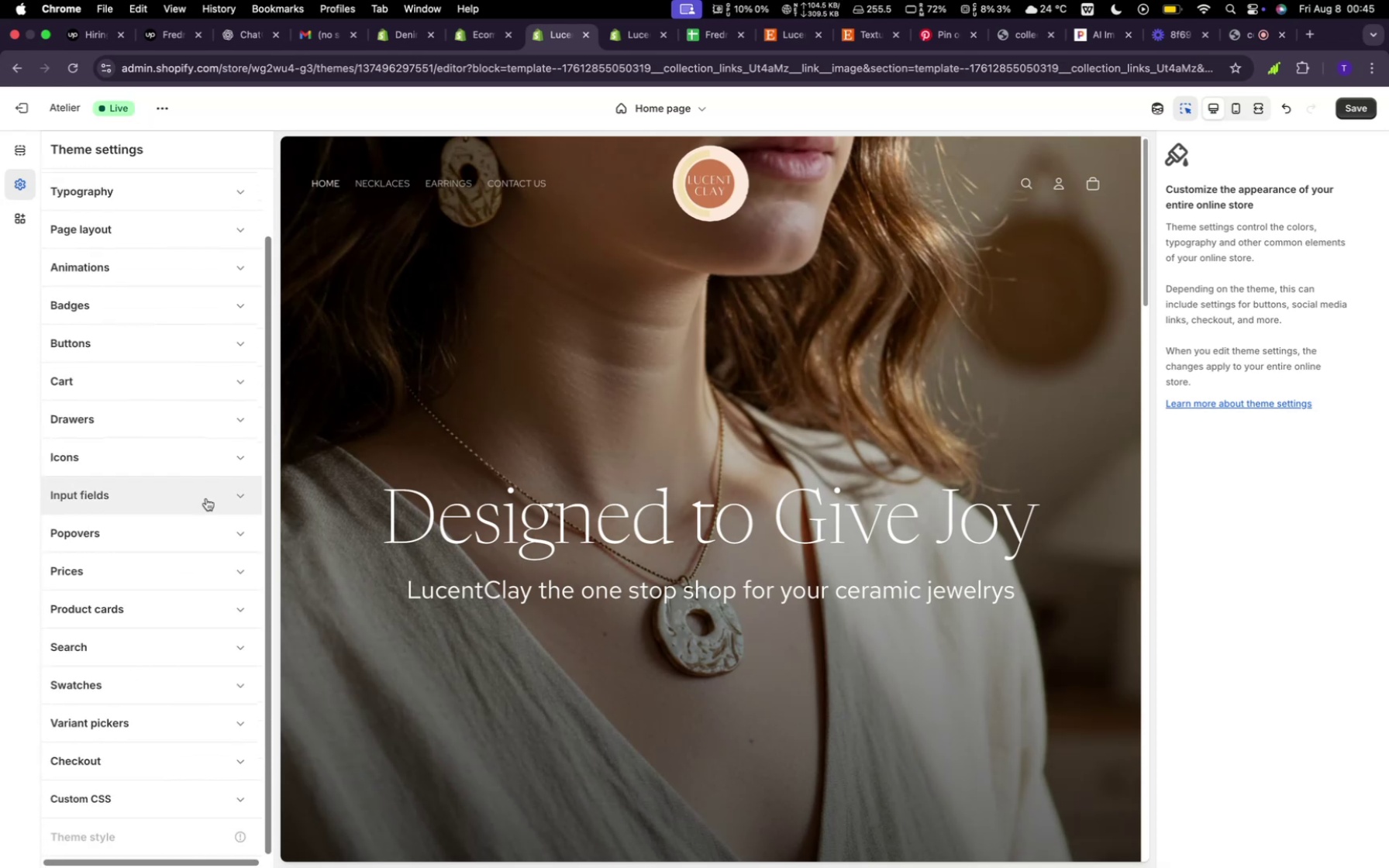 
left_click([206, 498])
 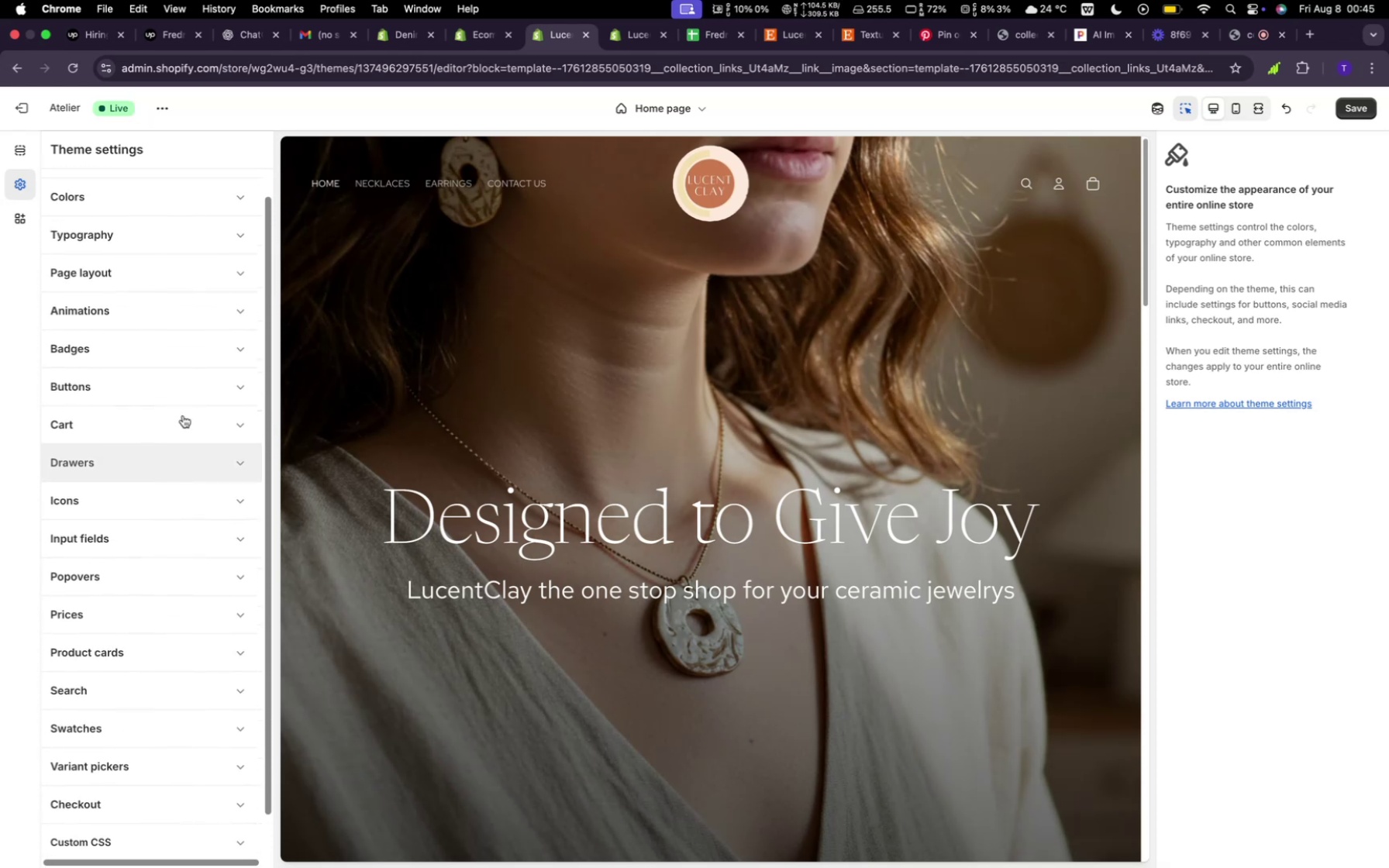 
scroll: coordinate [183, 415], scroll_direction: up, amount: 26.0
 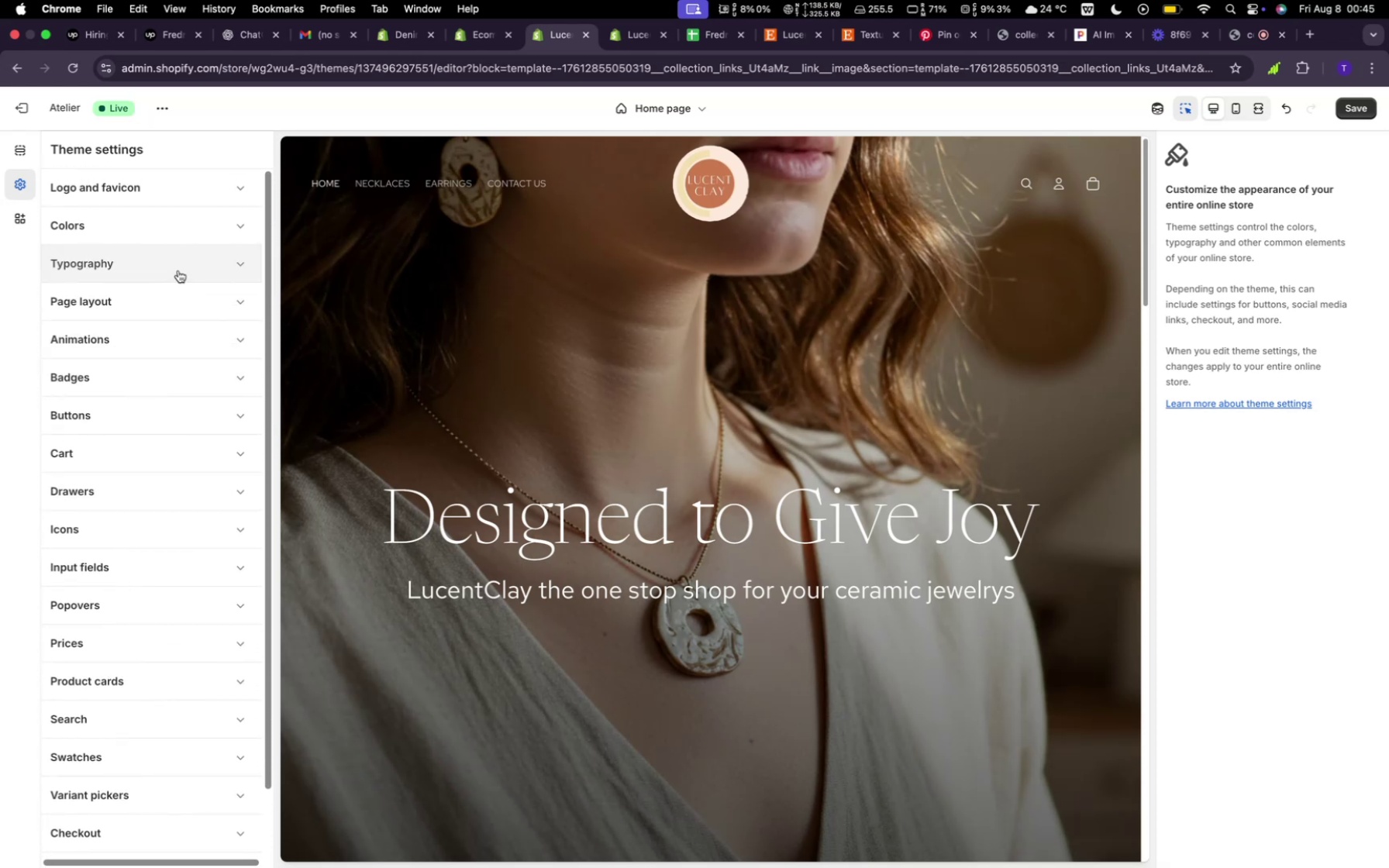 
left_click([178, 270])
 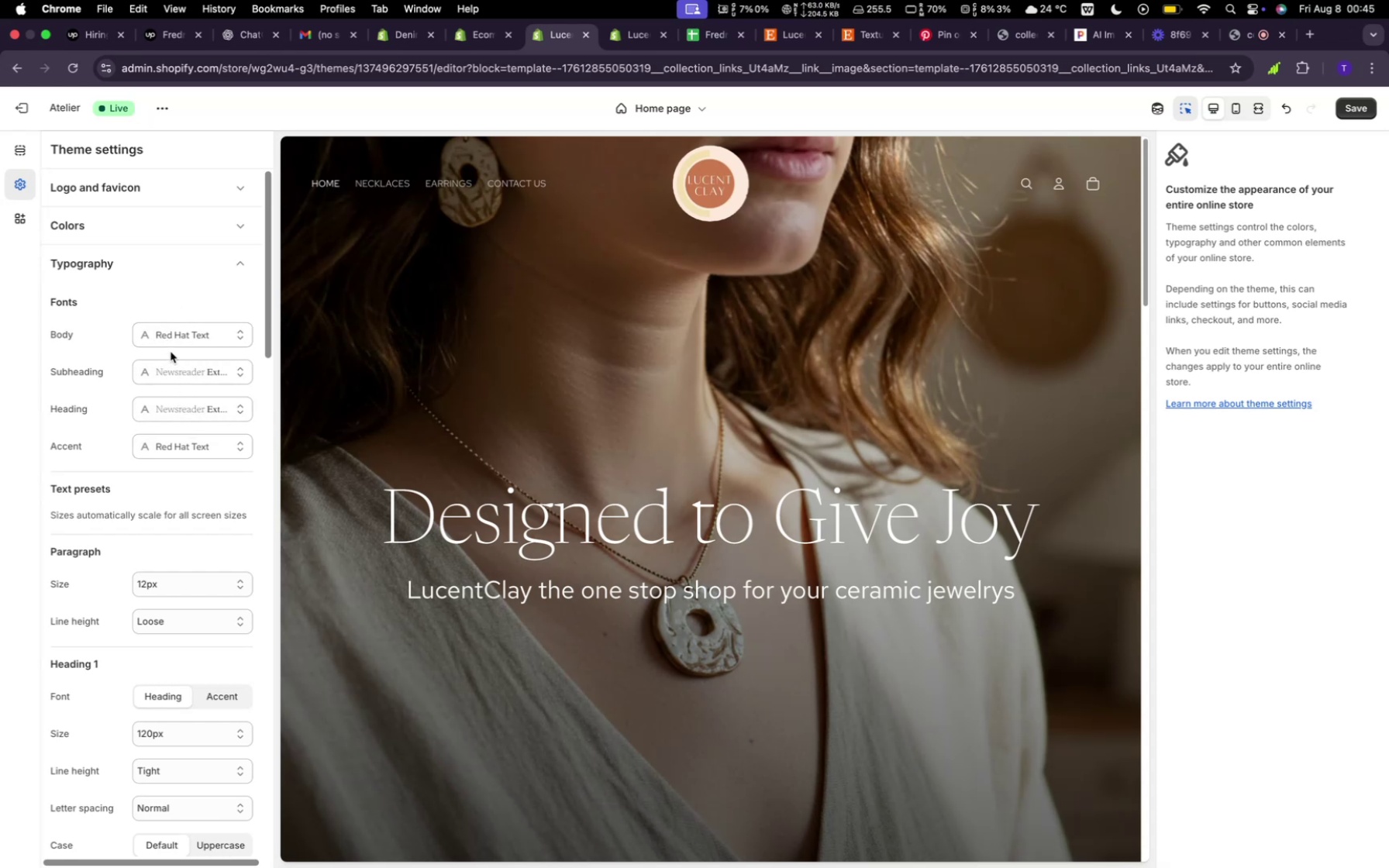 
wait(14.1)
 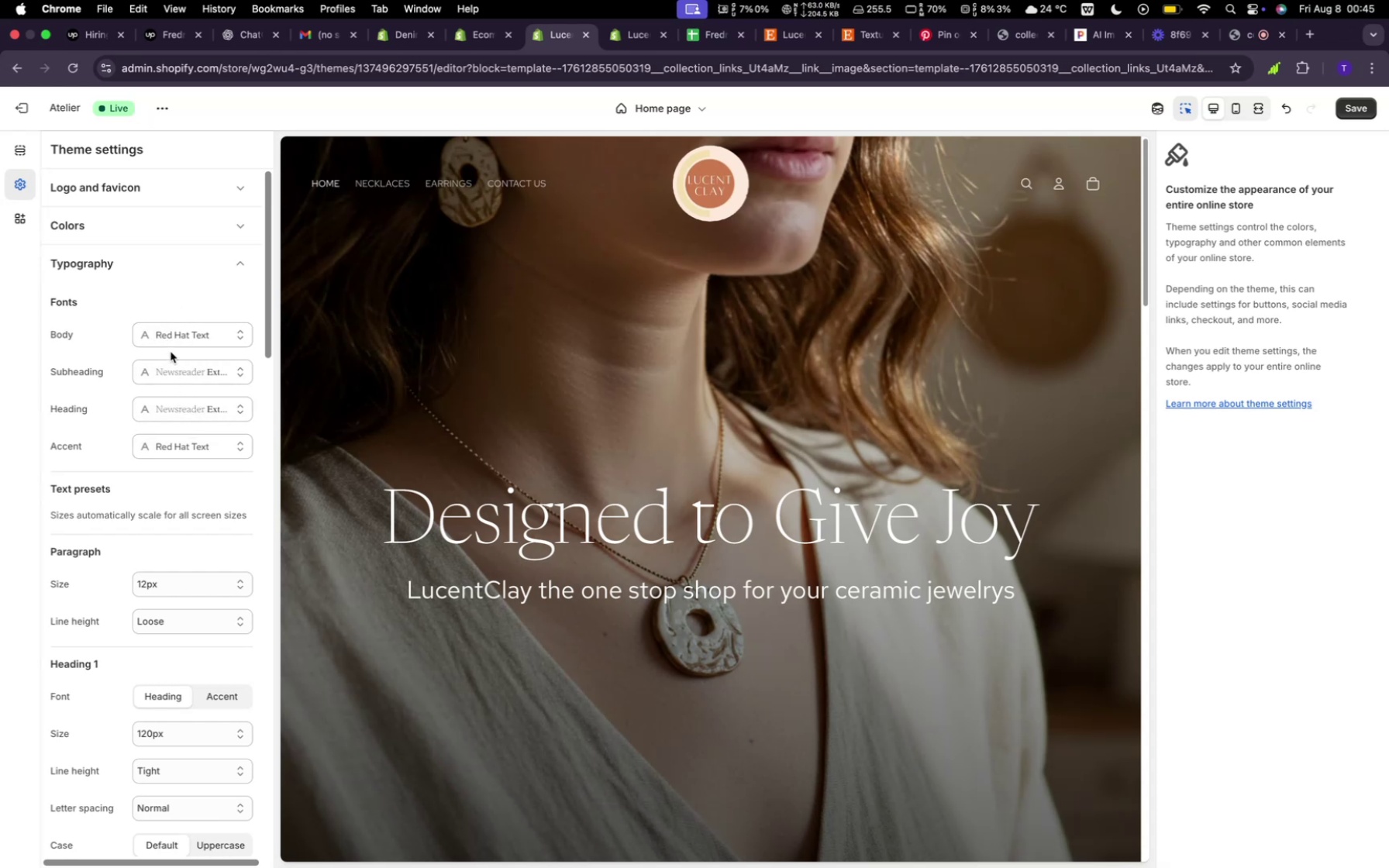 
left_click([185, 405])
 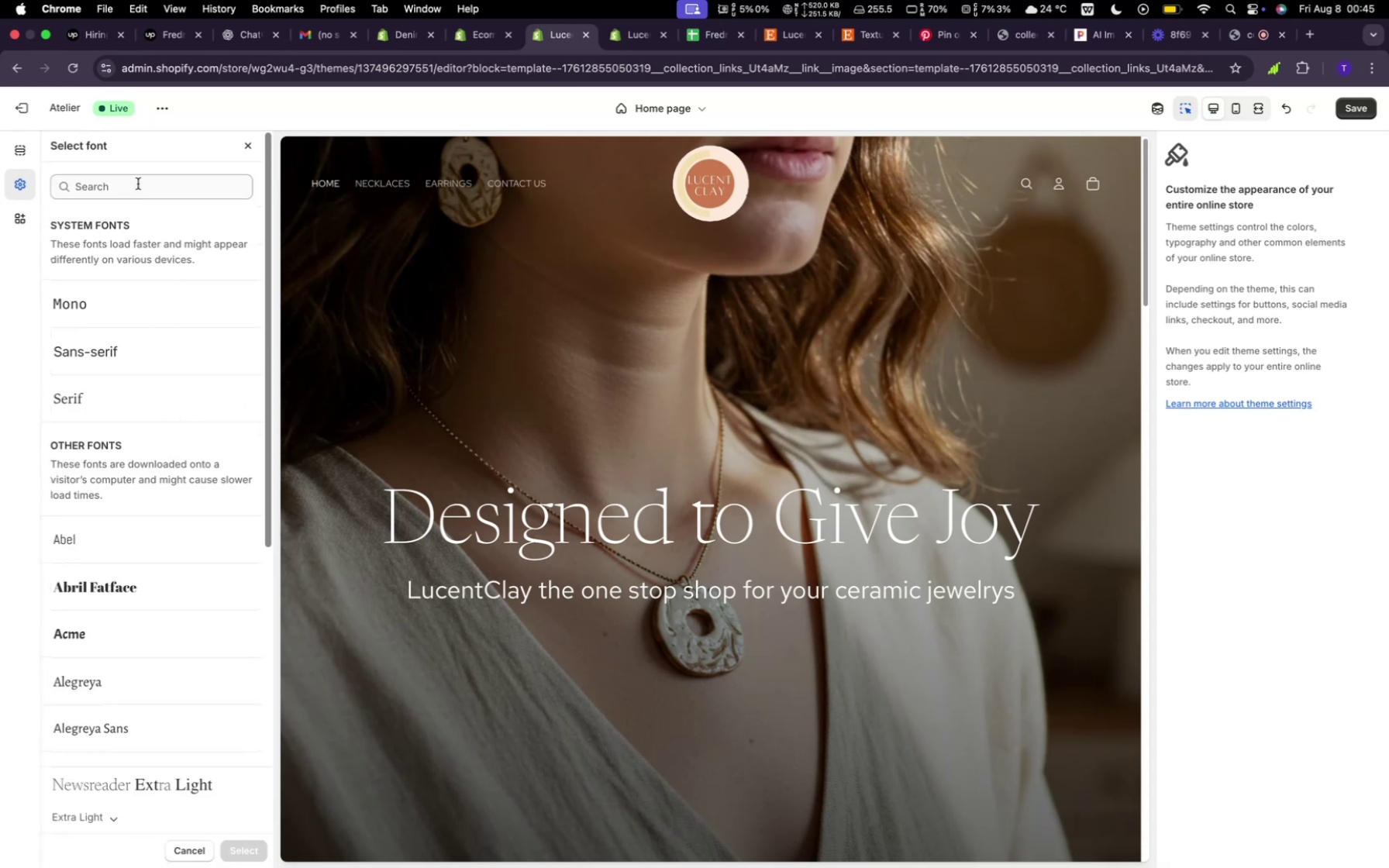 
left_click([138, 184])
 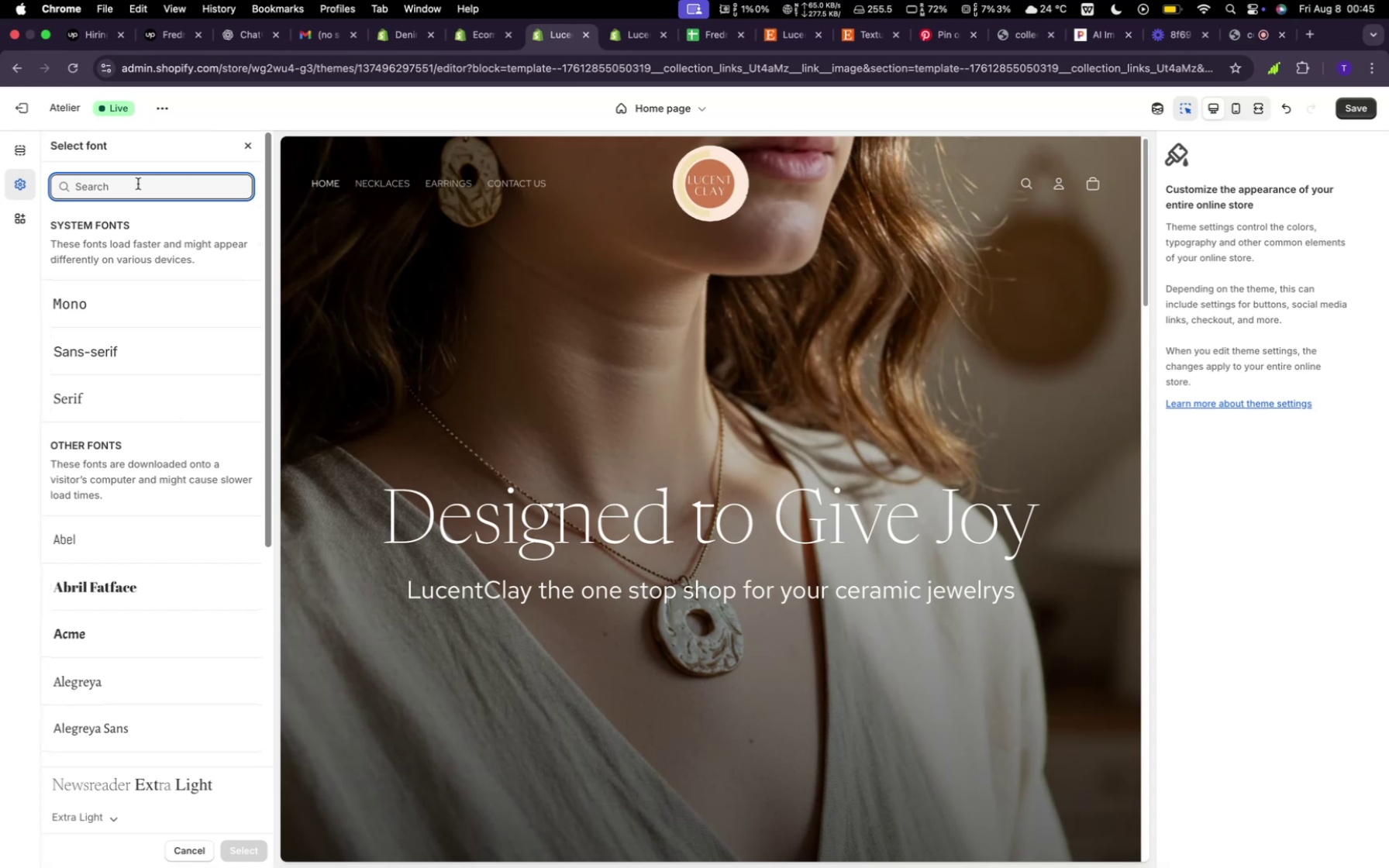 
wait(8.43)
 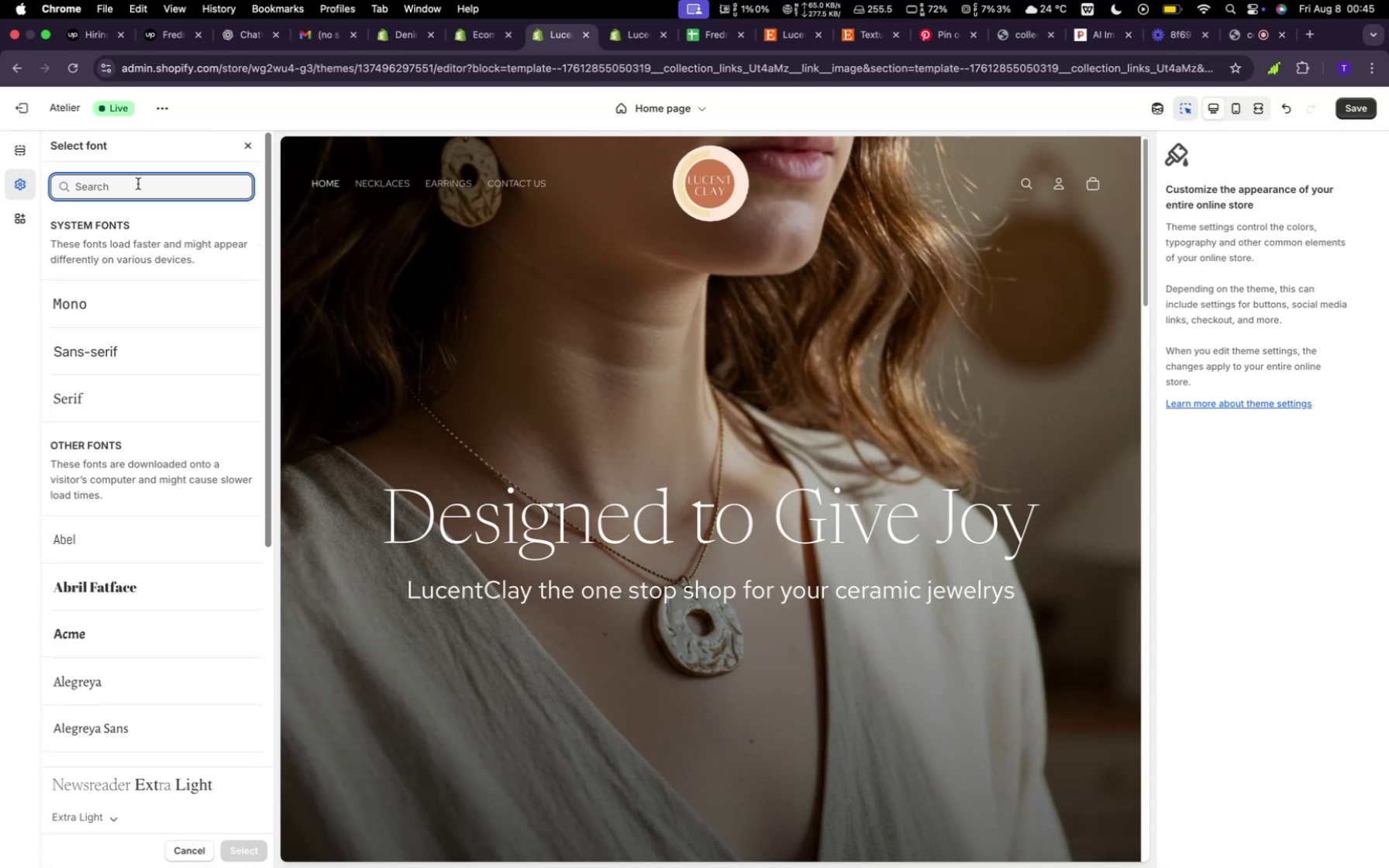 
left_click([26, 180])
 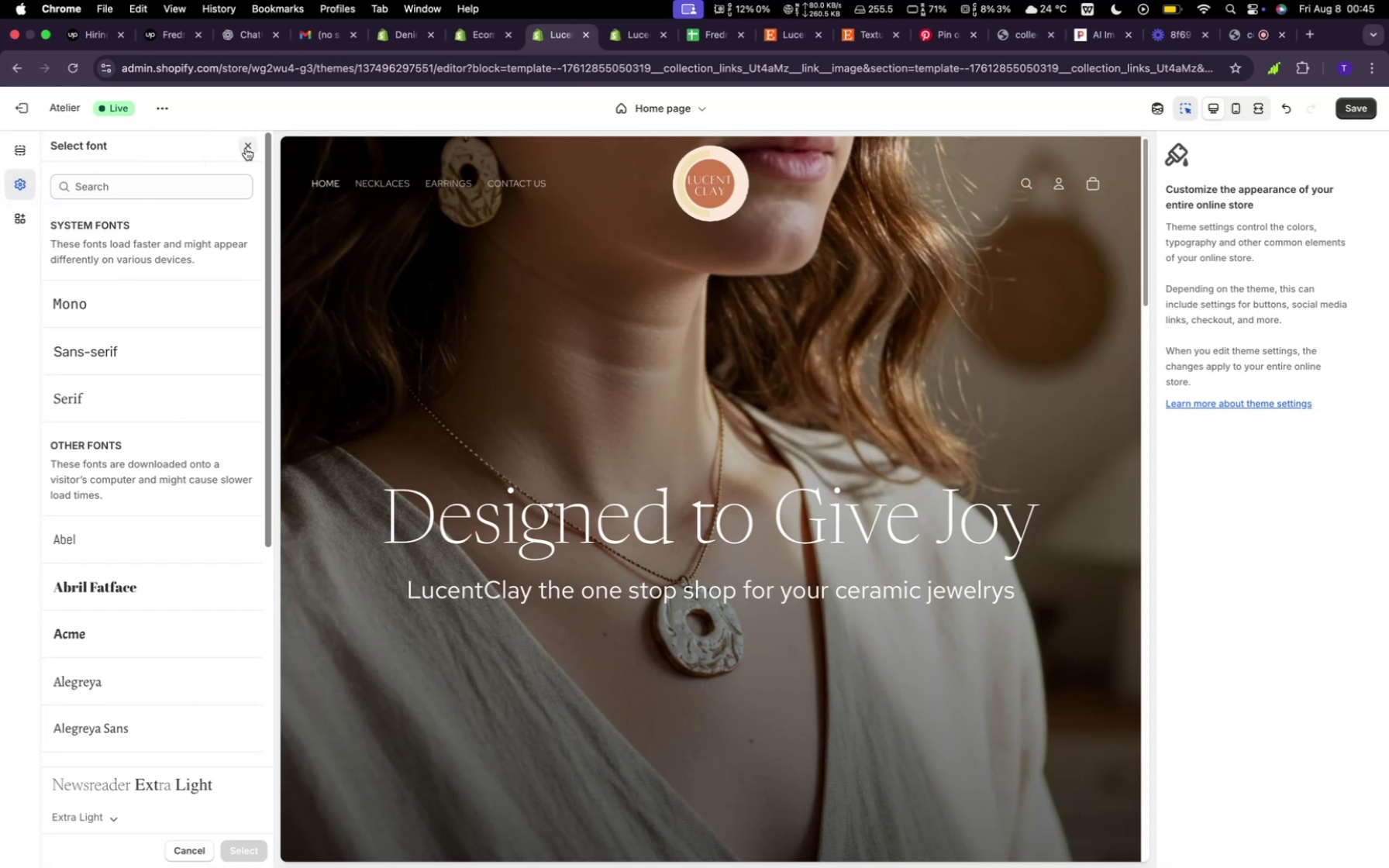 
left_click([246, 148])
 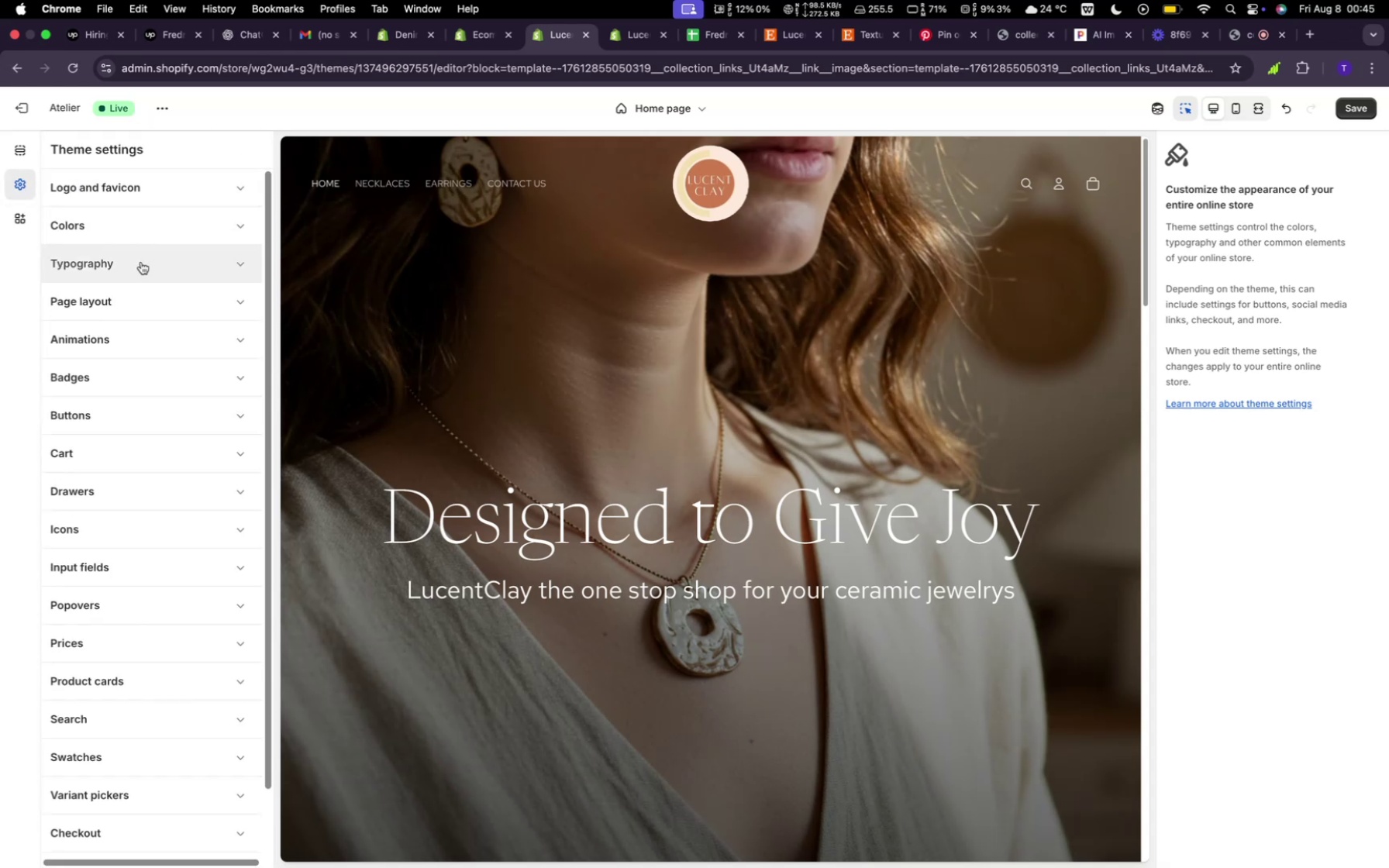 
left_click([141, 262])
 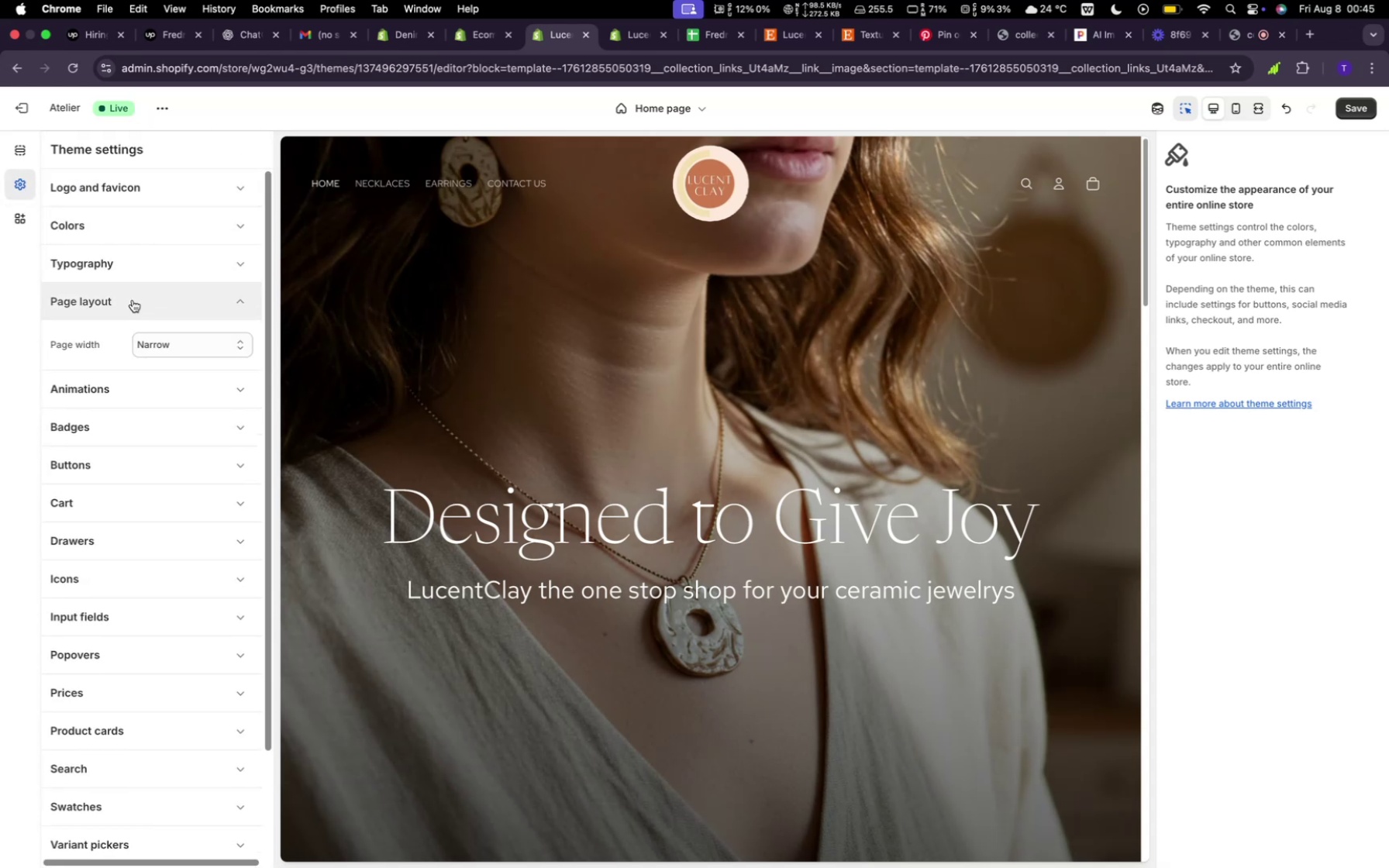 
left_click([133, 300])
 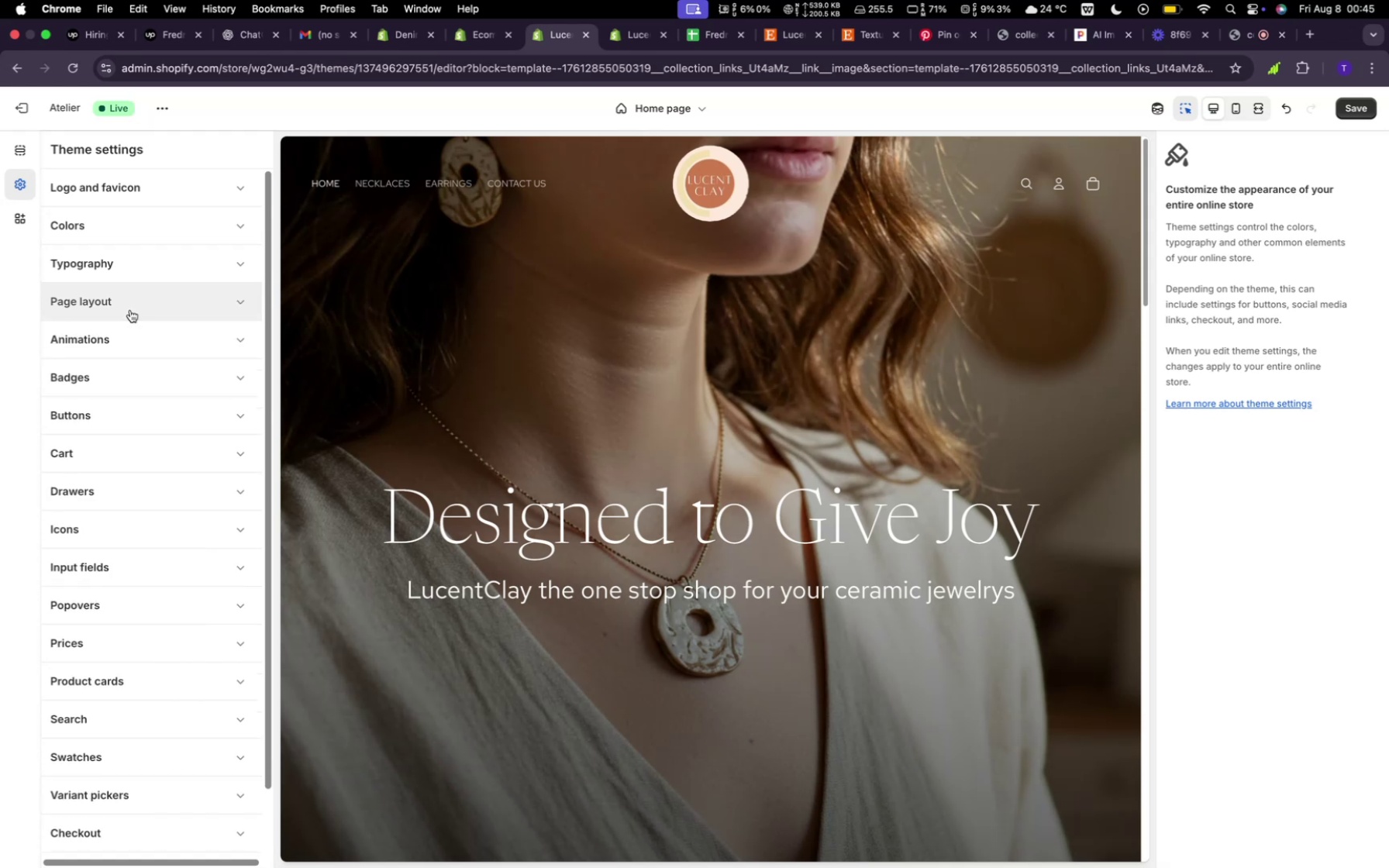 
left_click([133, 300])
 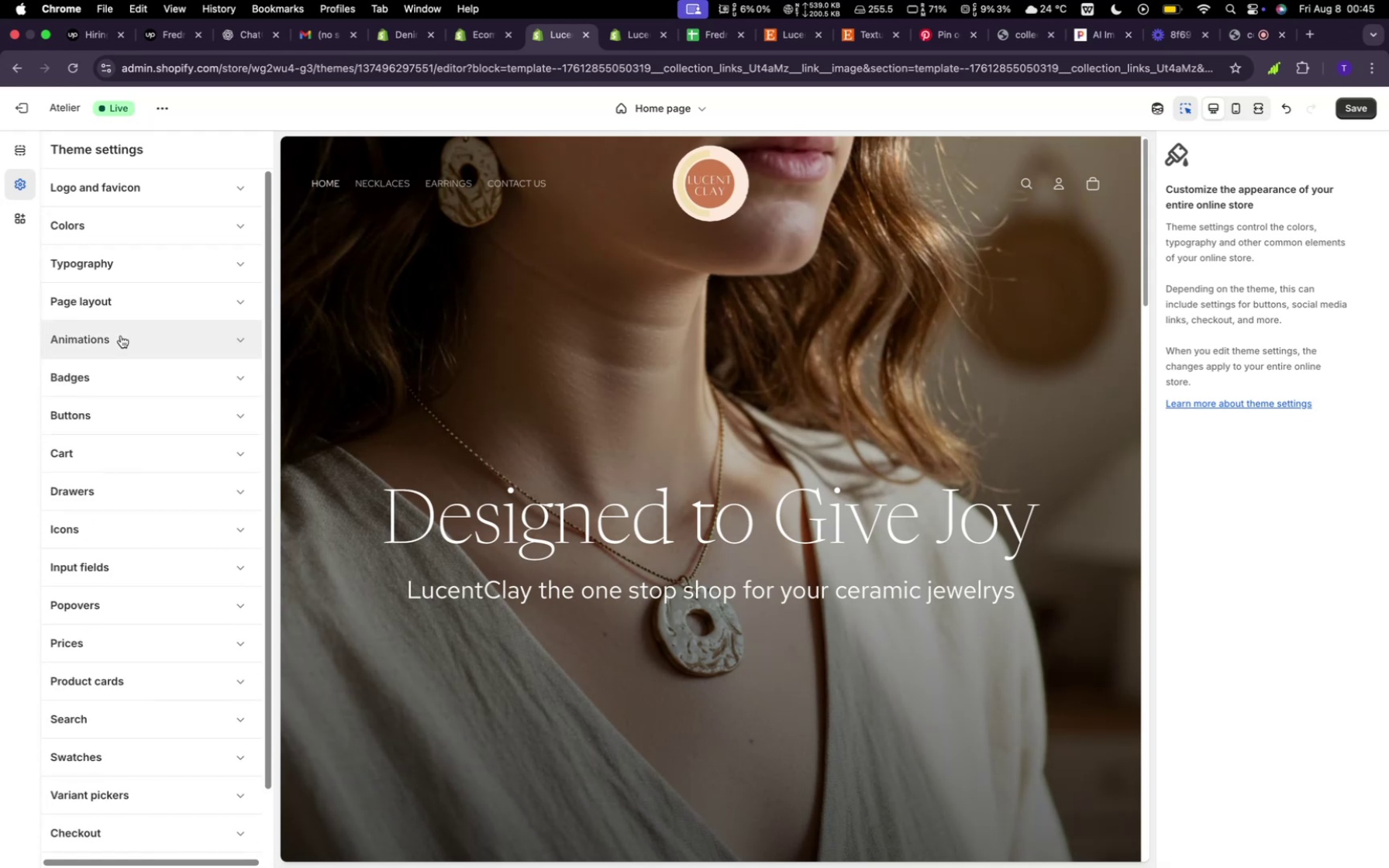 
double_click([121, 336])
 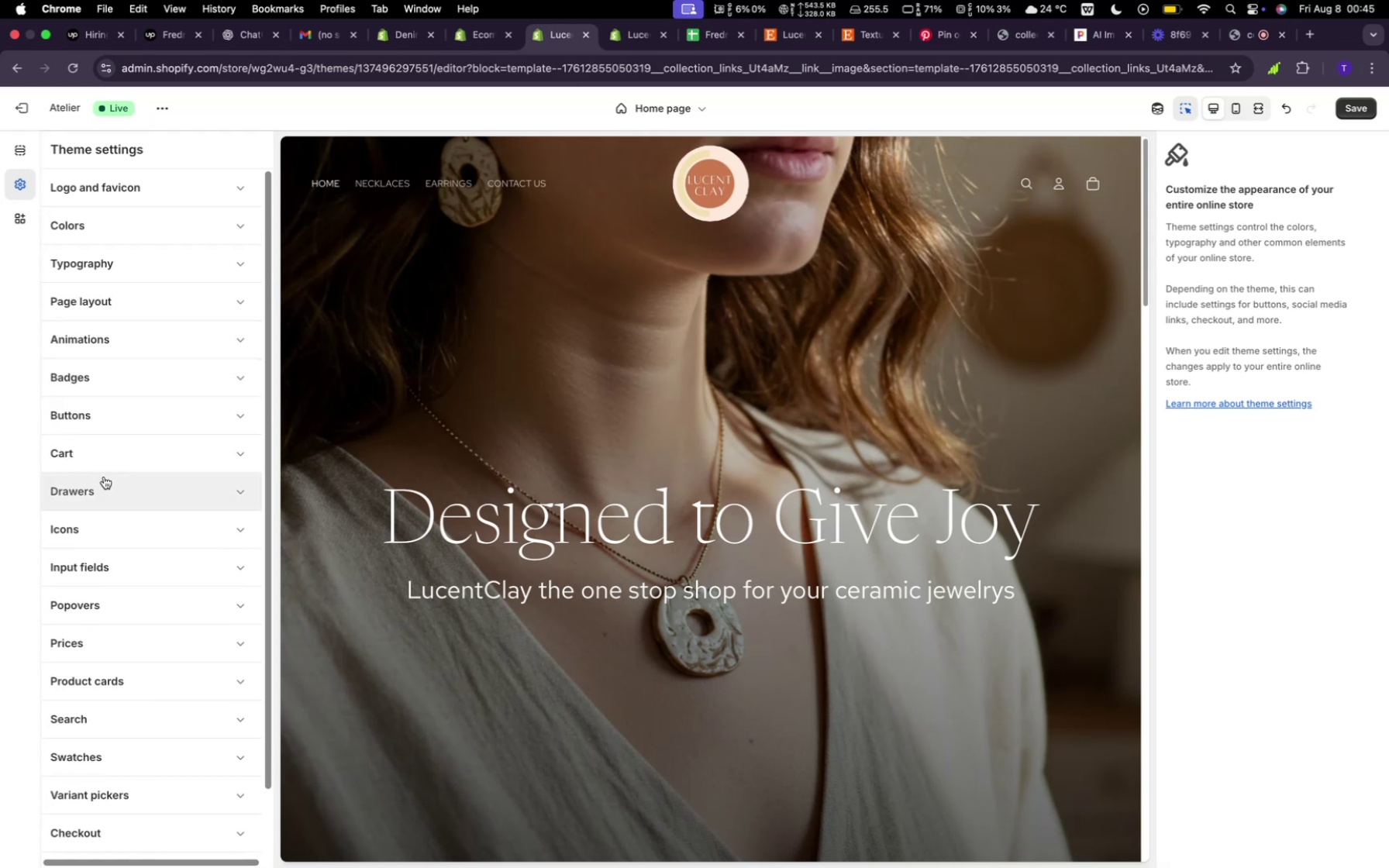 
scroll: coordinate [104, 477], scroll_direction: down, amount: 31.0
 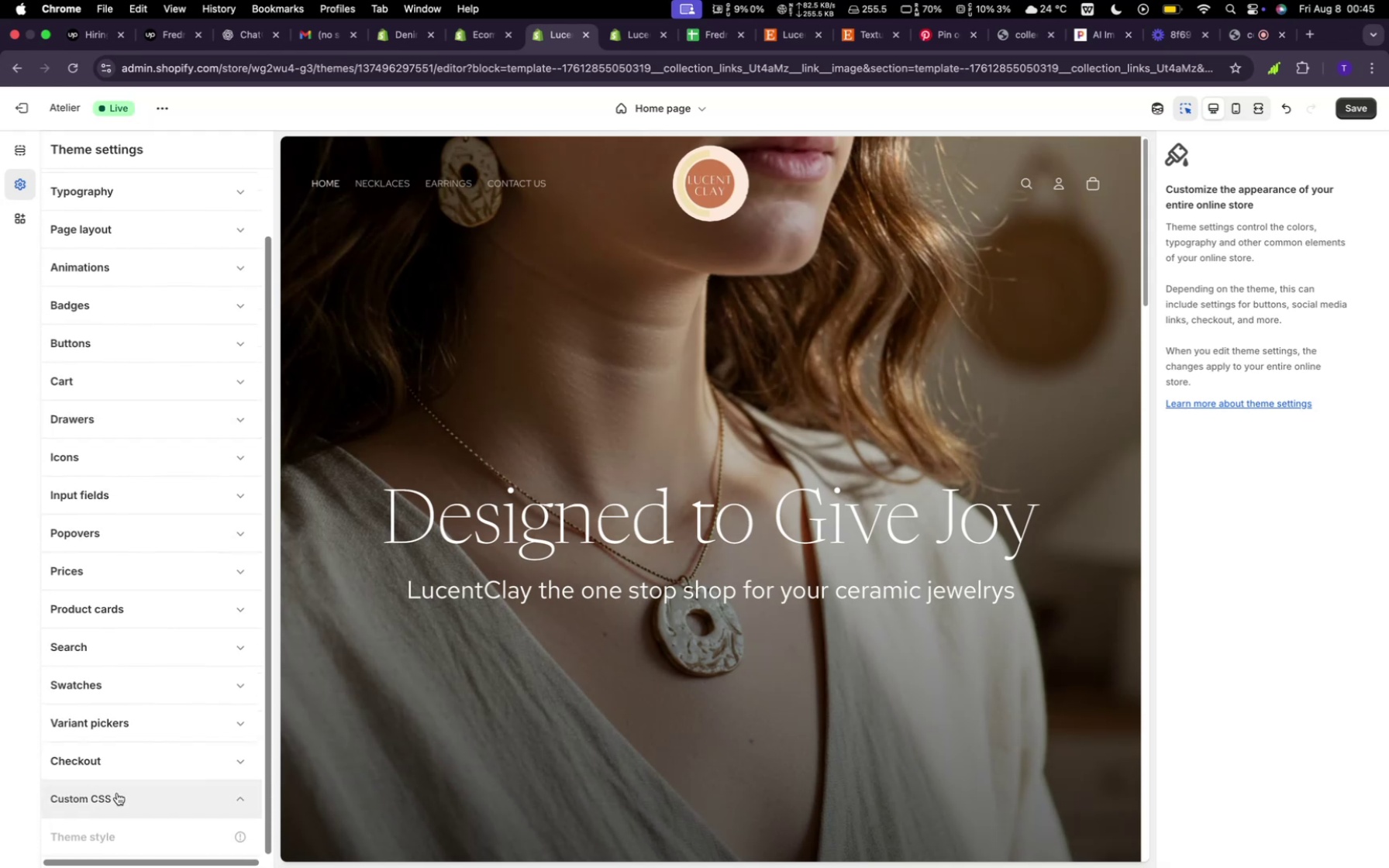 
left_click([117, 793])
 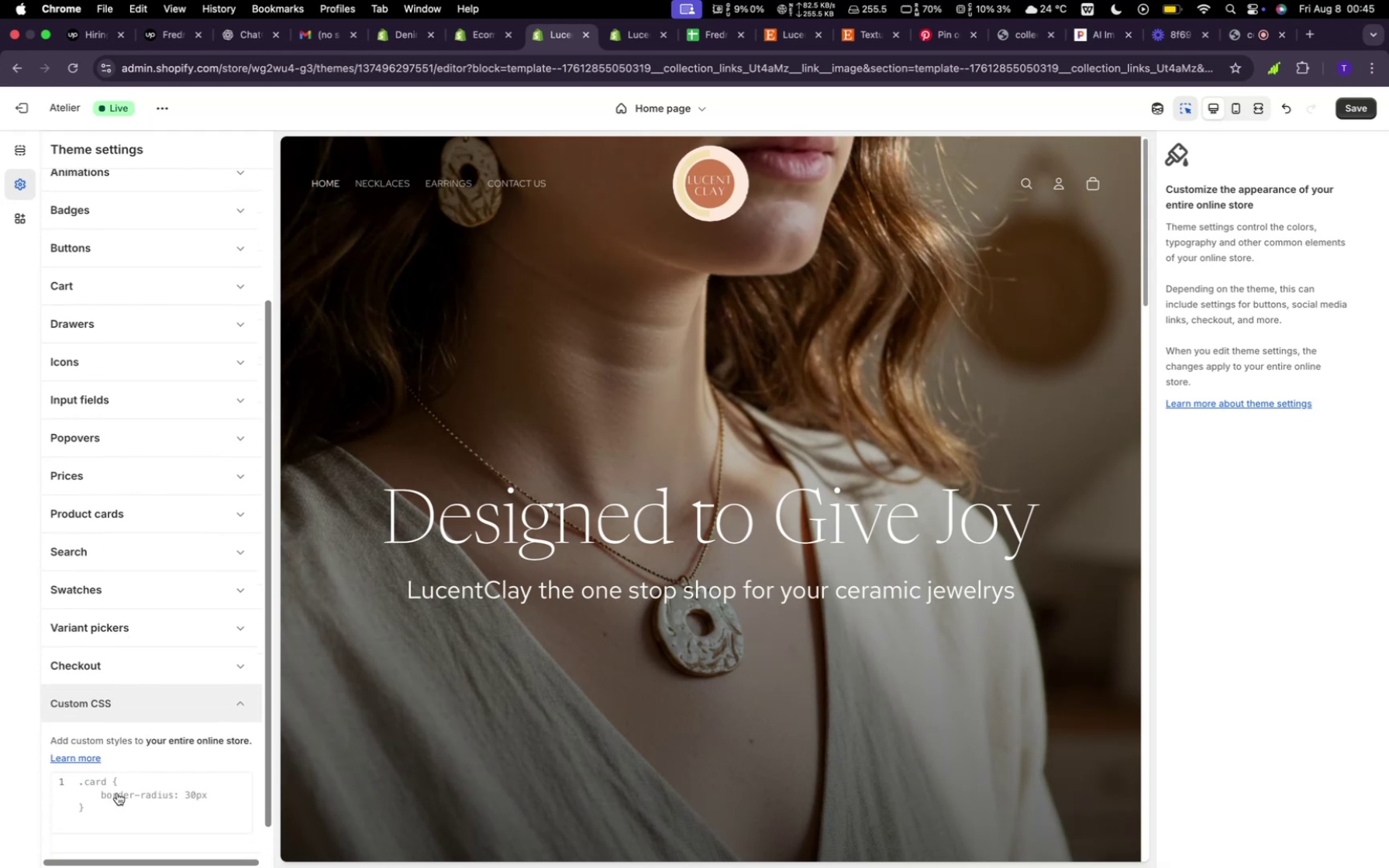 
scroll: coordinate [117, 793], scroll_direction: down, amount: 19.0
 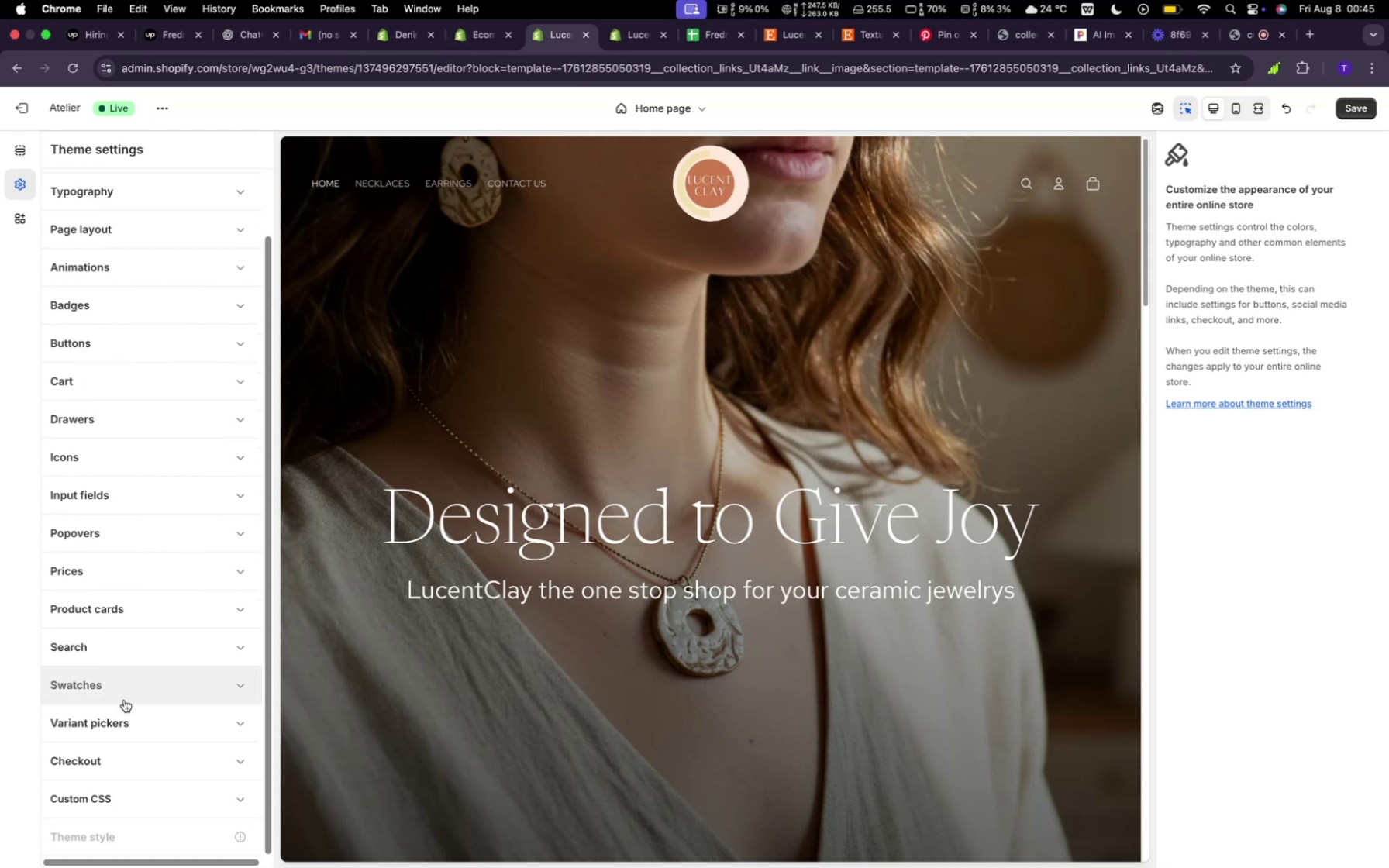 
left_click([124, 700])
 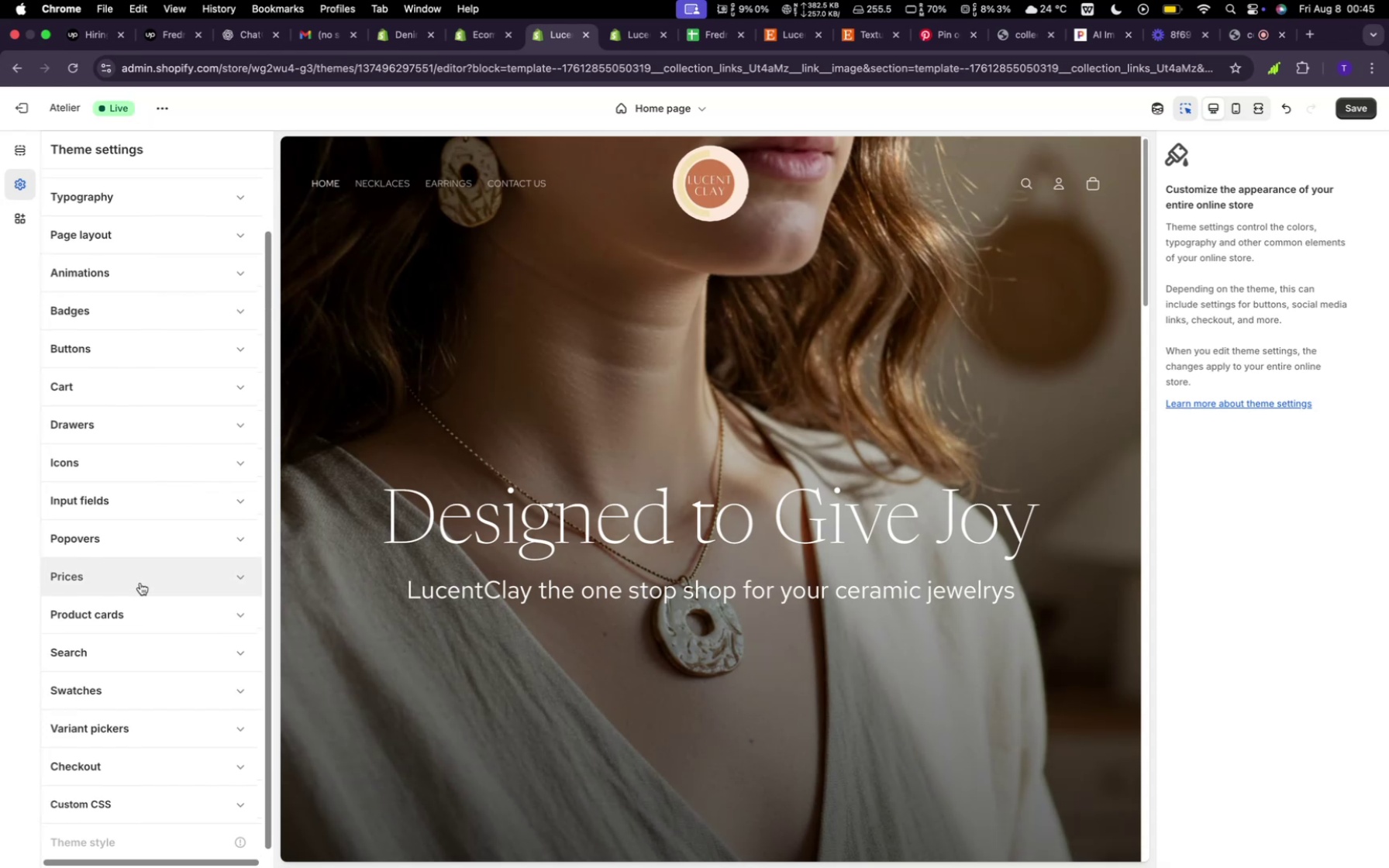 
scroll: coordinate [140, 583], scroll_direction: up, amount: 39.0
 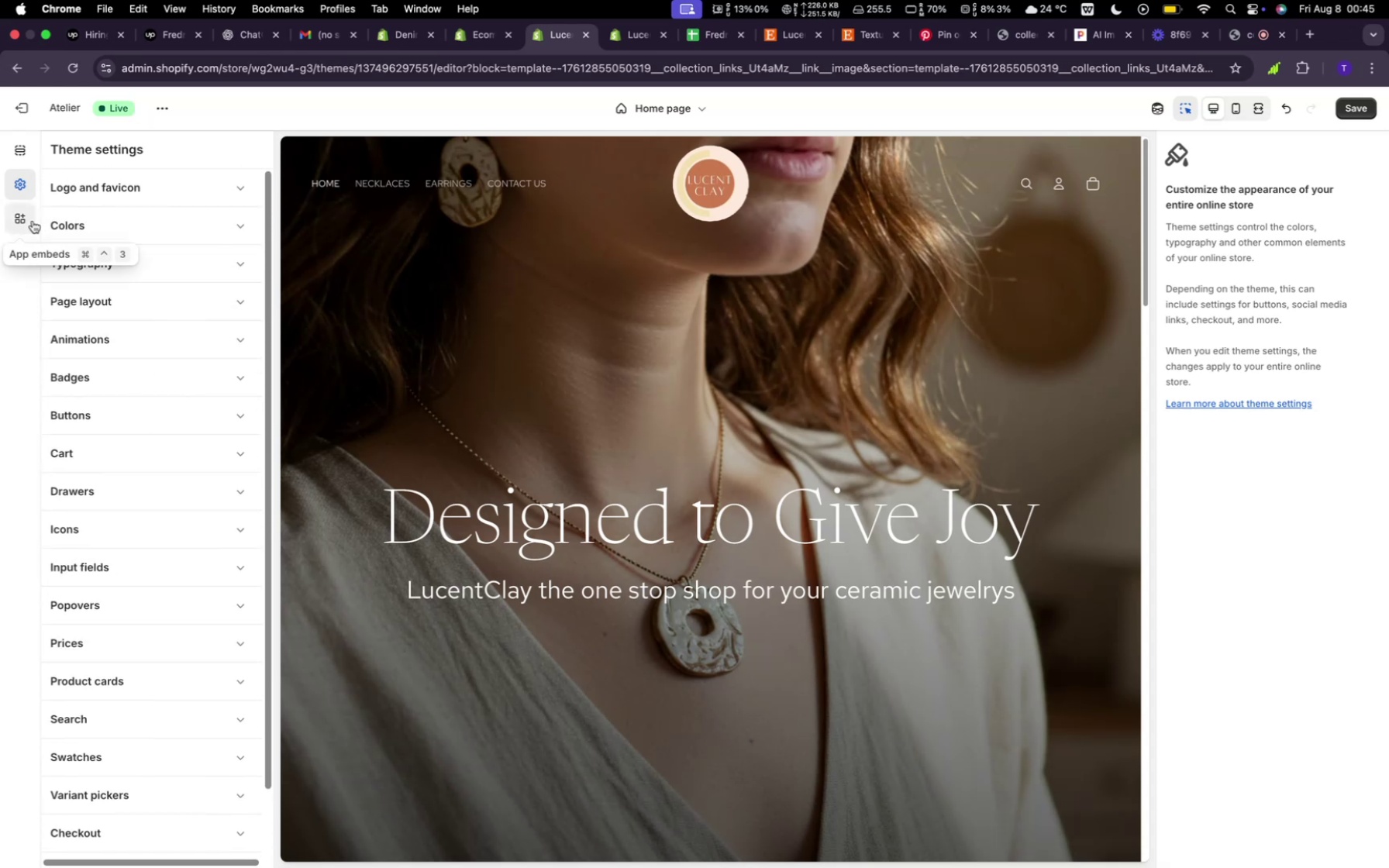 
left_click([31, 215])
 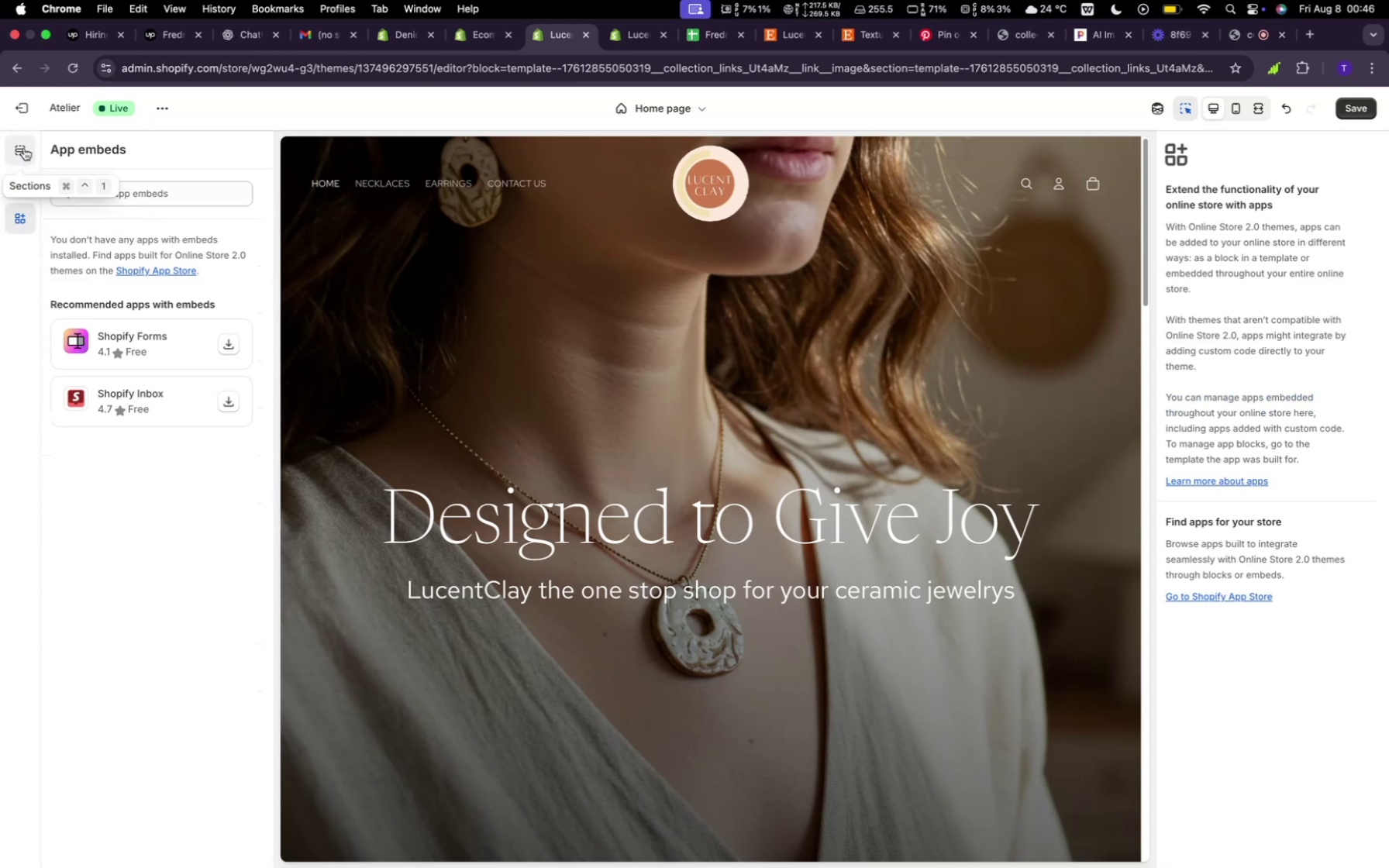 
left_click([24, 147])
 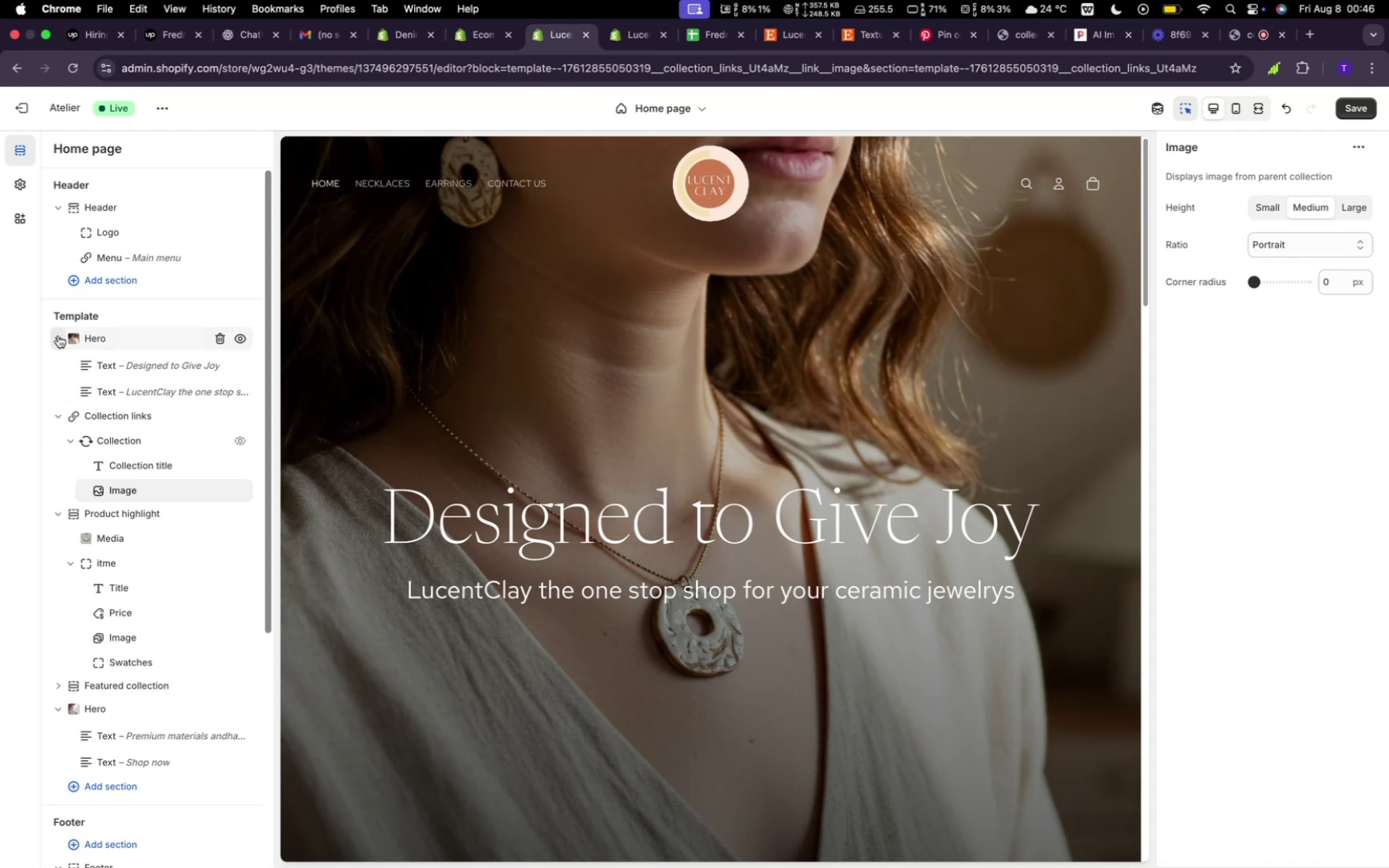 
left_click([58, 336])
 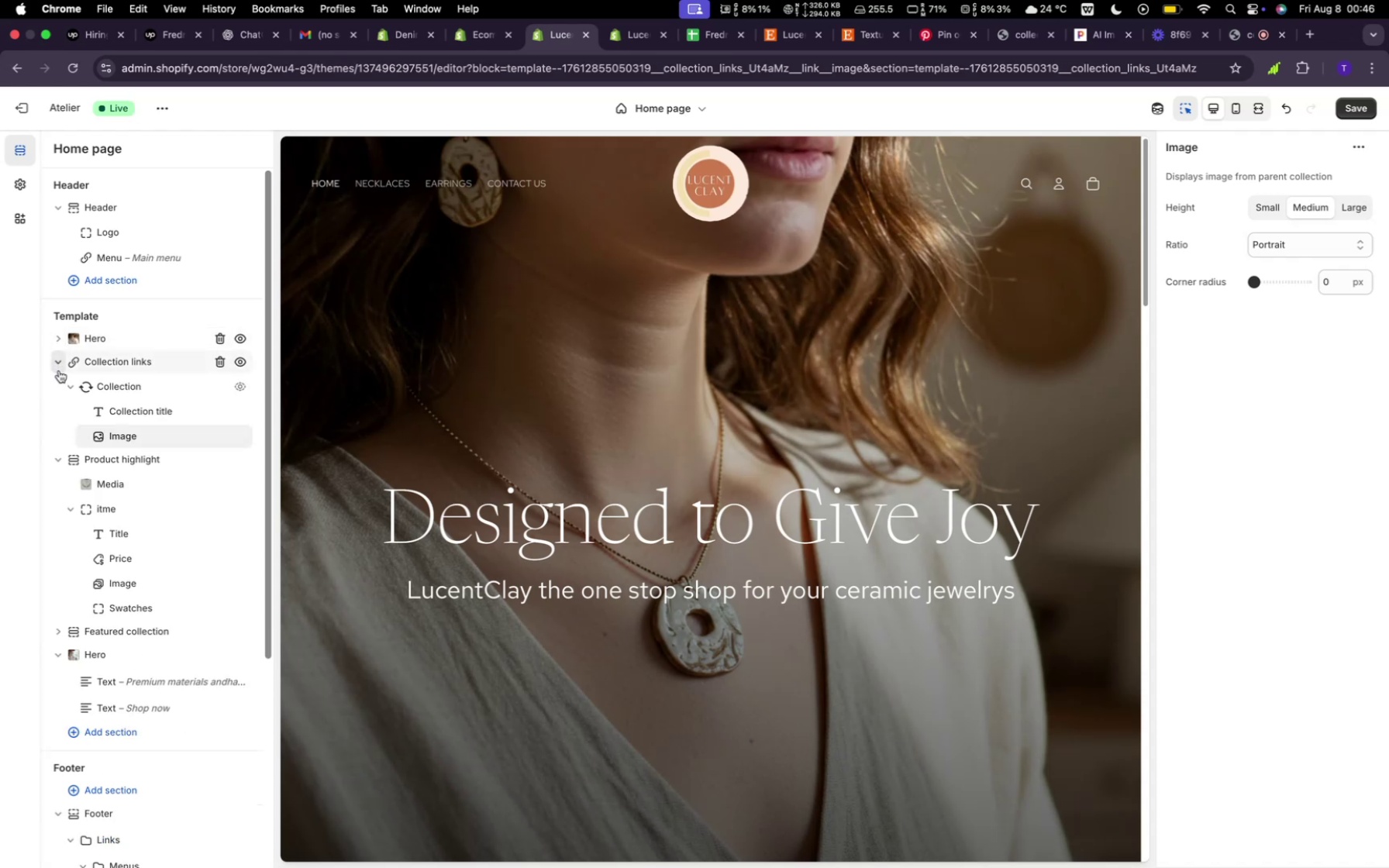 
mouse_move([74, 368])
 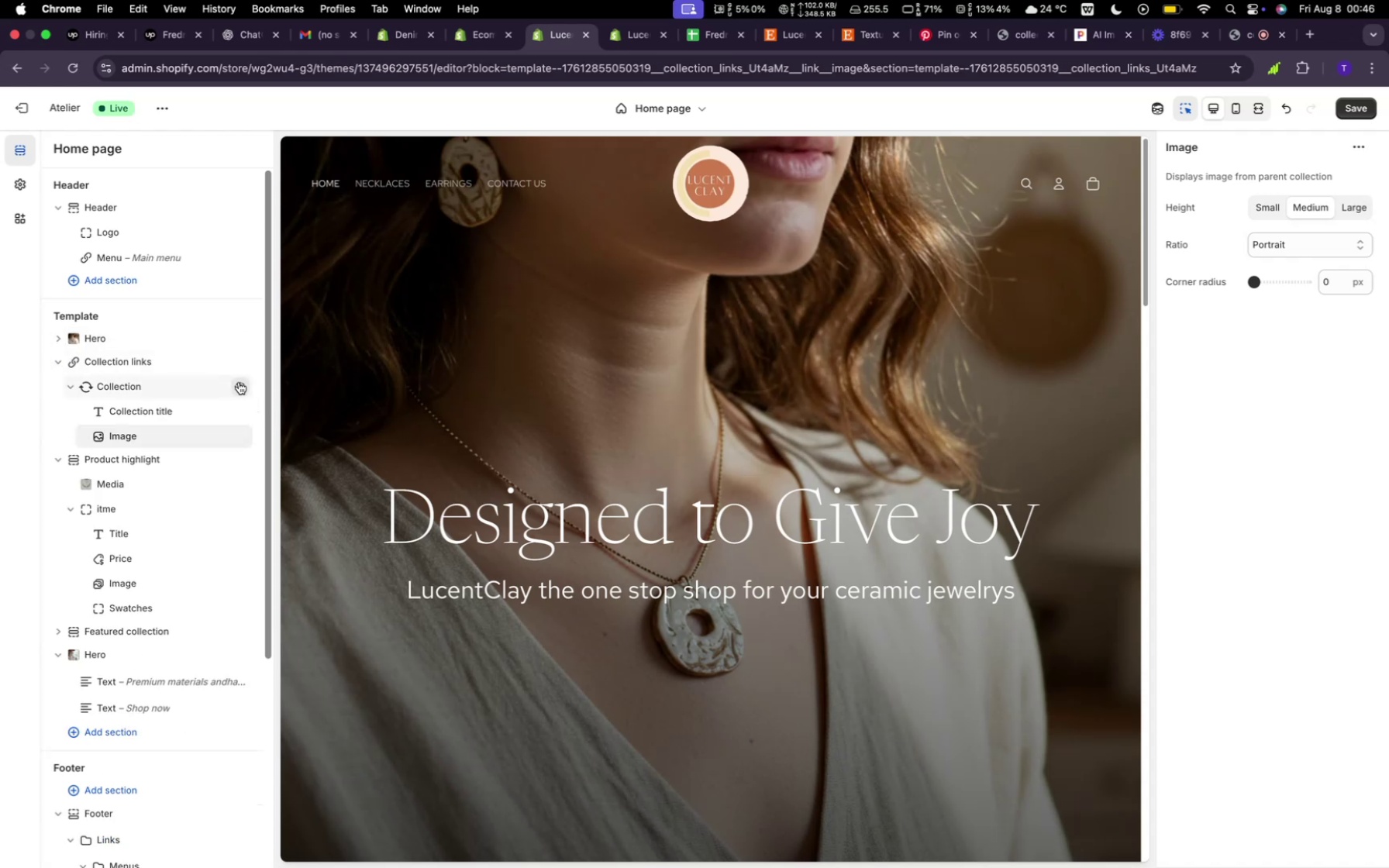 
left_click([239, 382])
 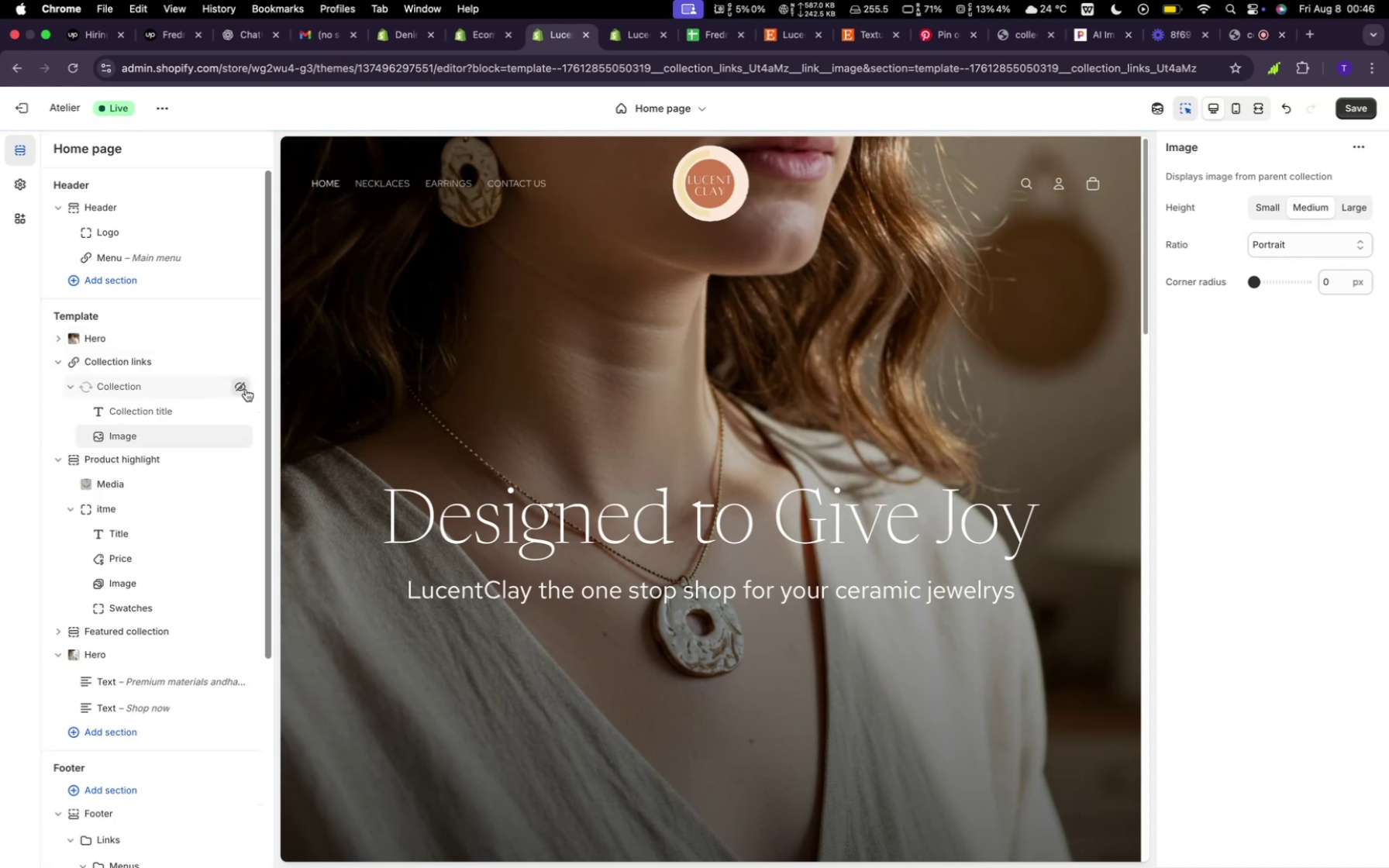 
left_click([246, 389])
 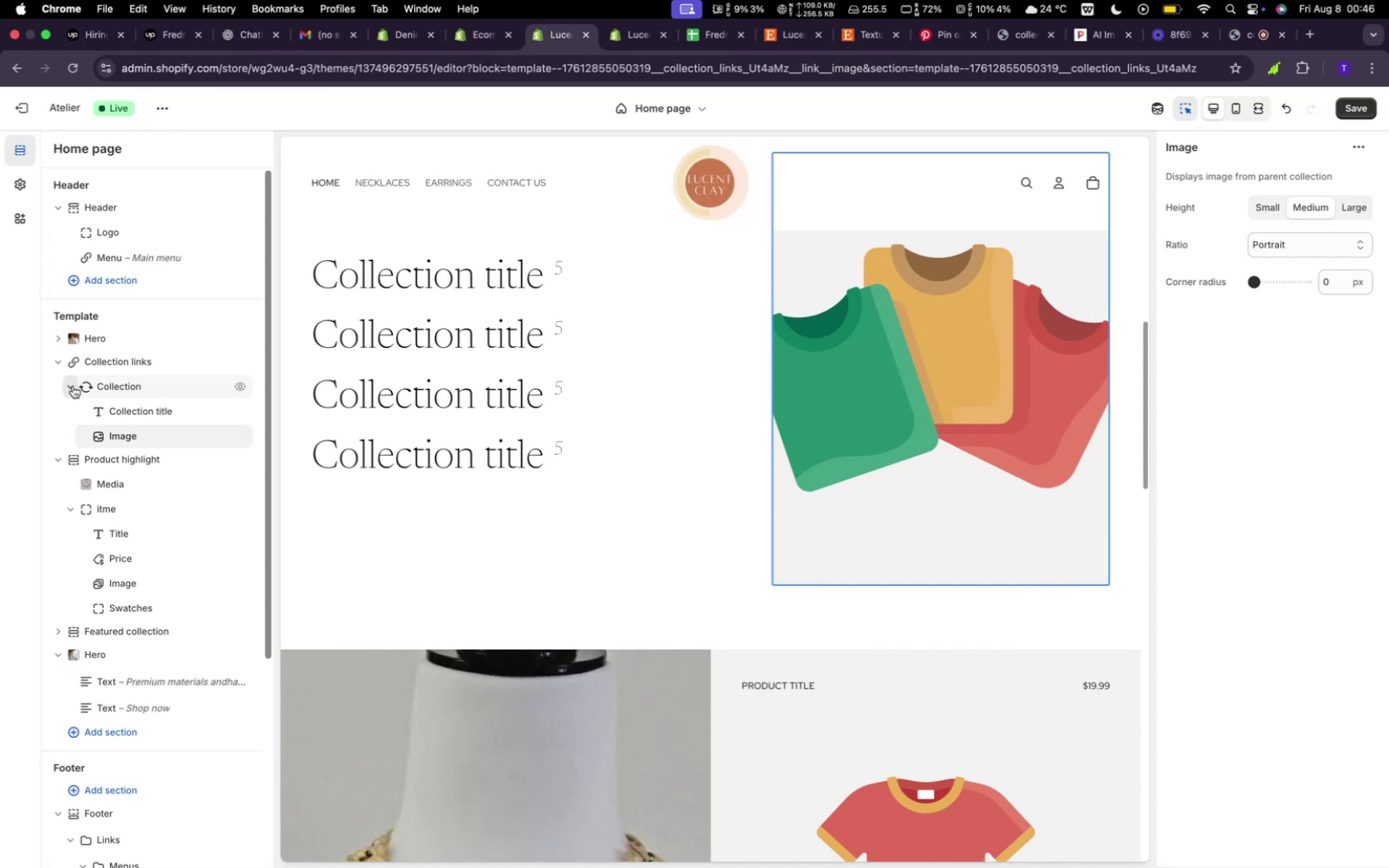 
left_click([68, 384])
 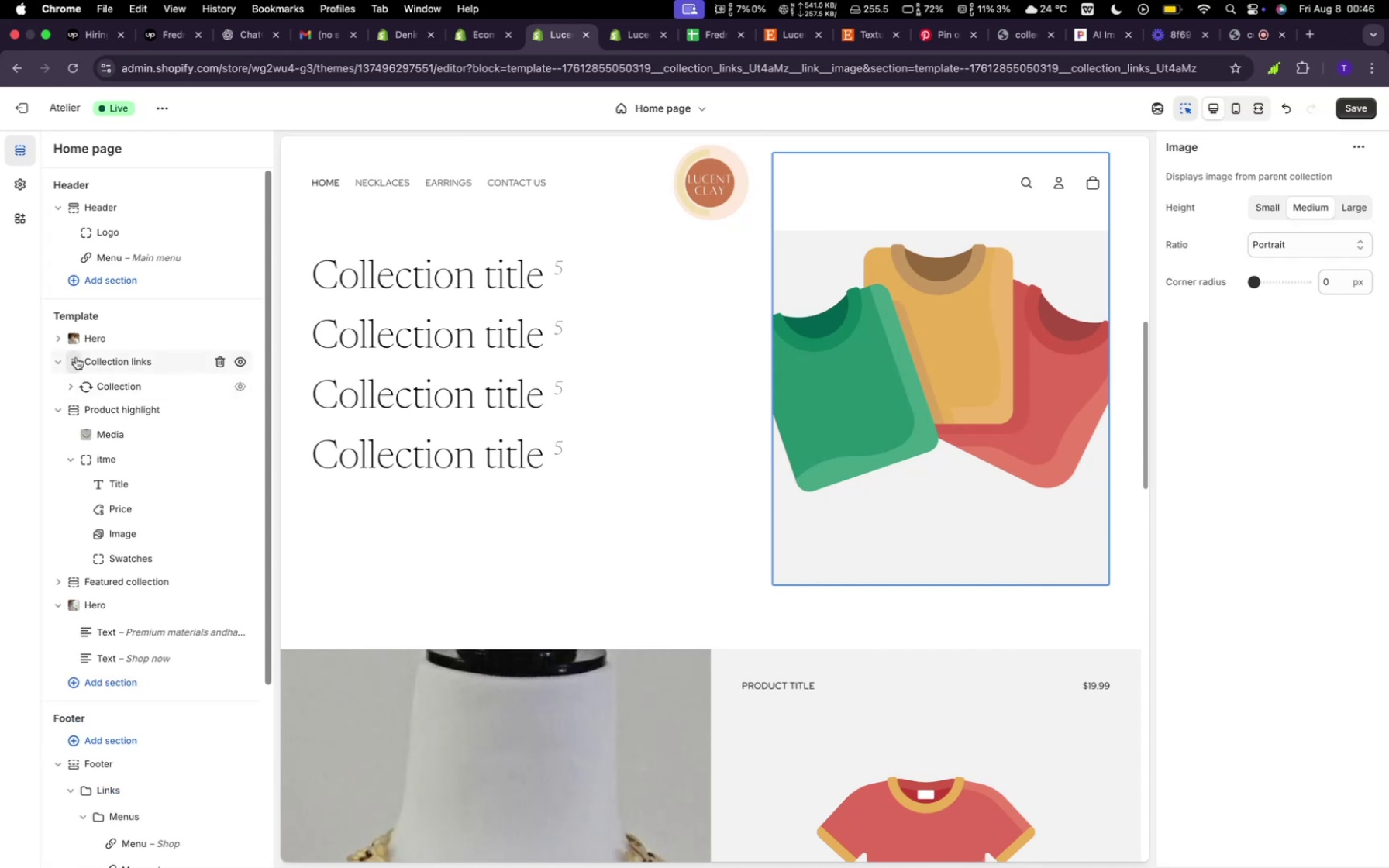 
left_click([76, 357])
 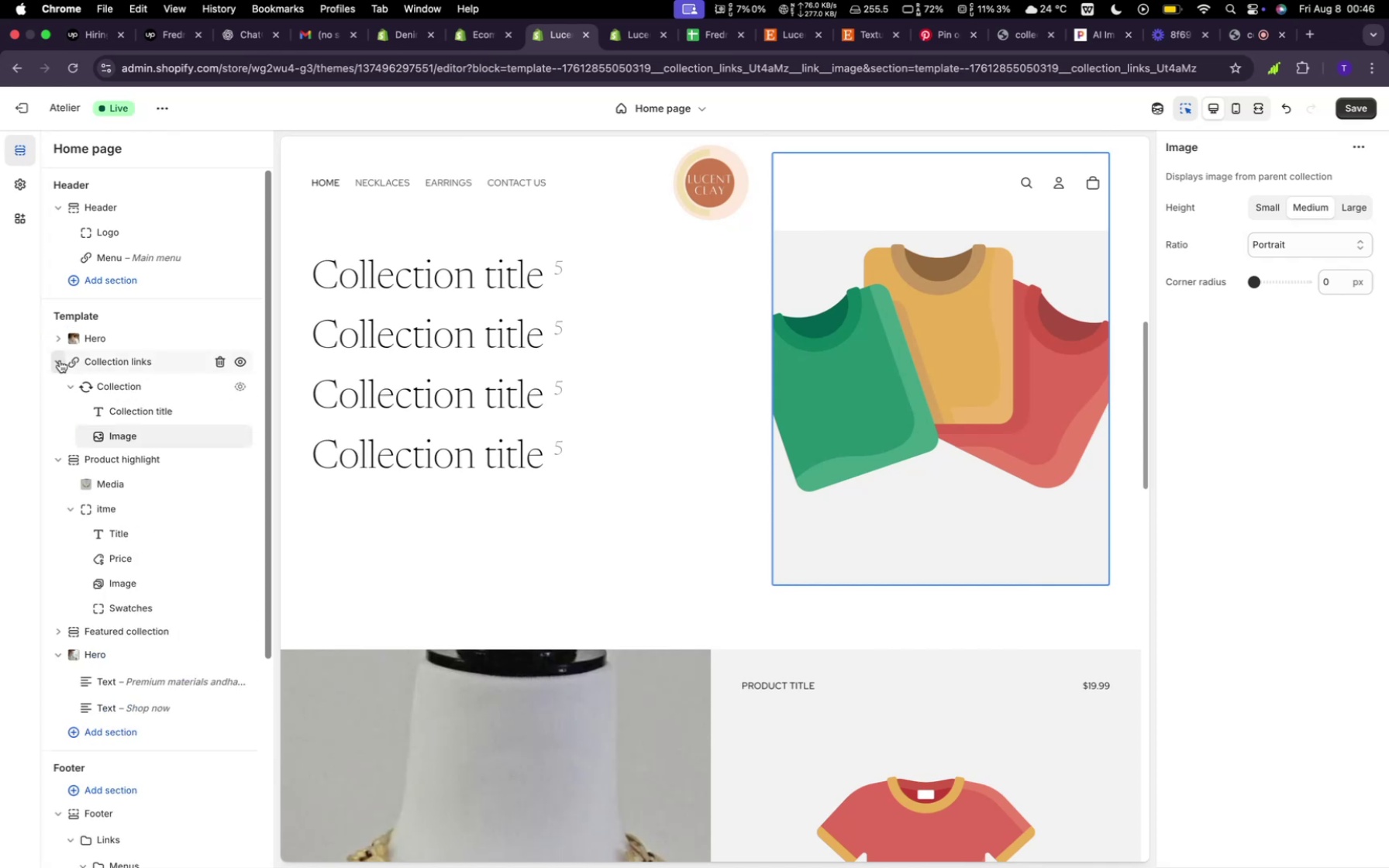 
left_click([60, 360])
 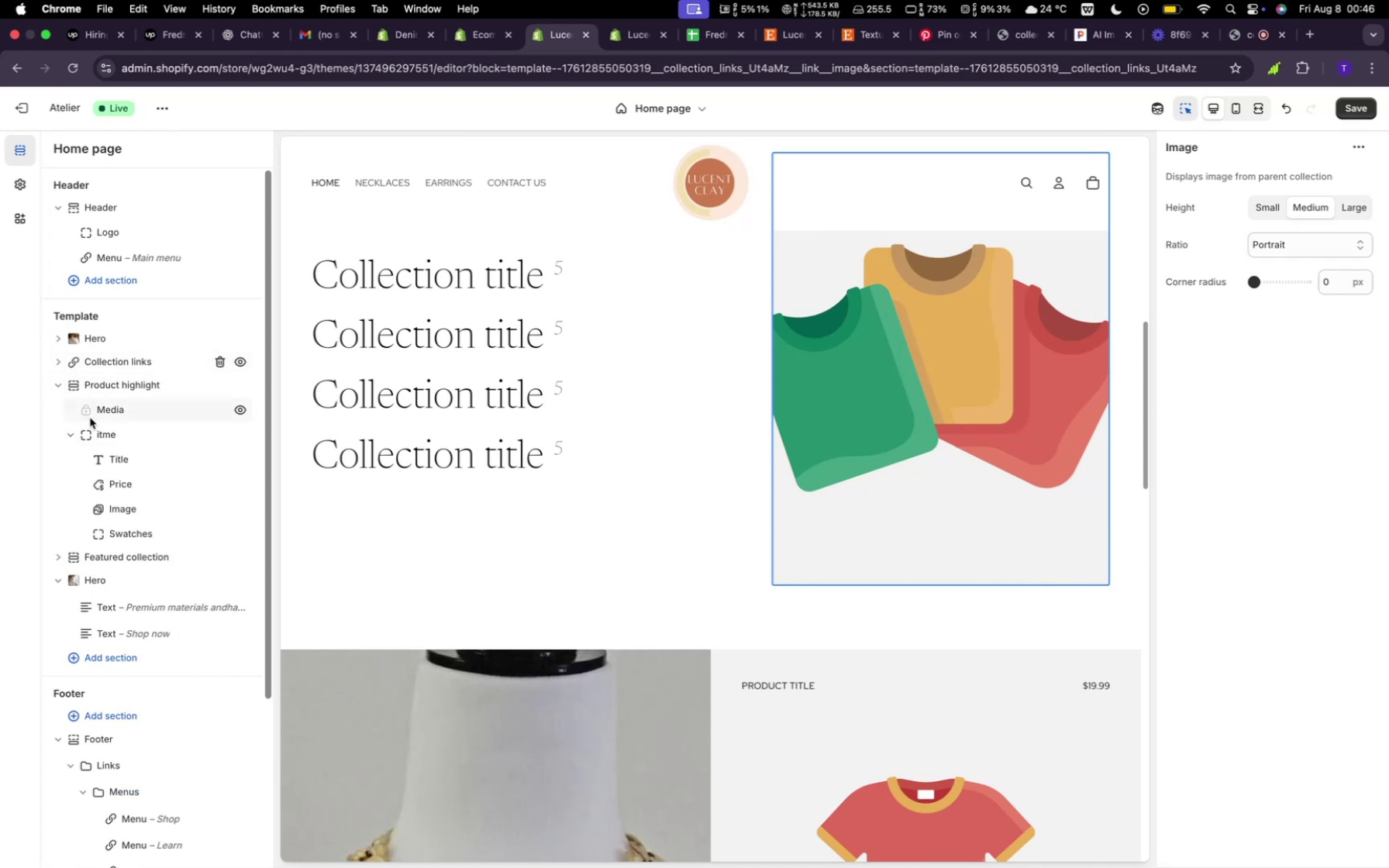 
left_click([91, 418])
 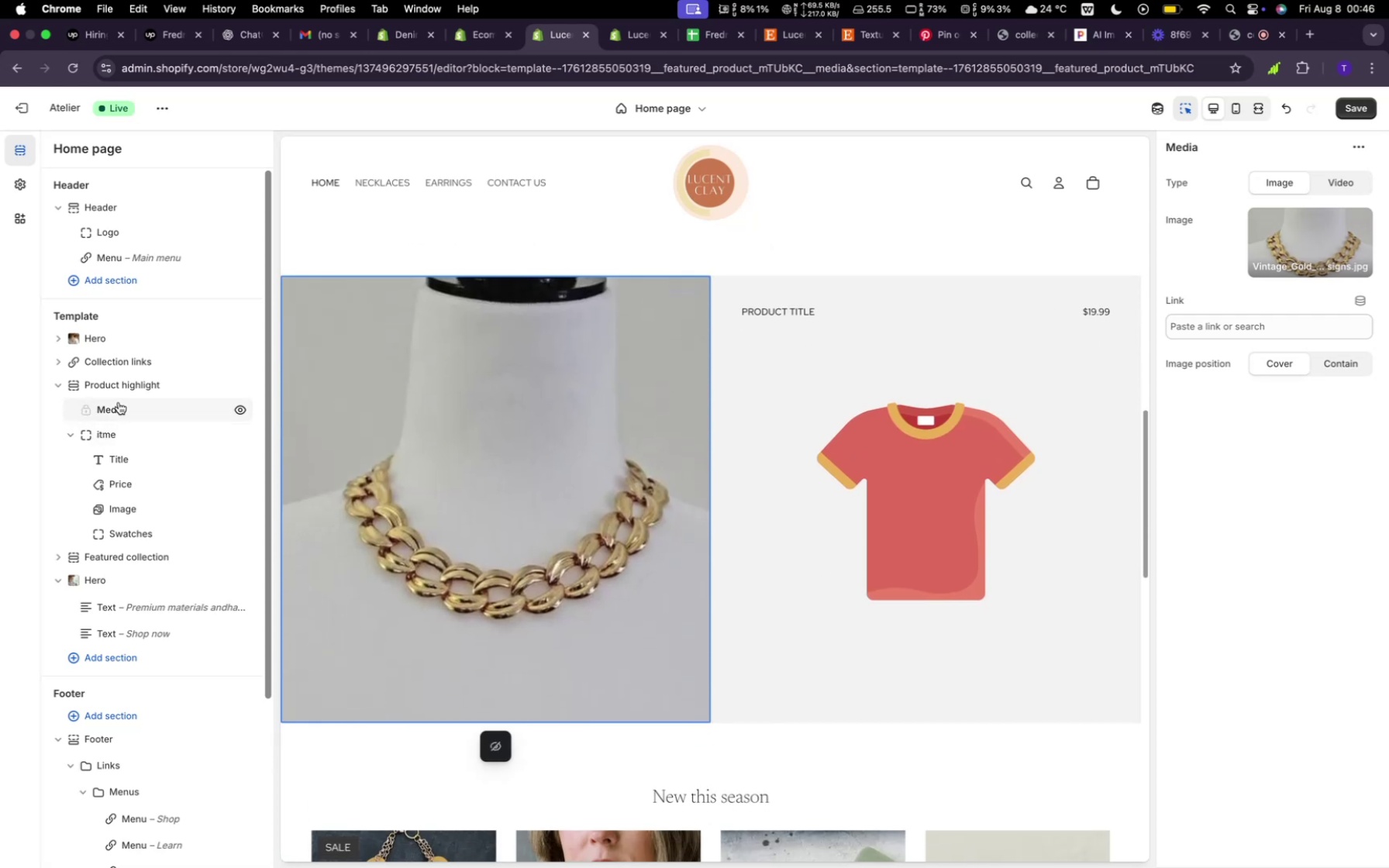 
left_click([119, 402])
 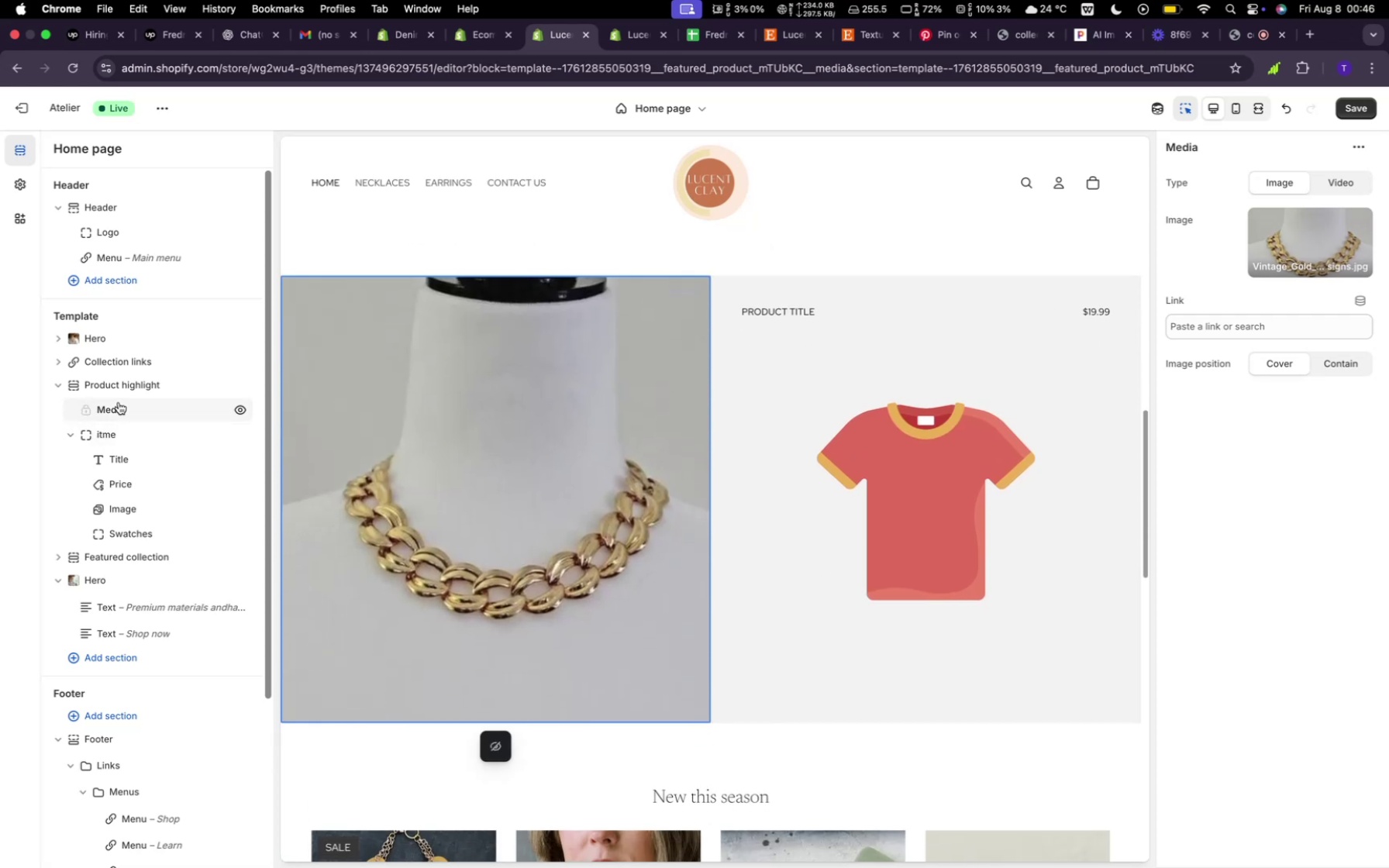 
left_click([116, 381])
 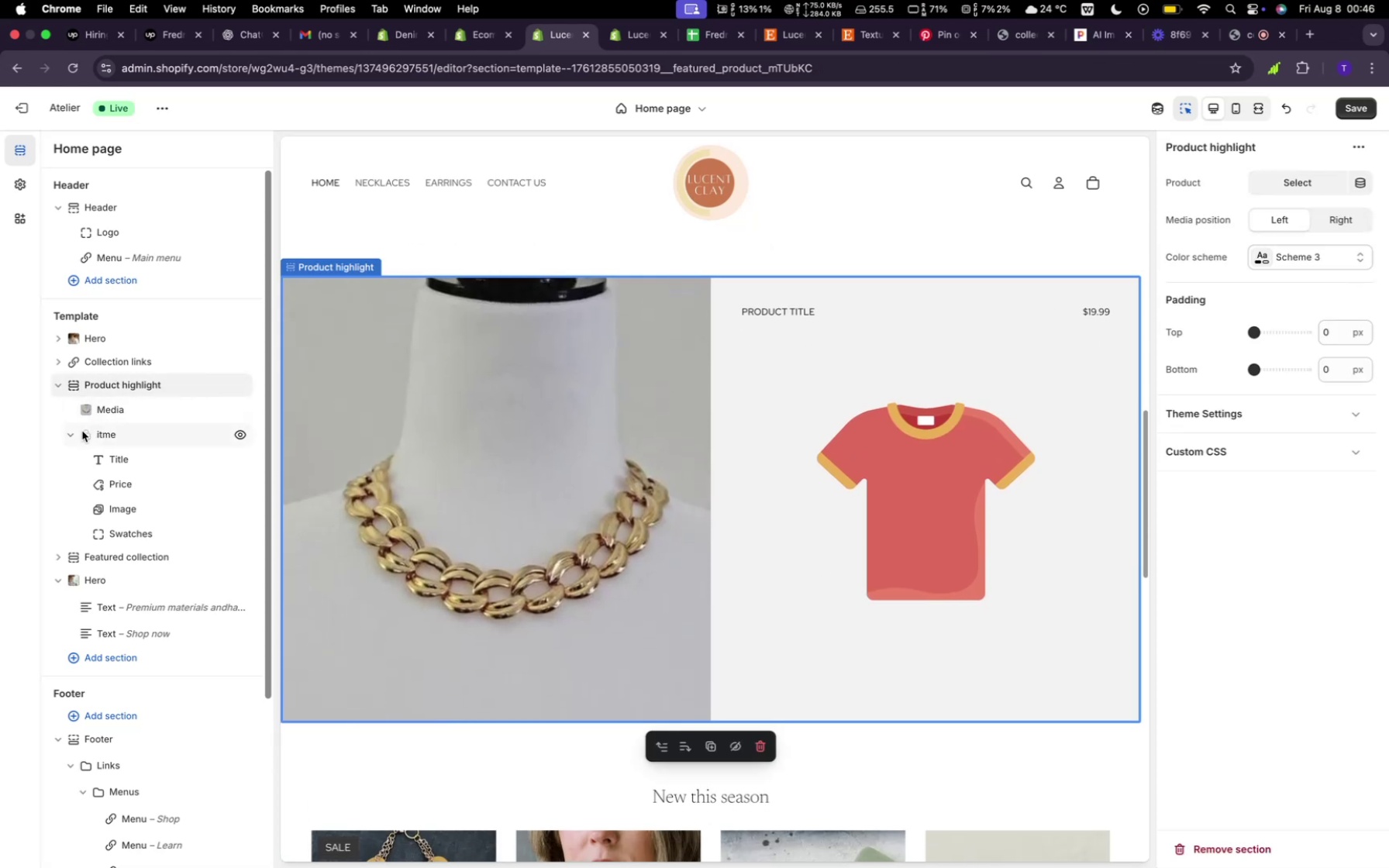 
mouse_move([92, 408])
 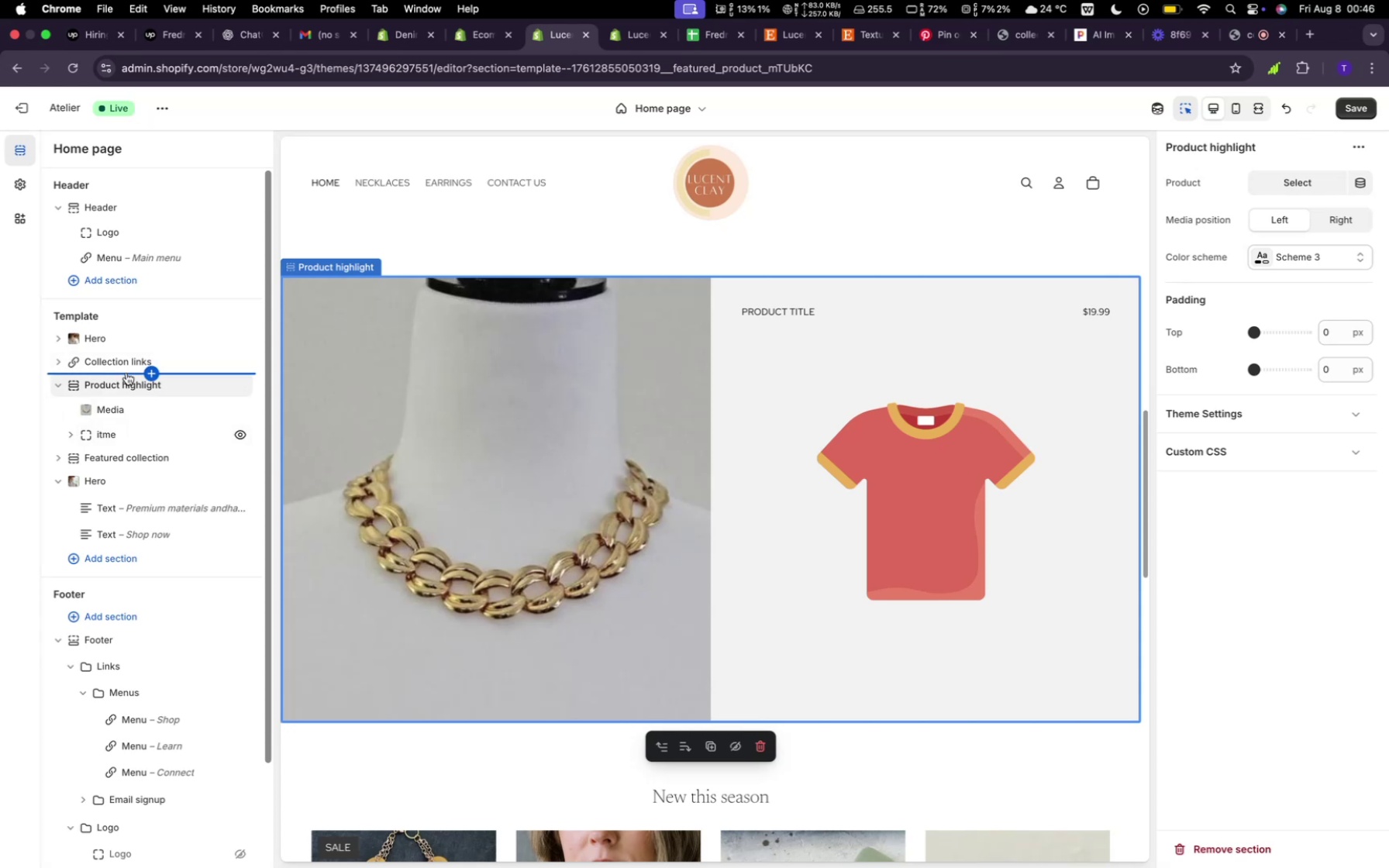 
scroll: coordinate [126, 373], scroll_direction: up, amount: 22.0
 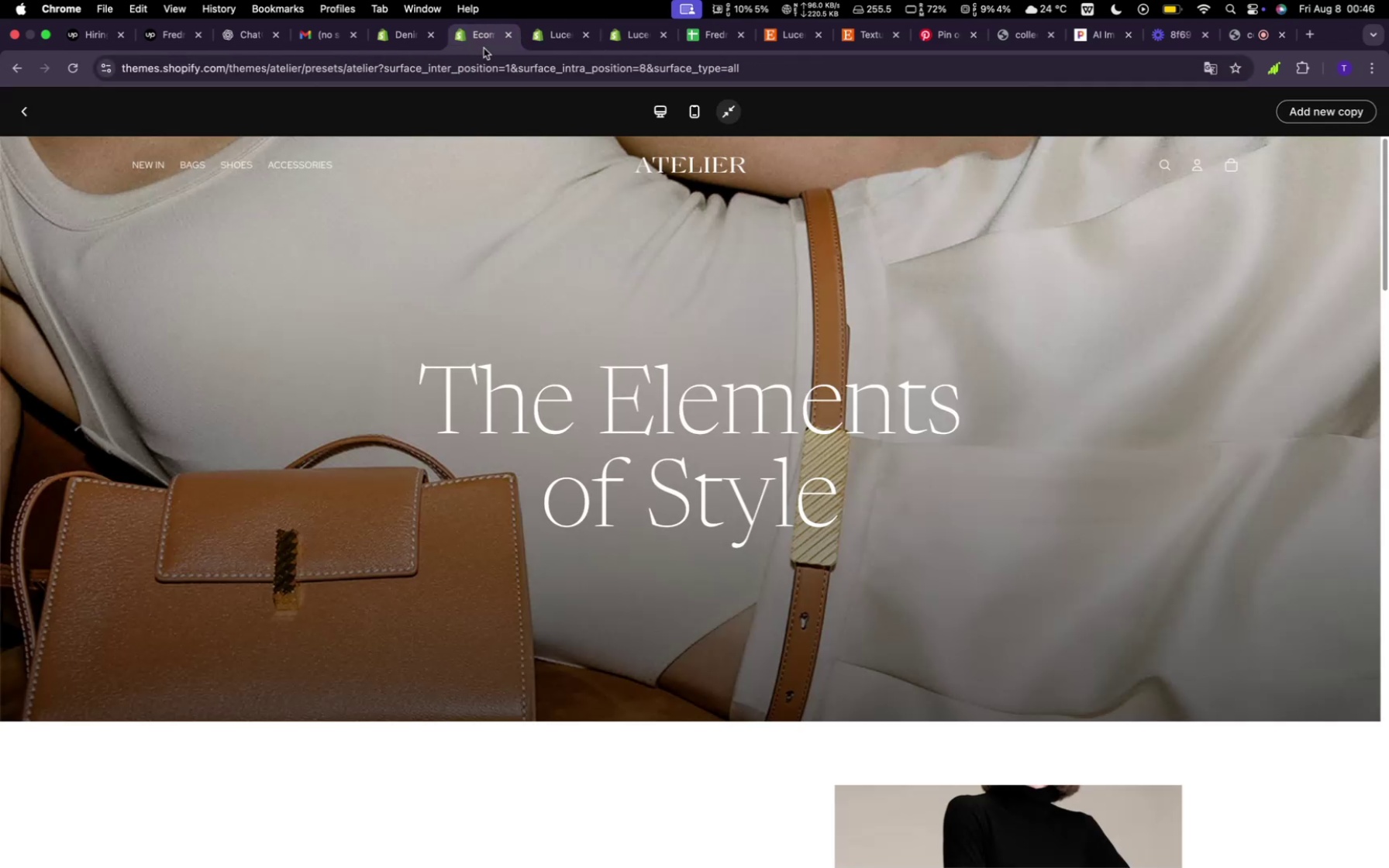 
left_click([484, 48])
 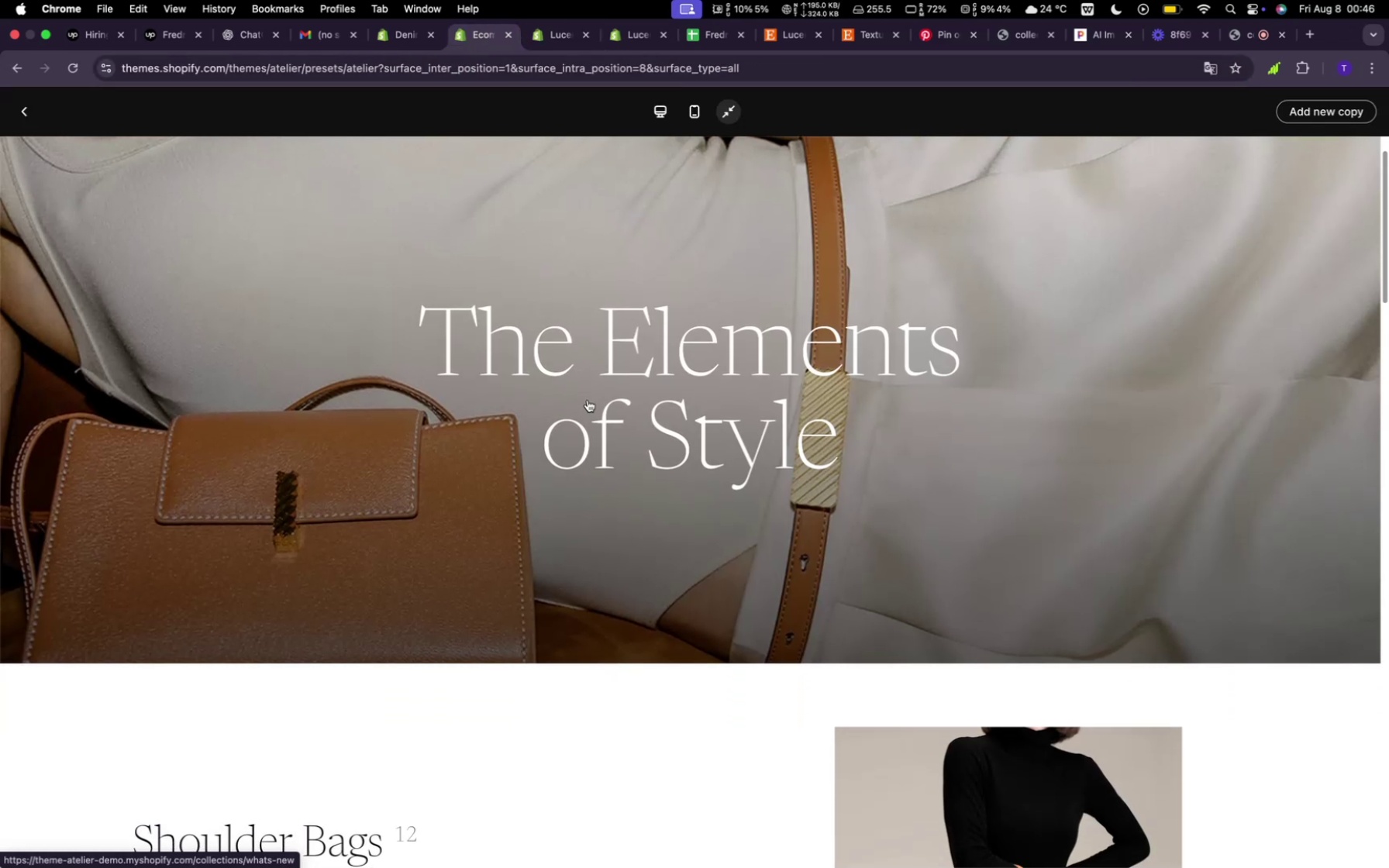 
scroll: coordinate [588, 400], scroll_direction: down, amount: 301.0
 